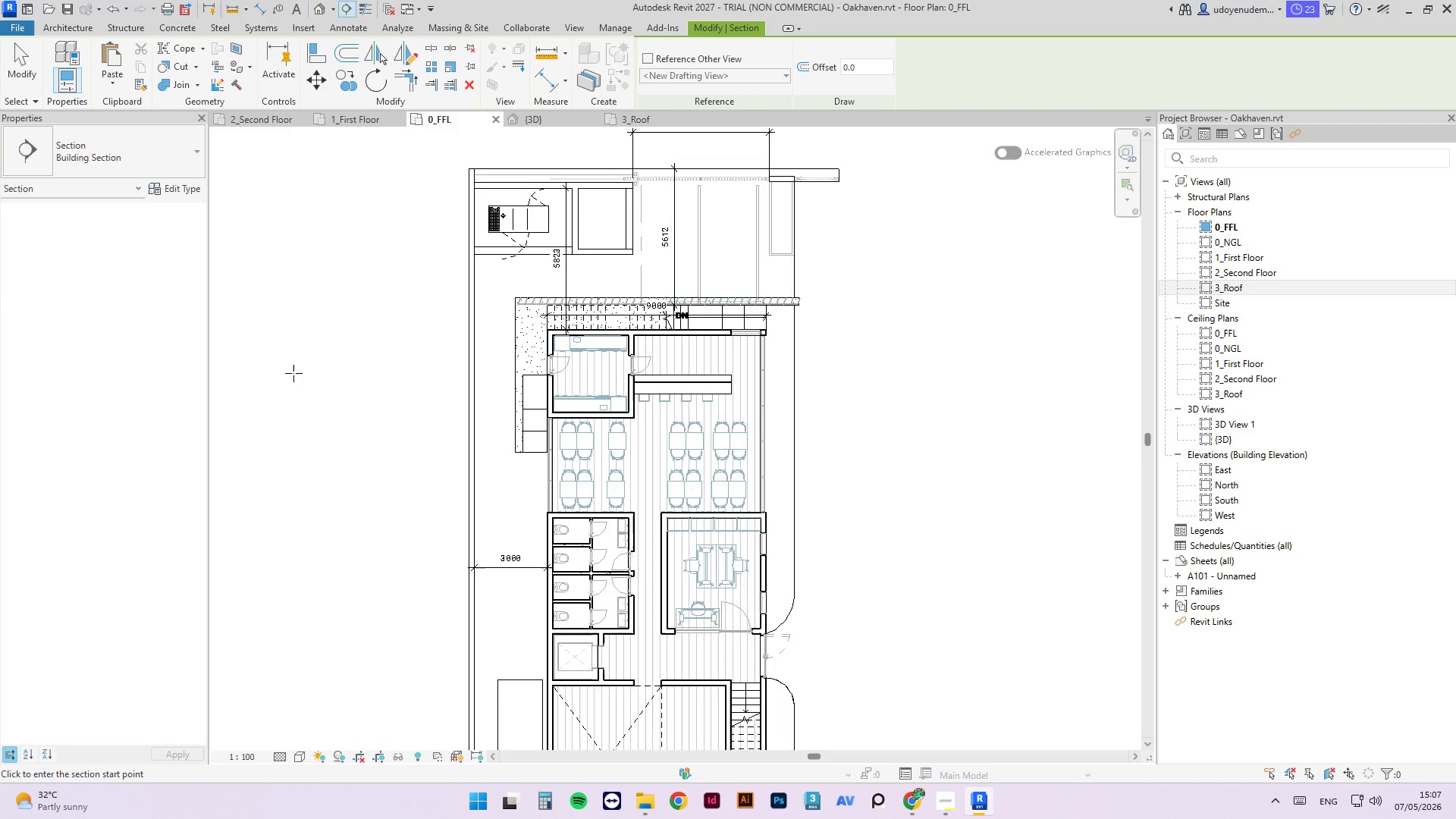 
wait(6.8)
 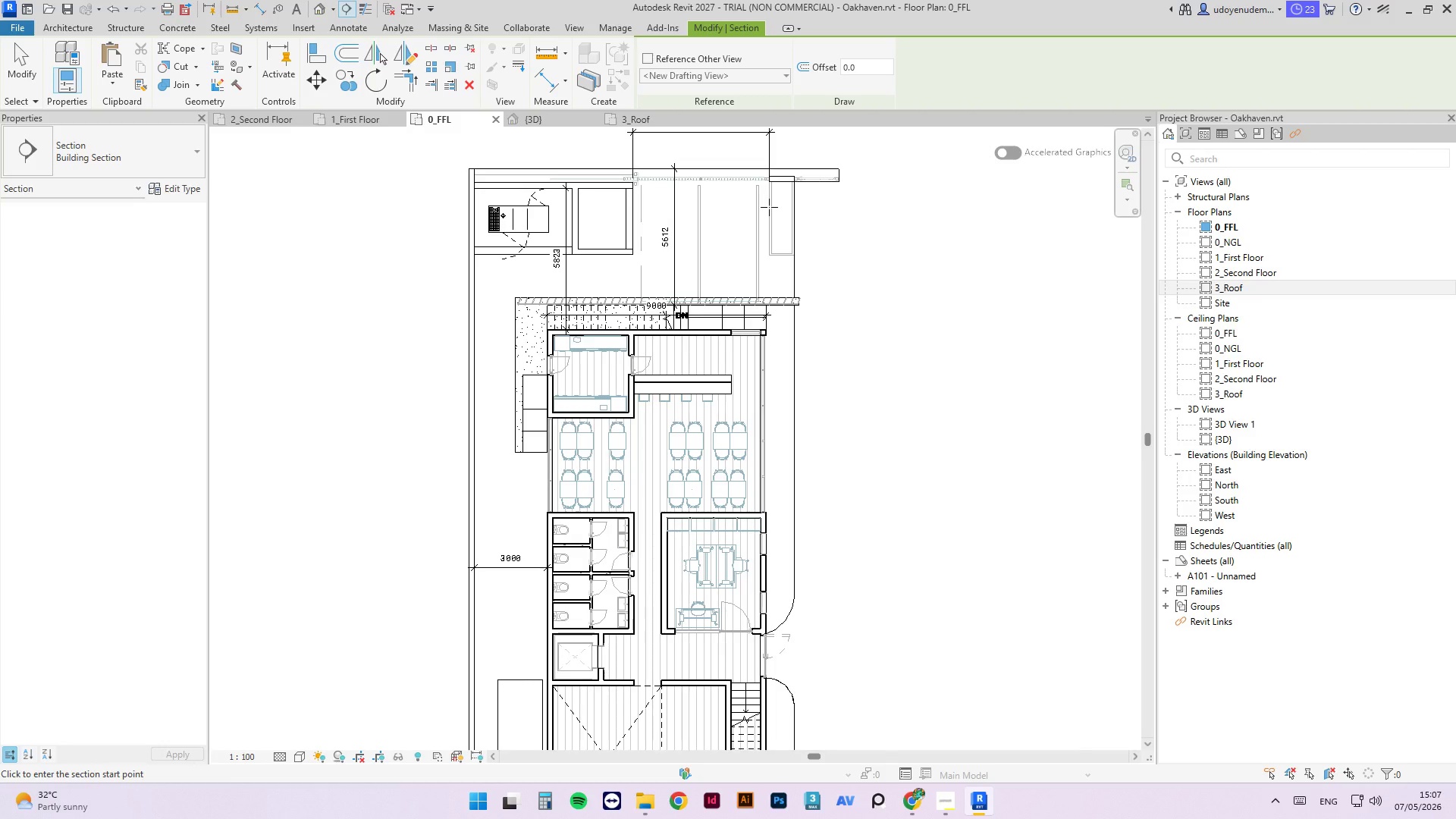 
left_click([520, 118])
 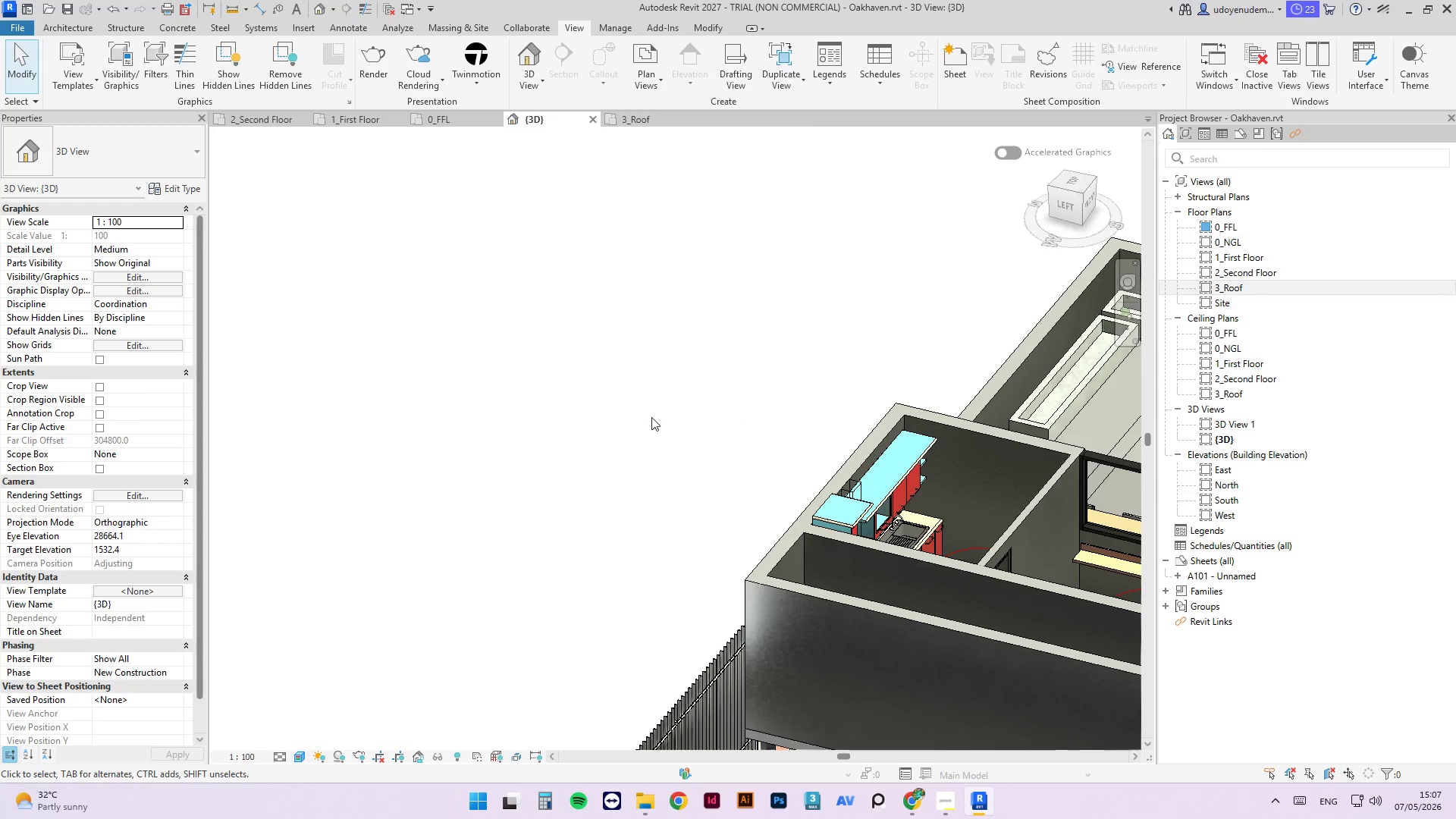 
scroll: coordinate [569, 381], scroll_direction: down, amount: 7.0
 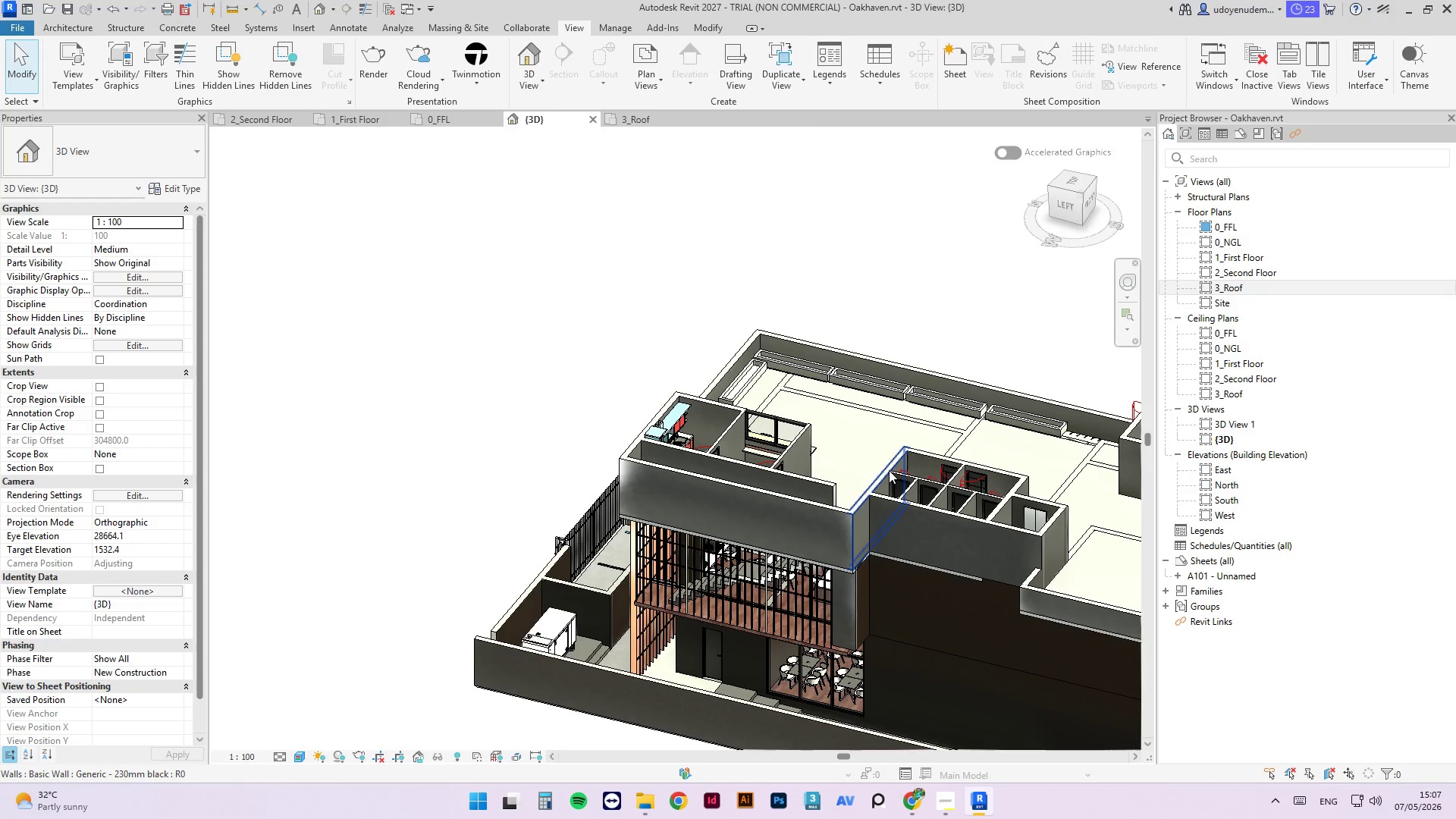 
hold_key(key=ShiftLeft, duration=2.64)
 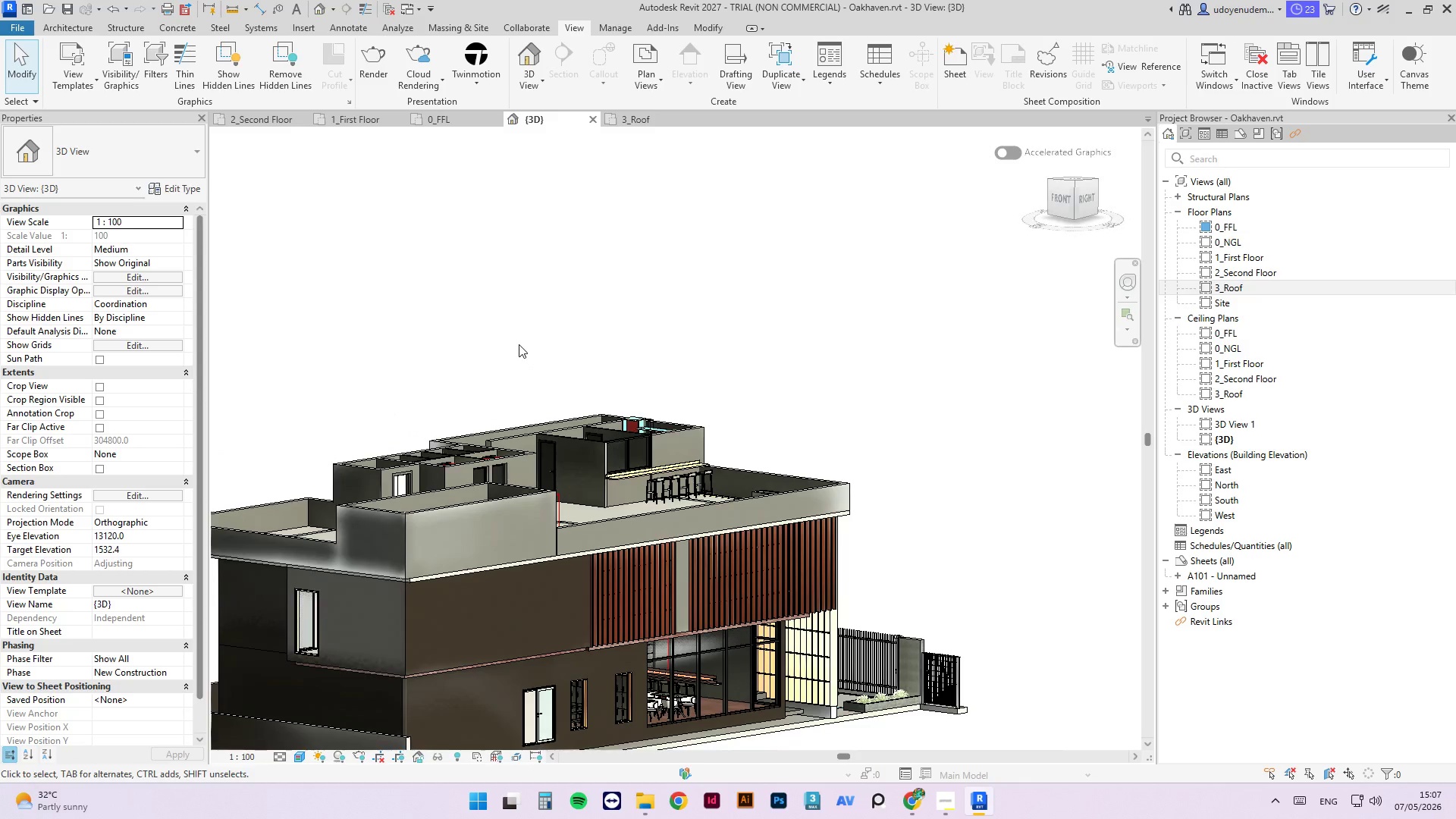 
wait(12.38)
 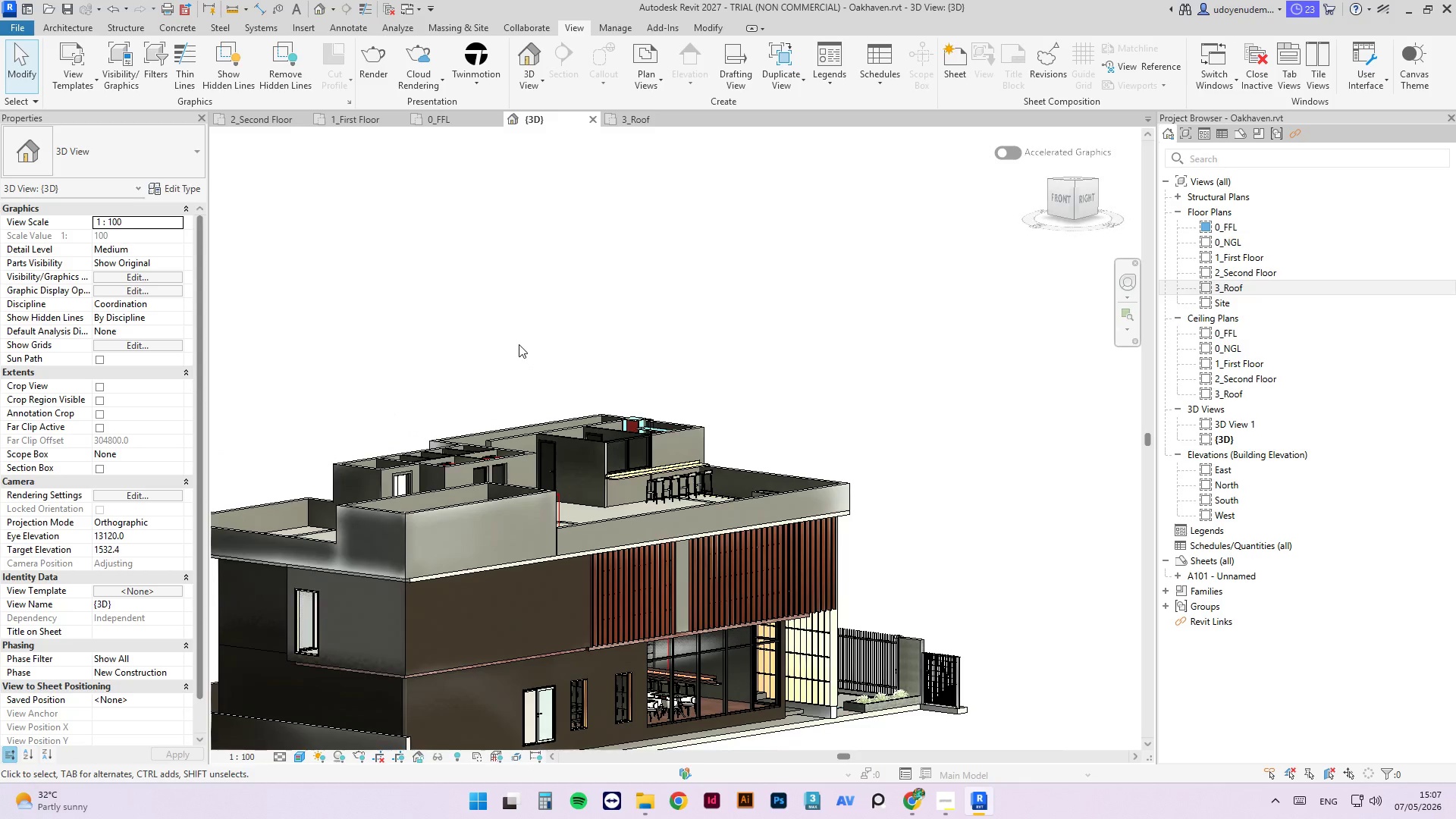 
scroll: coordinate [623, 584], scroll_direction: down, amount: 2.0
 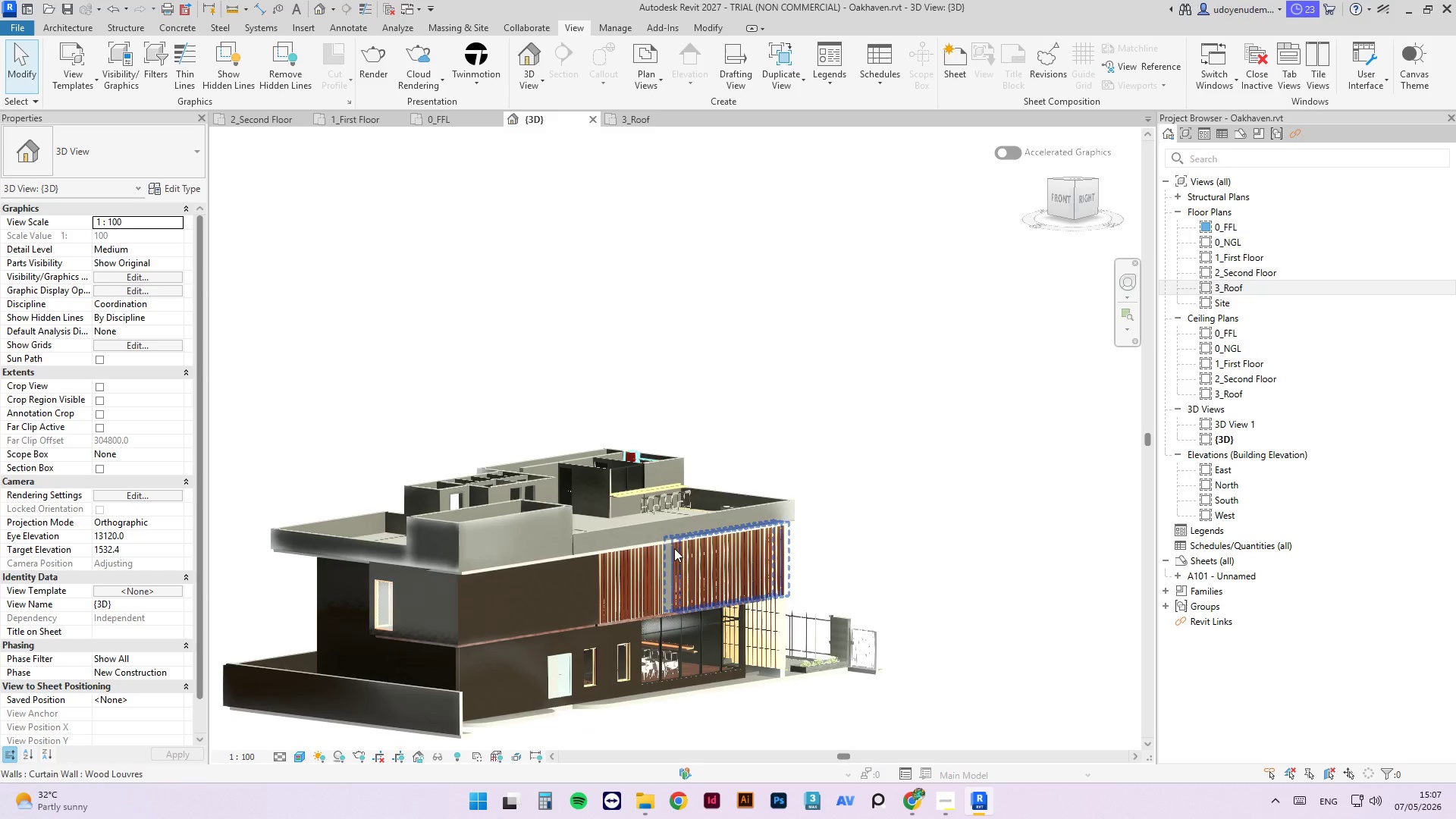 
hold_key(key=ShiftLeft, duration=2.06)
 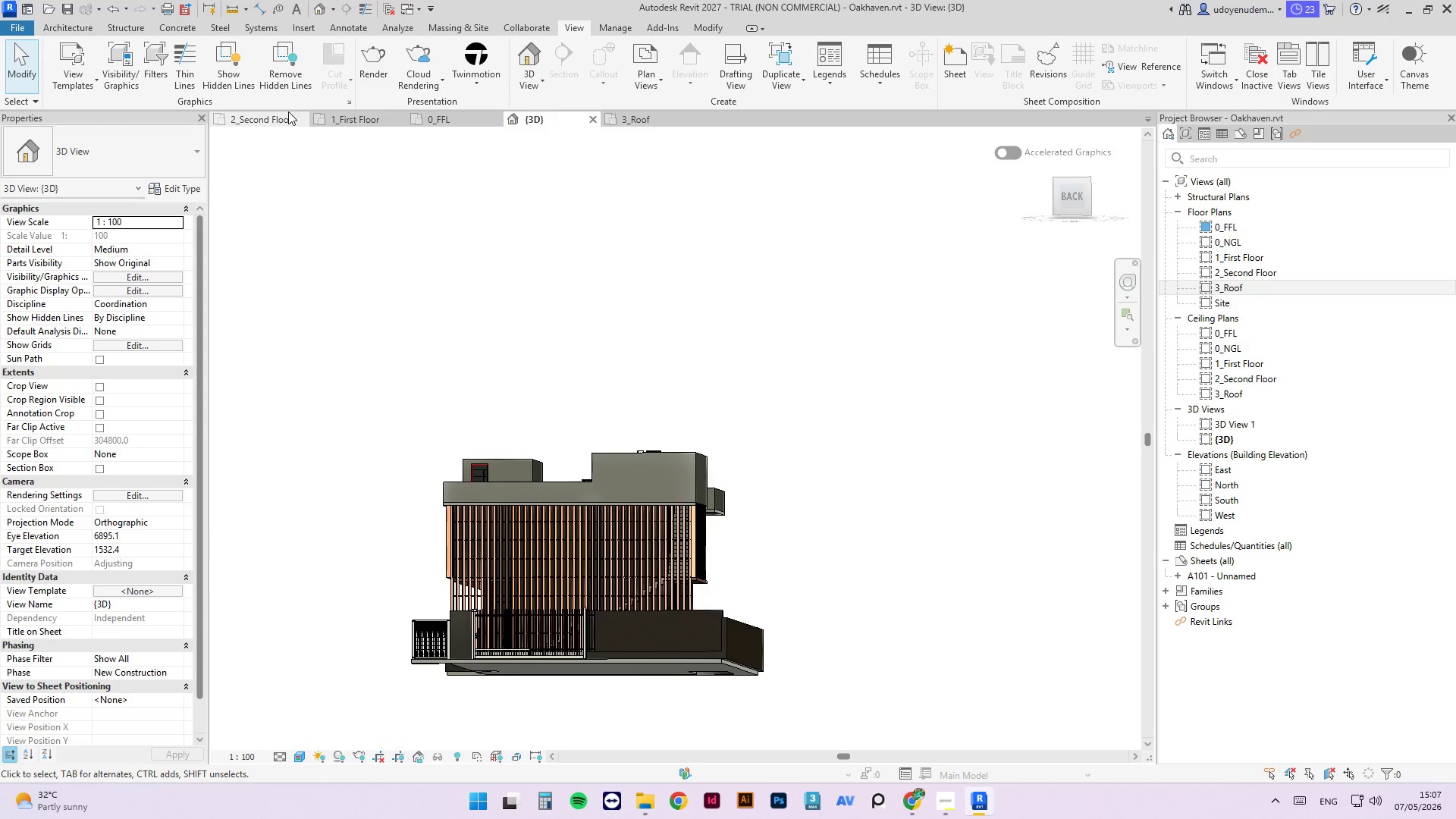 
left_click([608, 120])
 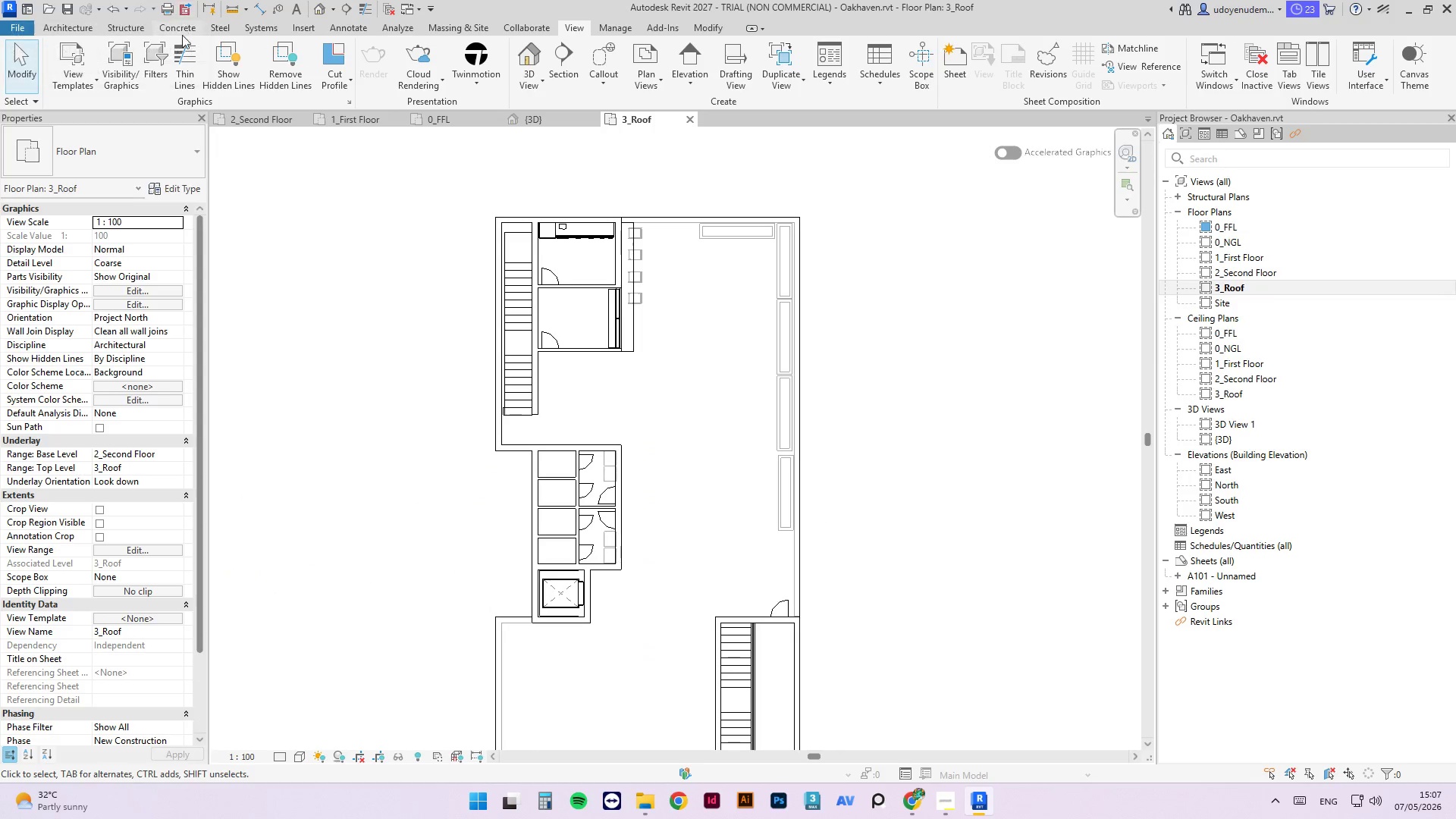 
left_click([77, 29])
 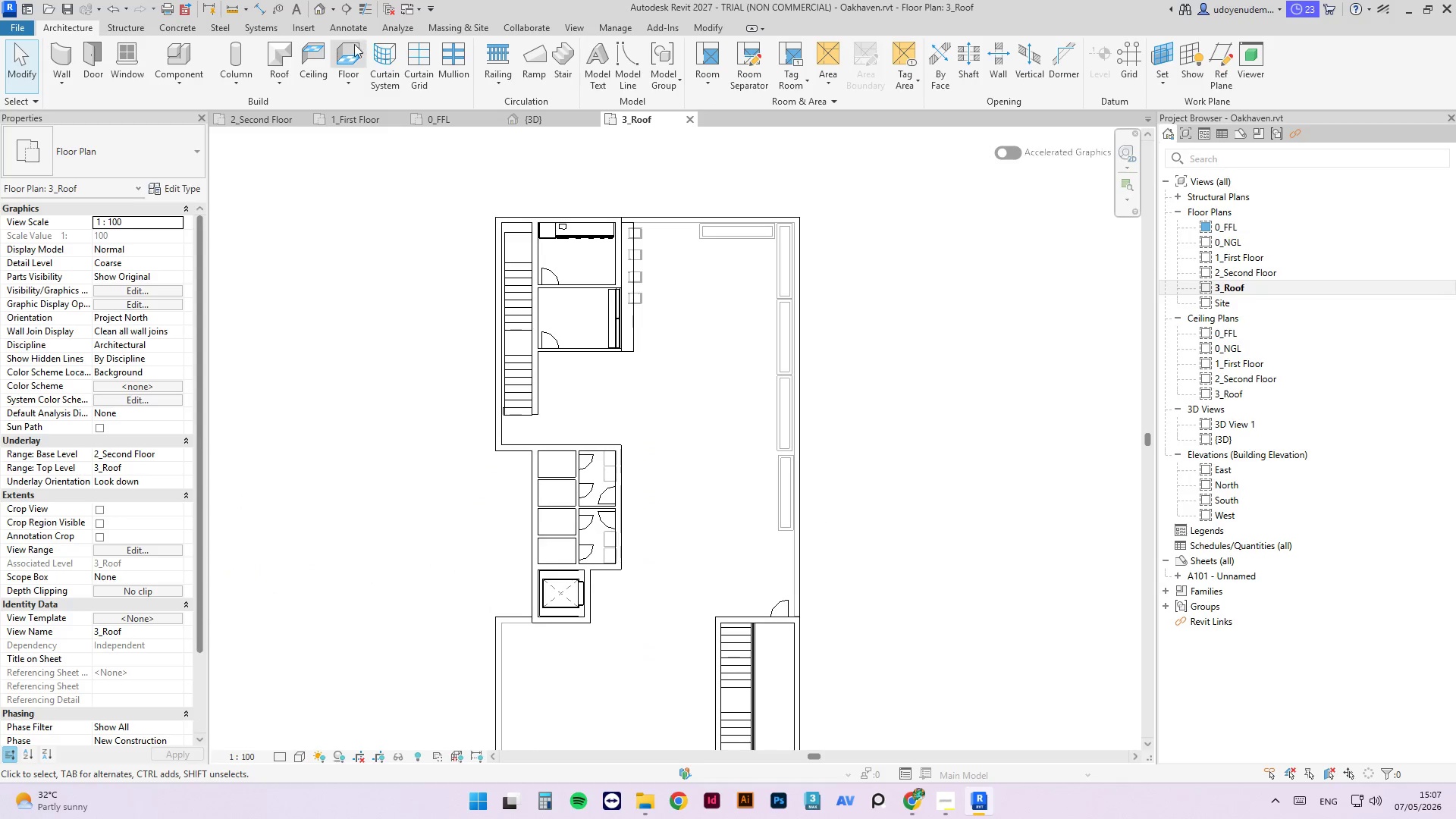 
left_click([276, 55])
 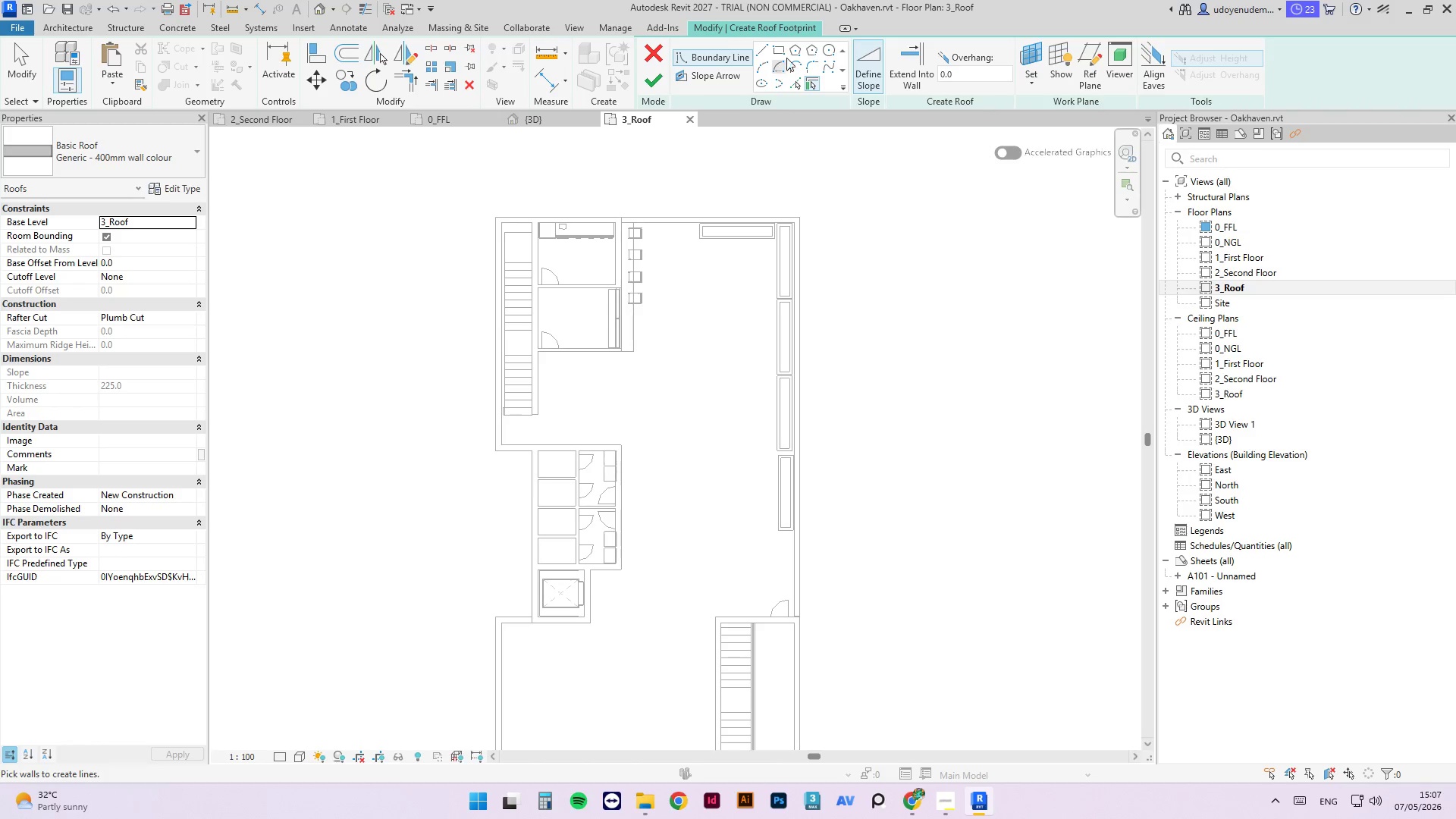 
left_click([783, 49])
 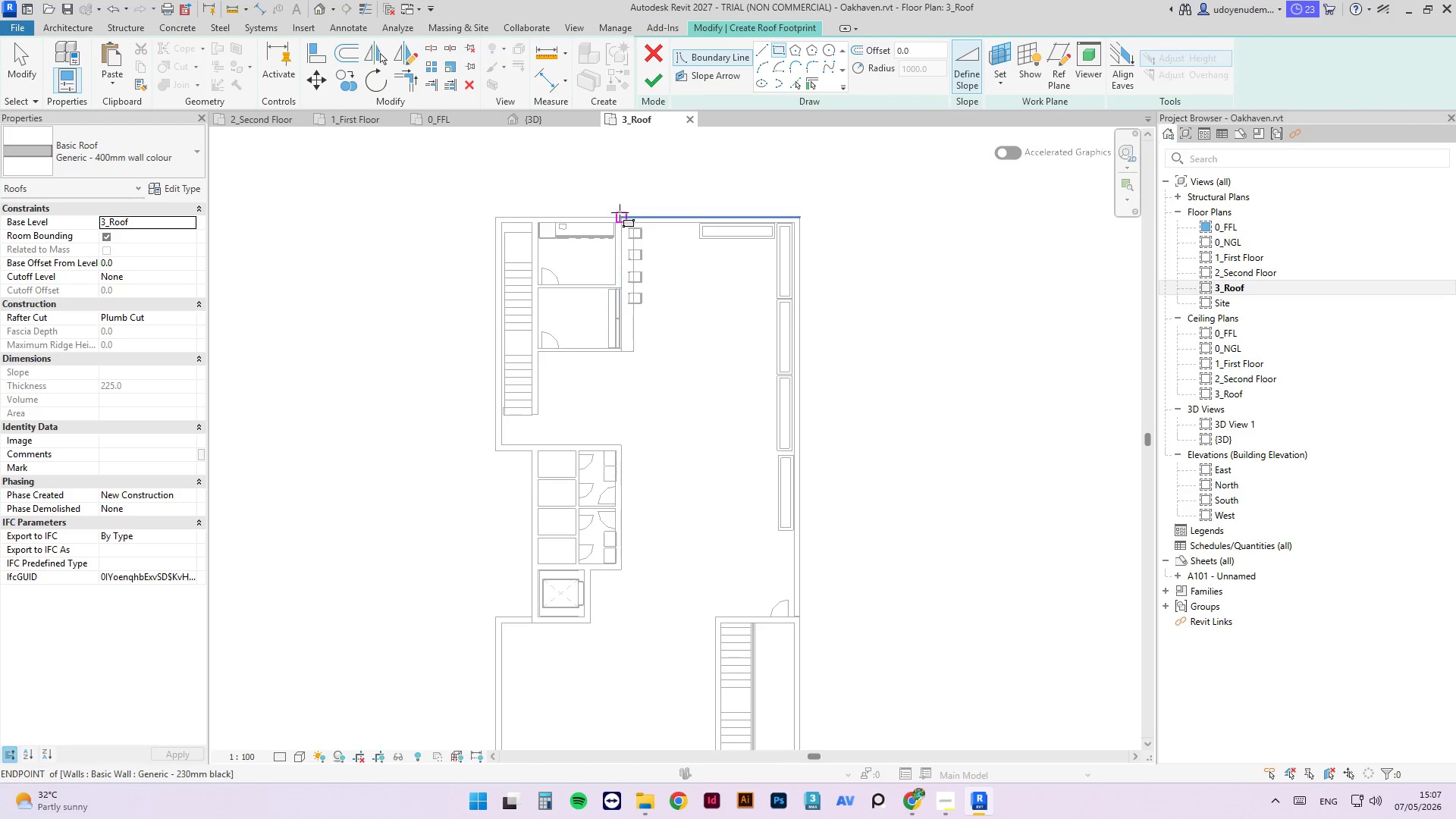 
left_click_drag(start_coordinate=[620, 213], to_coordinate=[494, 449])
 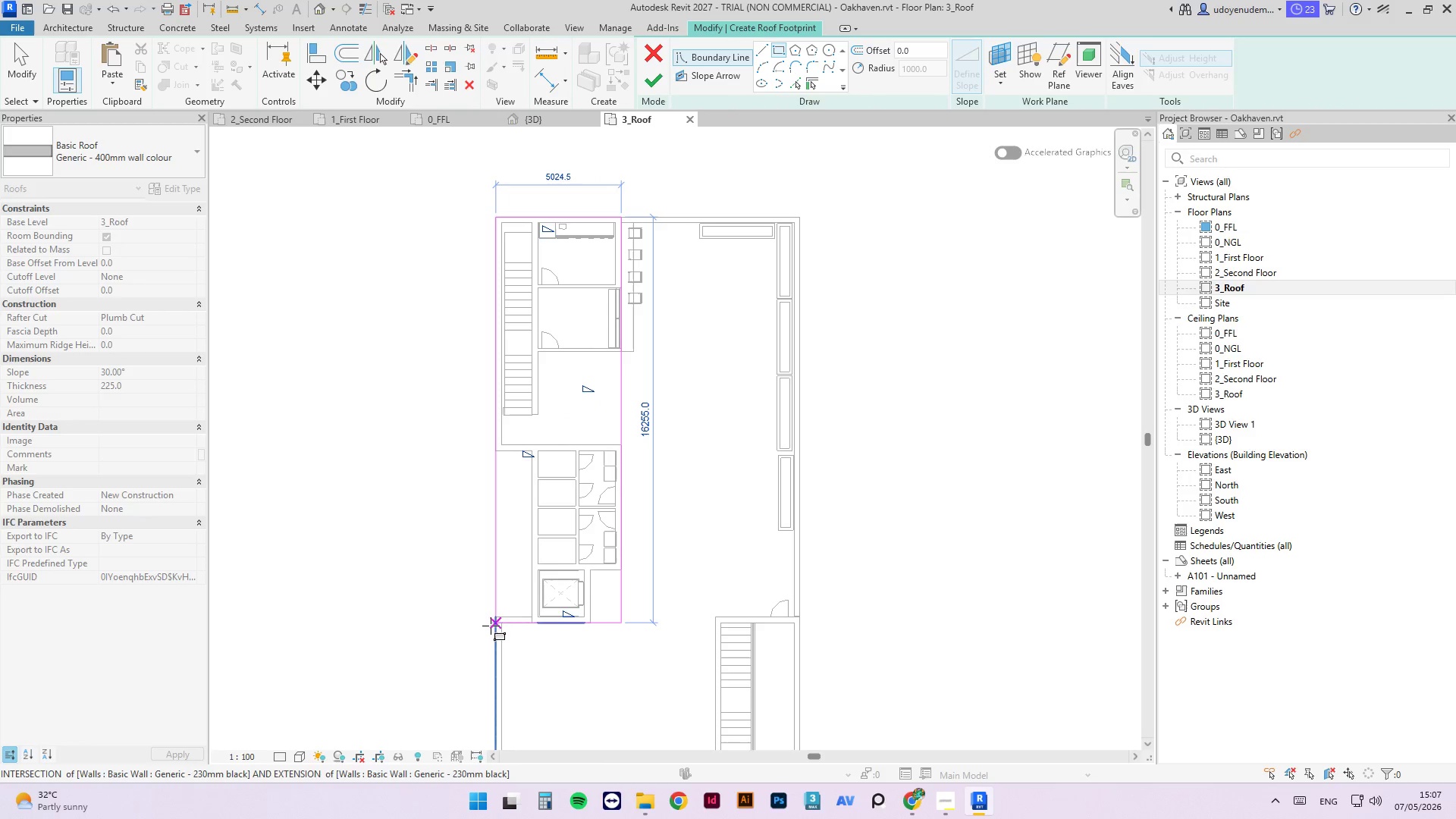 
left_click([491, 624])
 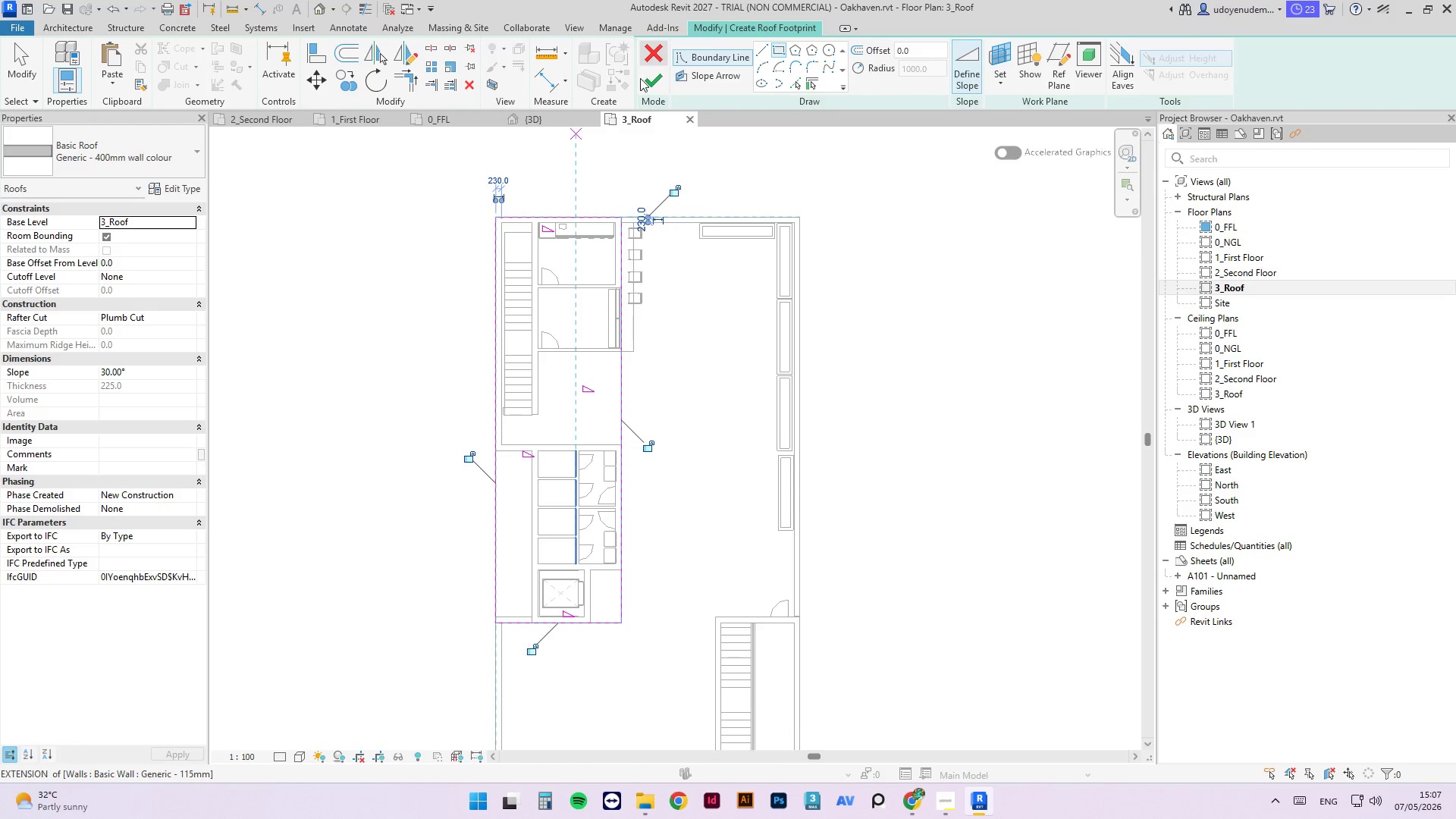 
key(Escape)
 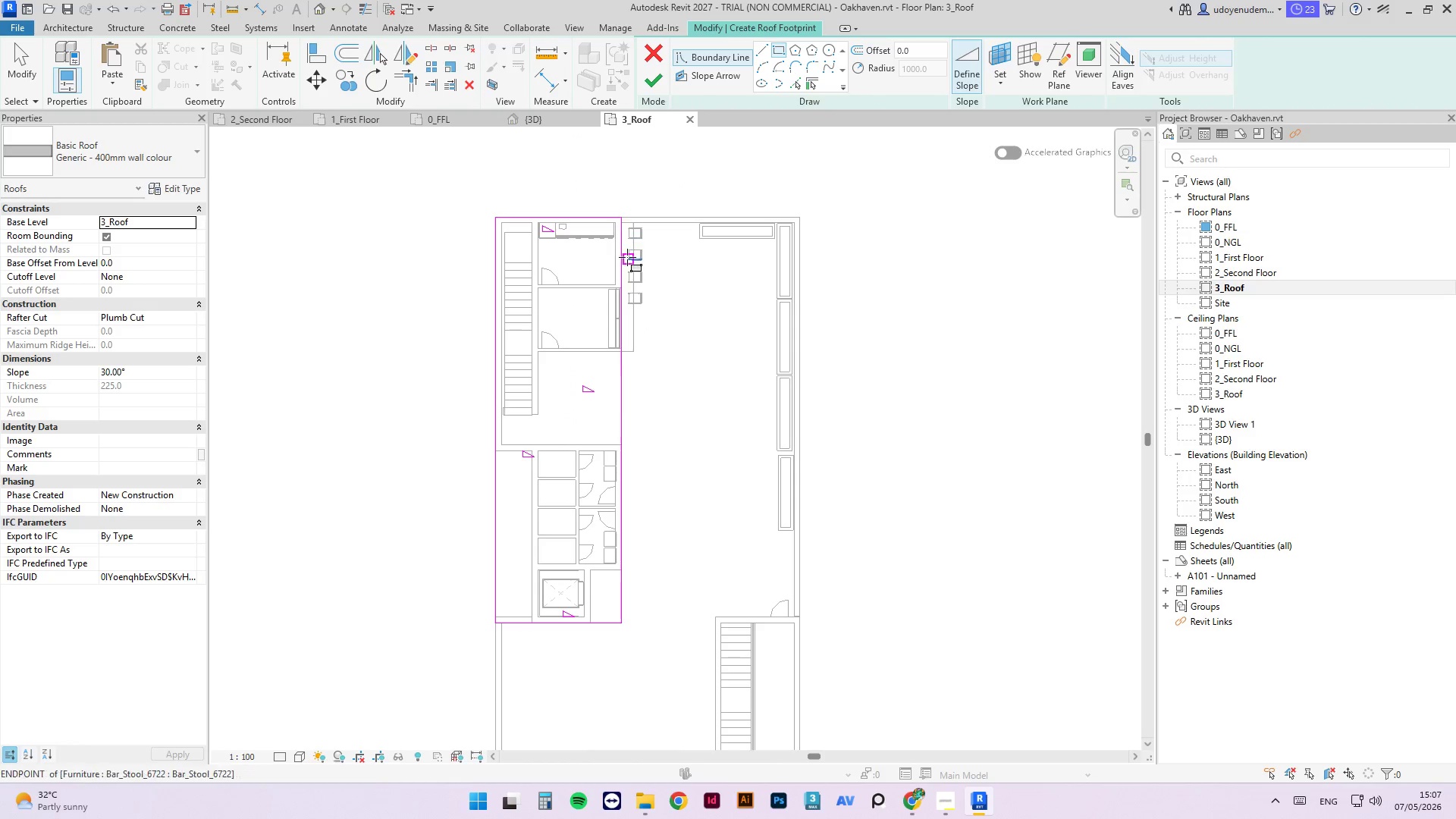 
key(Escape)
 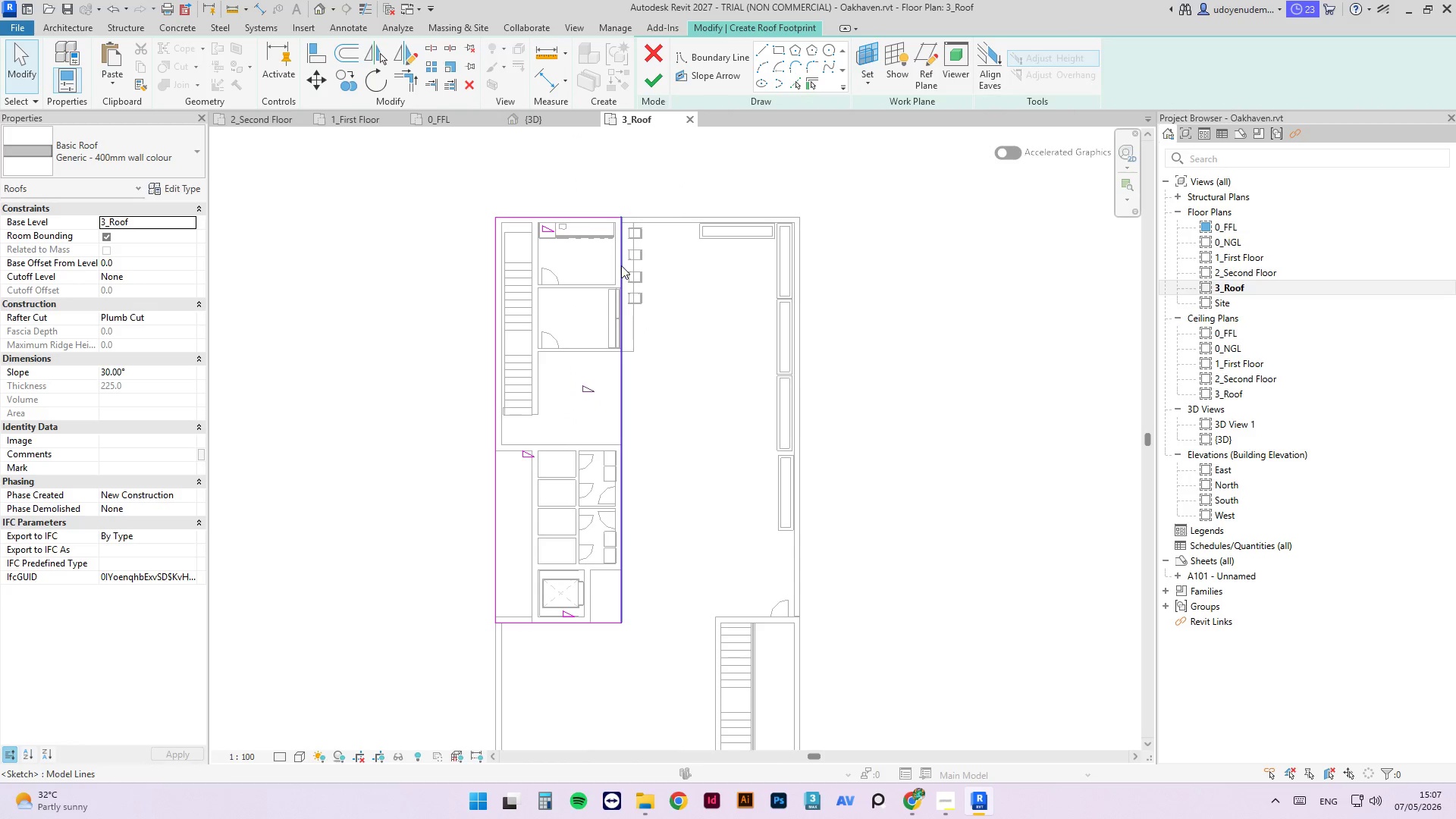 
left_click([622, 265])
 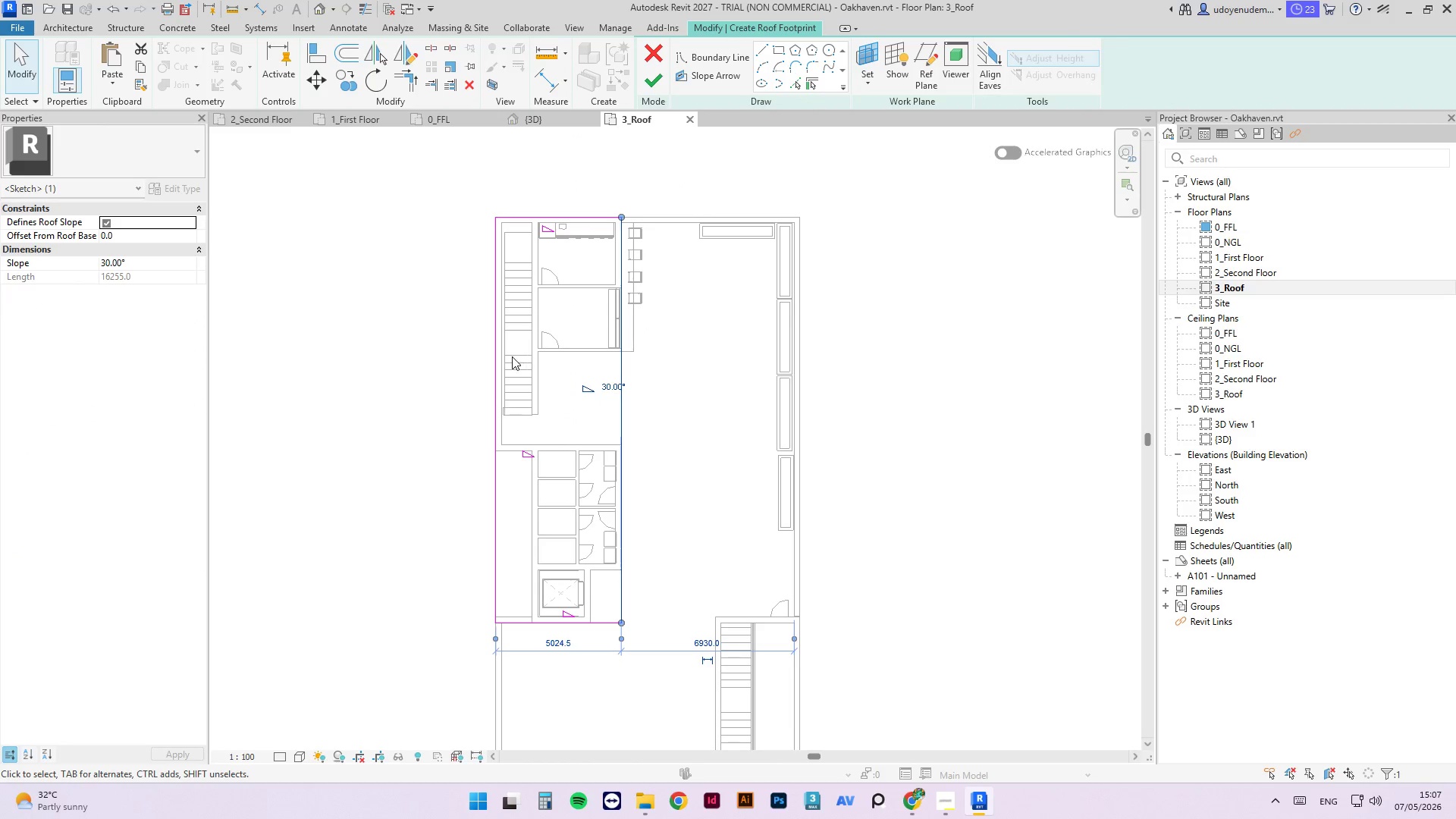 
hold_key(key=ControlLeft, duration=0.81)
left_click([498, 358])
 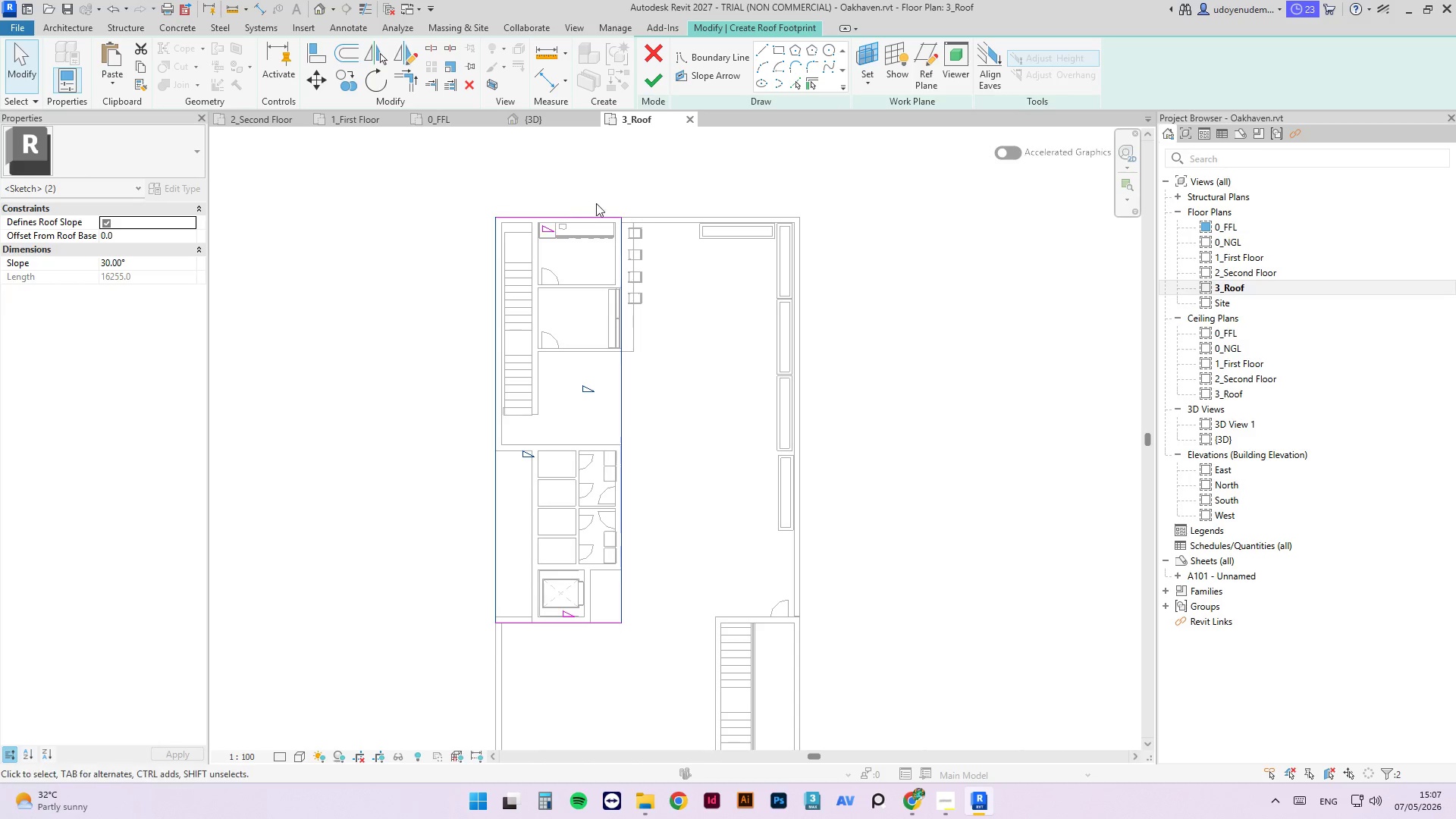 
left_click([570, 220])
 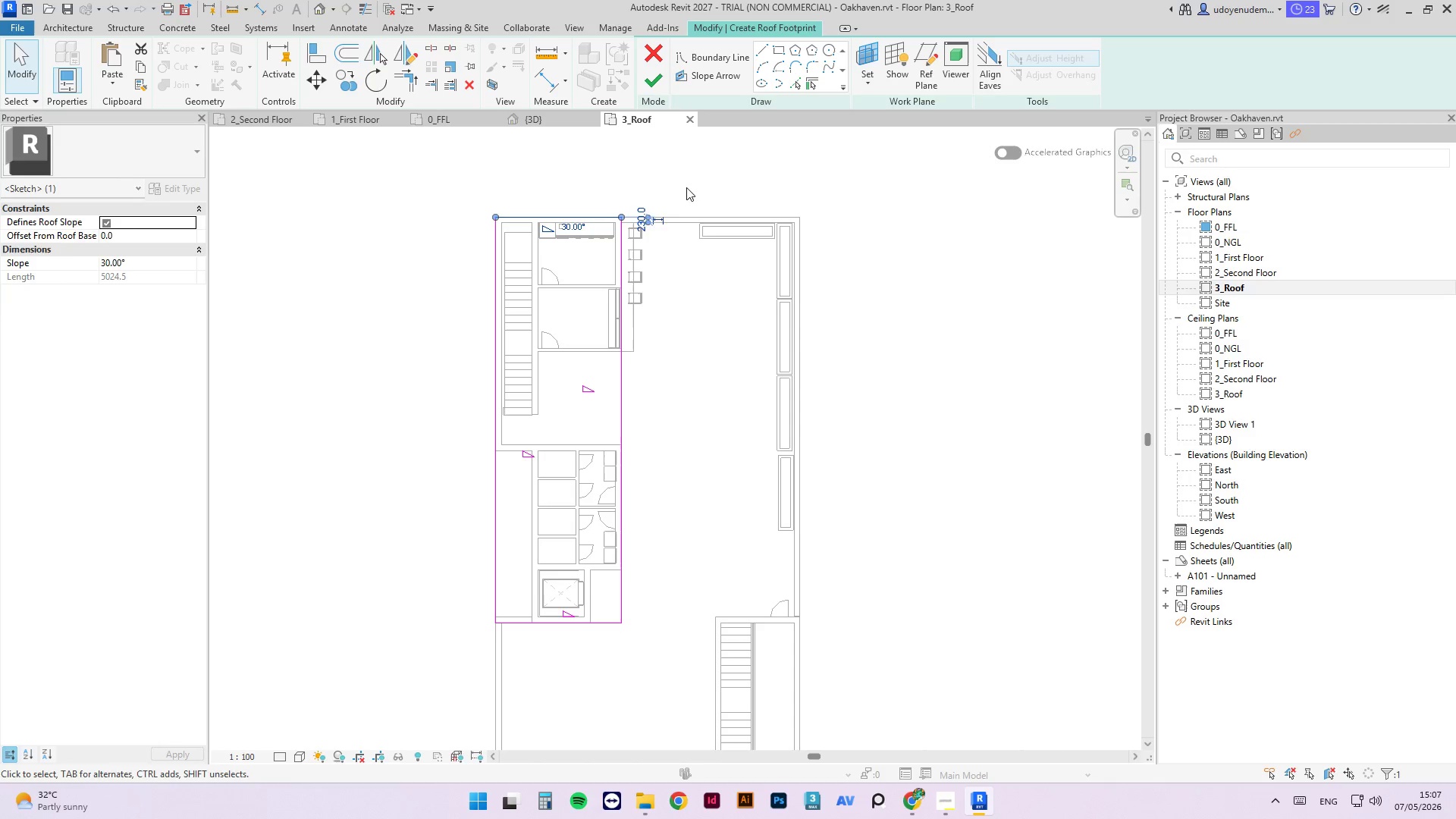 
left_click_drag(start_coordinate=[686, 186], to_coordinate=[689, 231])
 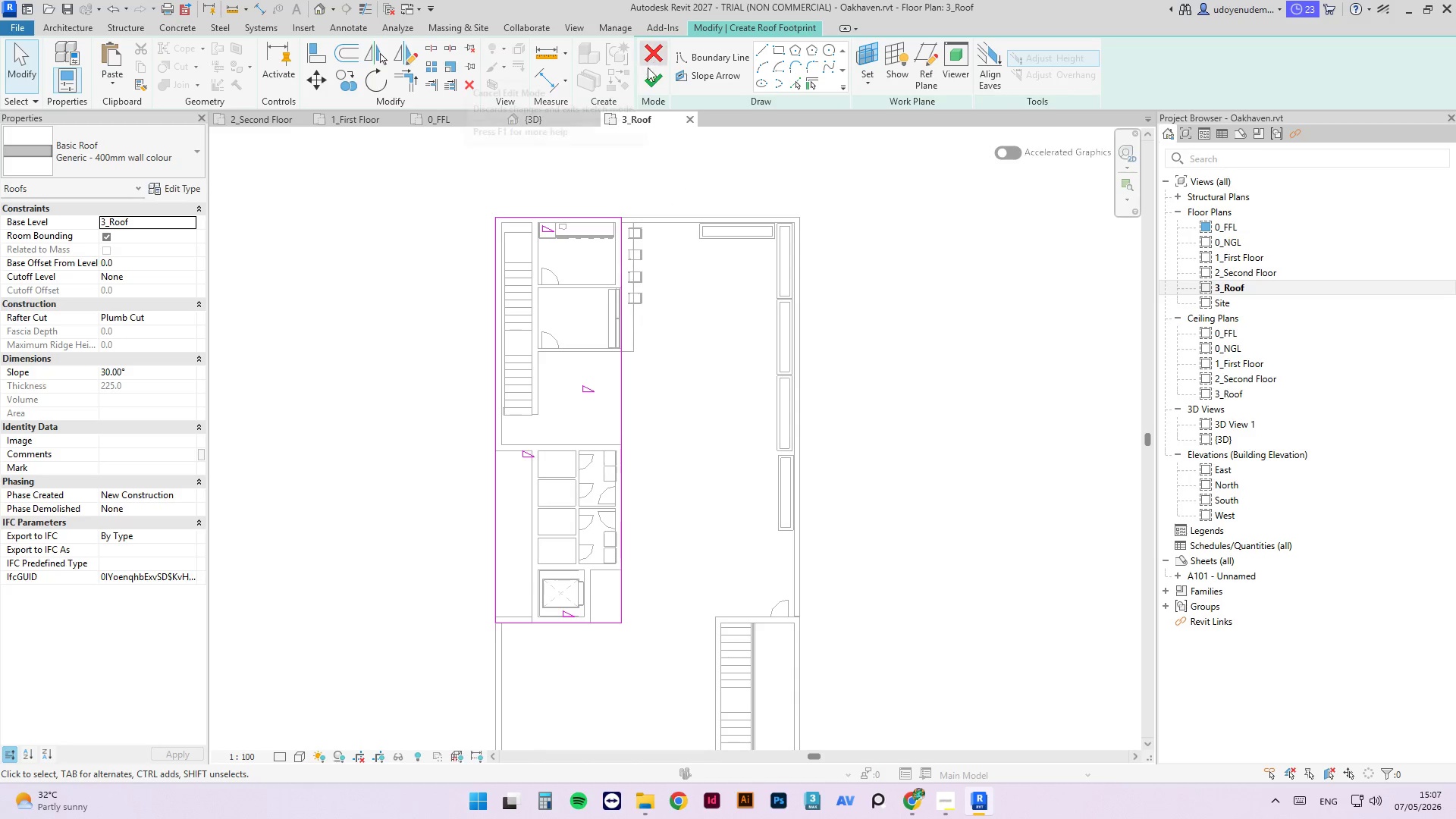 
left_click([657, 85])
 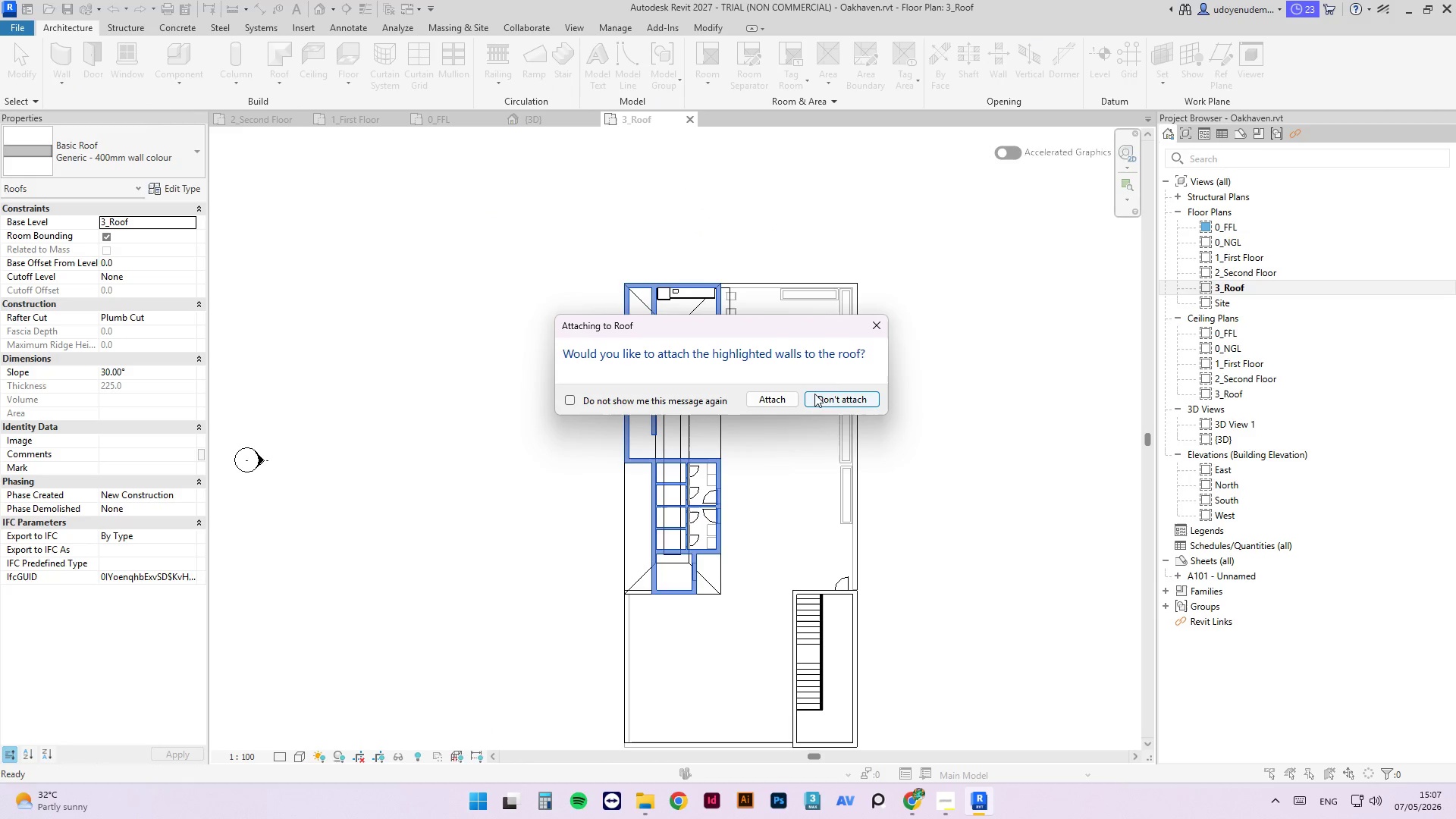 
left_click([836, 389])
 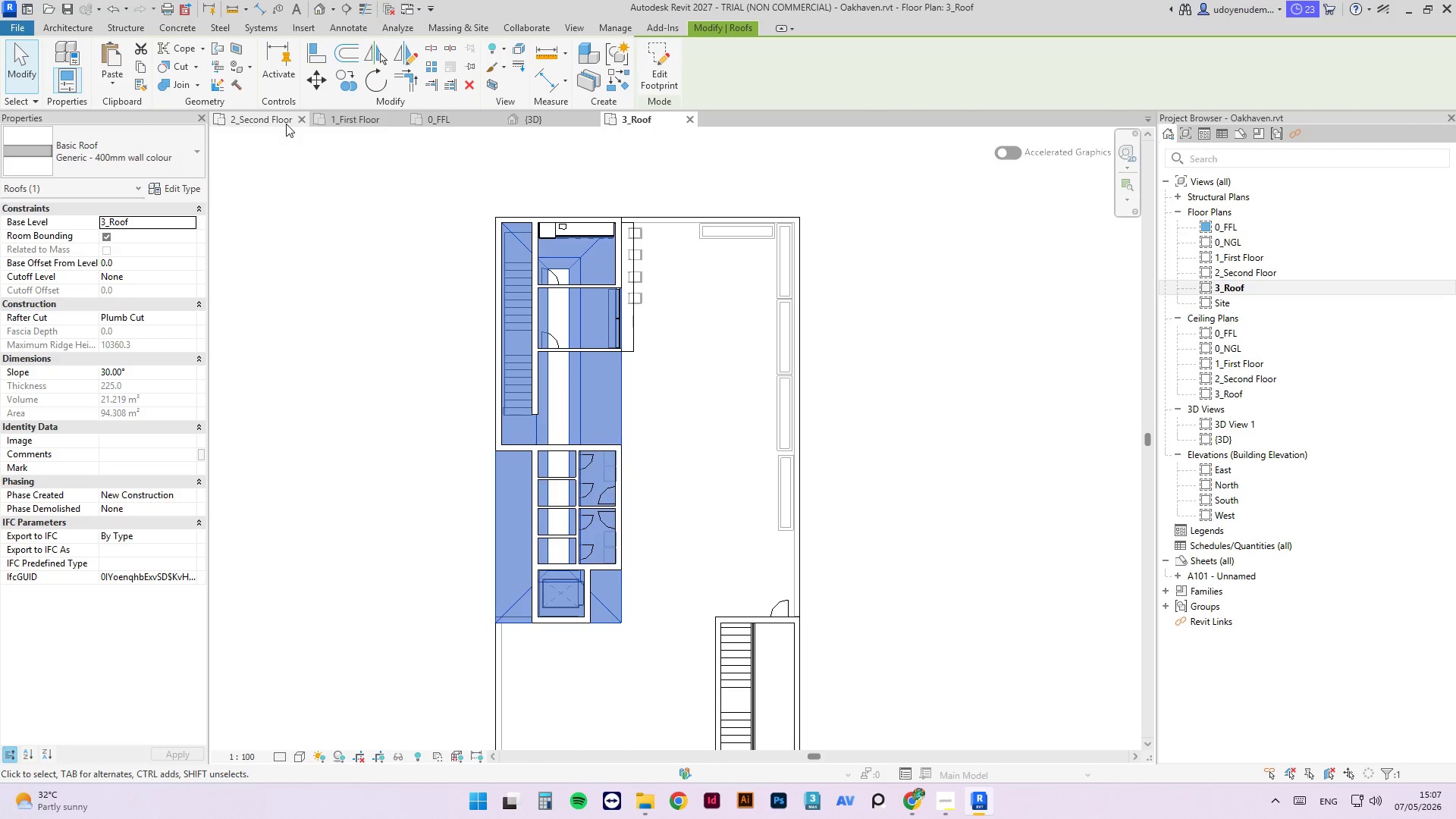 
left_click([519, 118])
 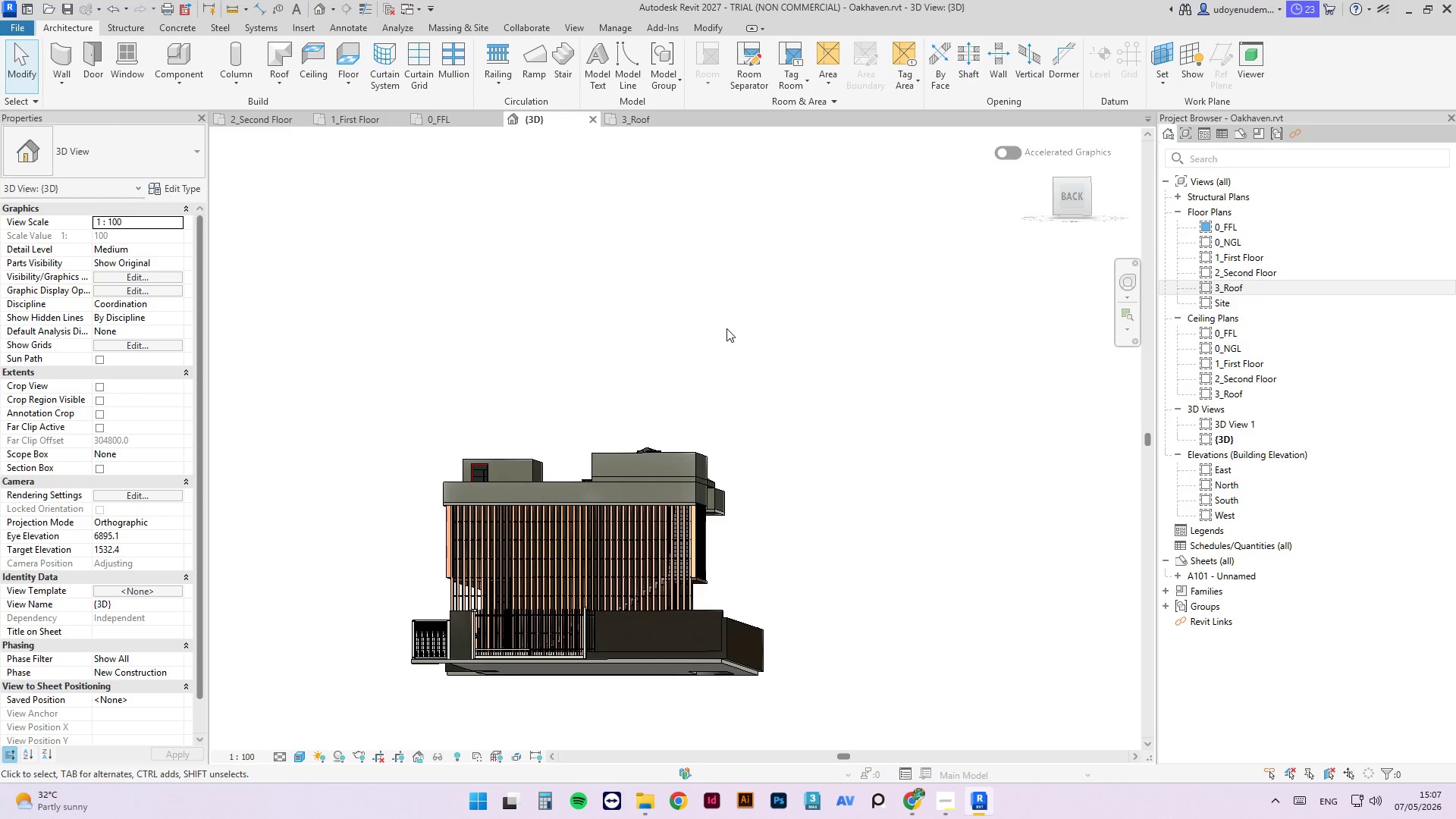 
hold_key(key=ShiftLeft, duration=1.05)
 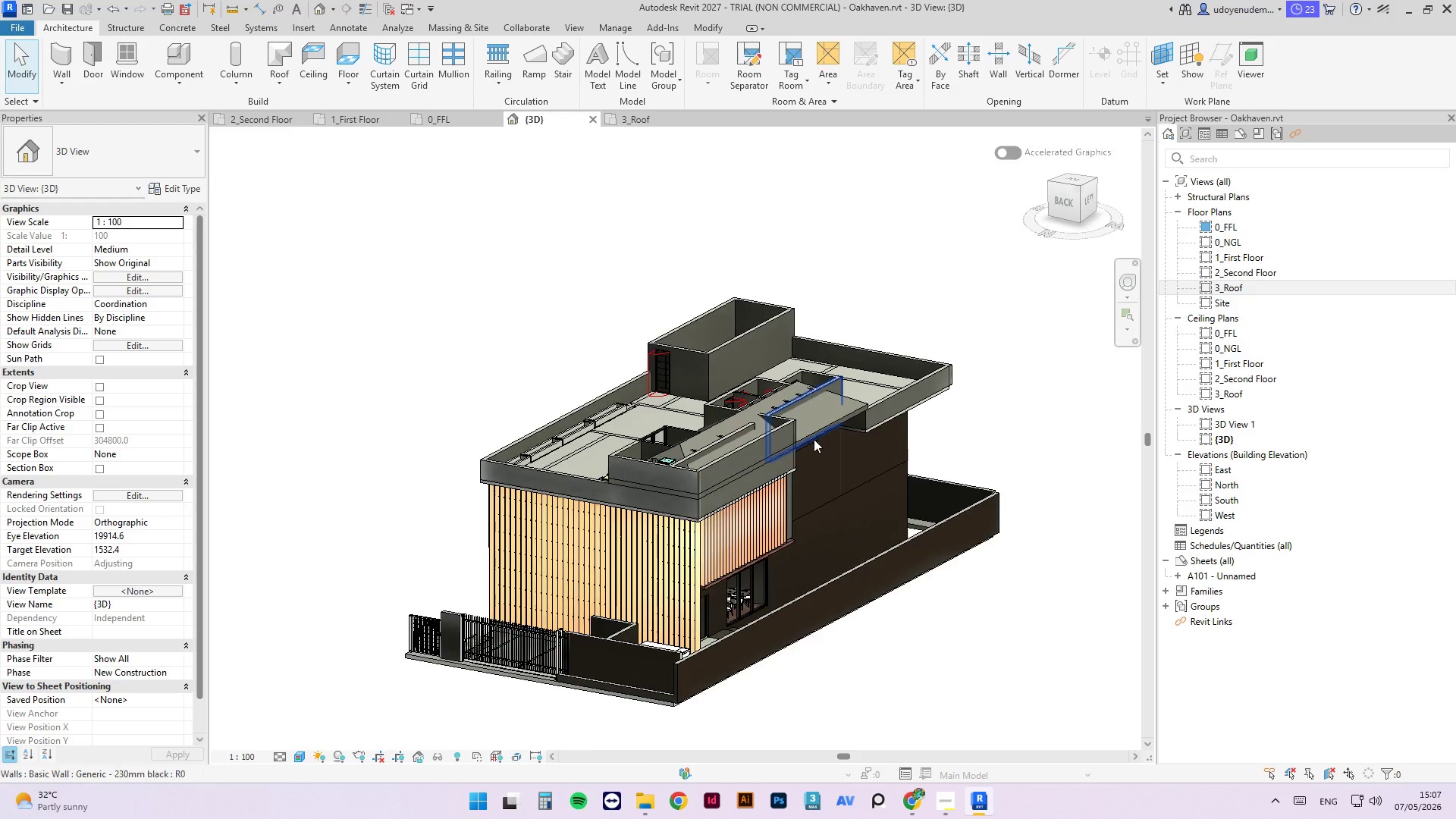 
scroll: coordinate [814, 438], scroll_direction: up, amount: 2.0
 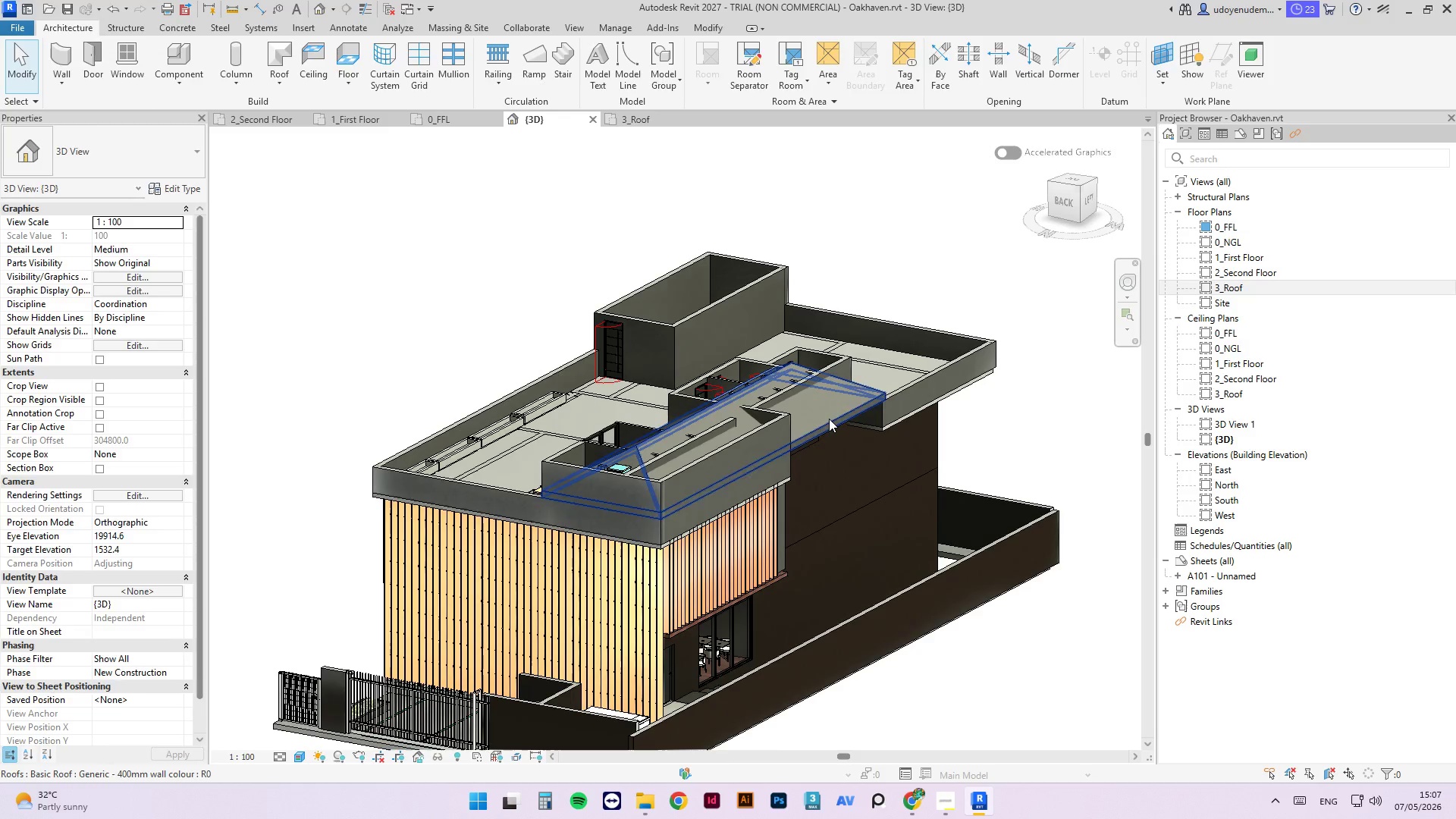 
left_click([829, 419])
 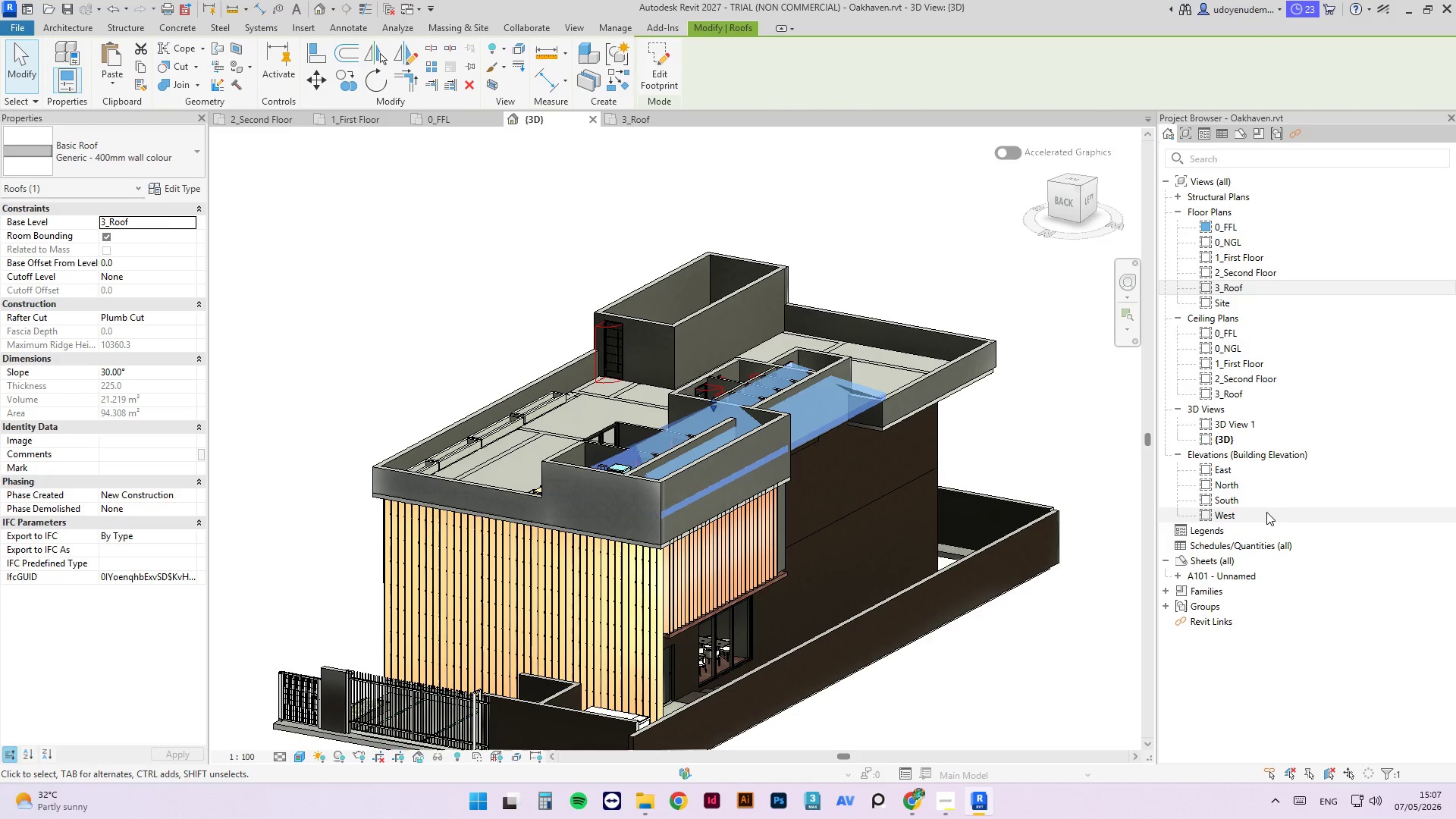 
double_click([1222, 471])
 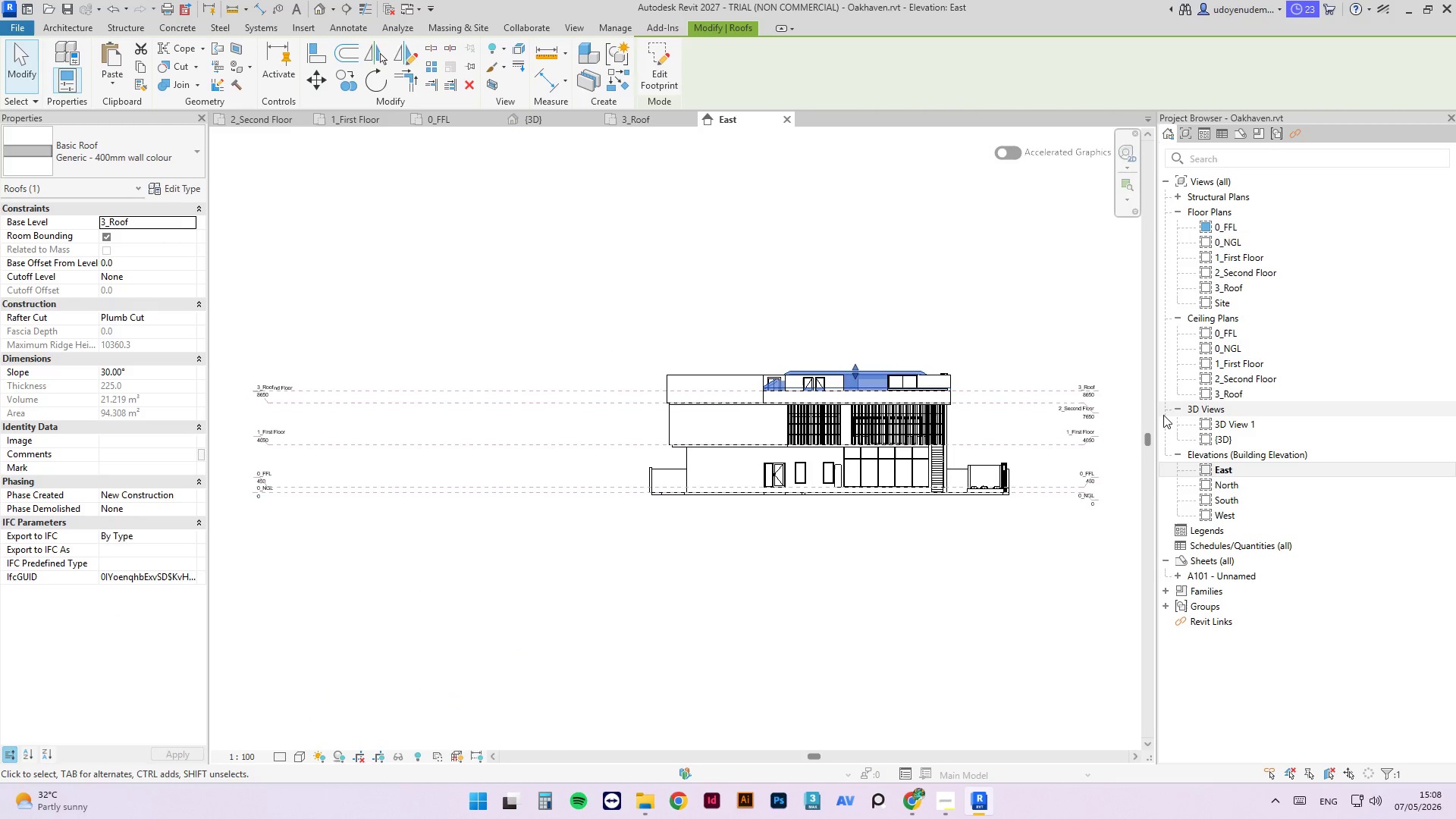 
scroll: coordinate [1088, 402], scroll_direction: up, amount: 6.0
 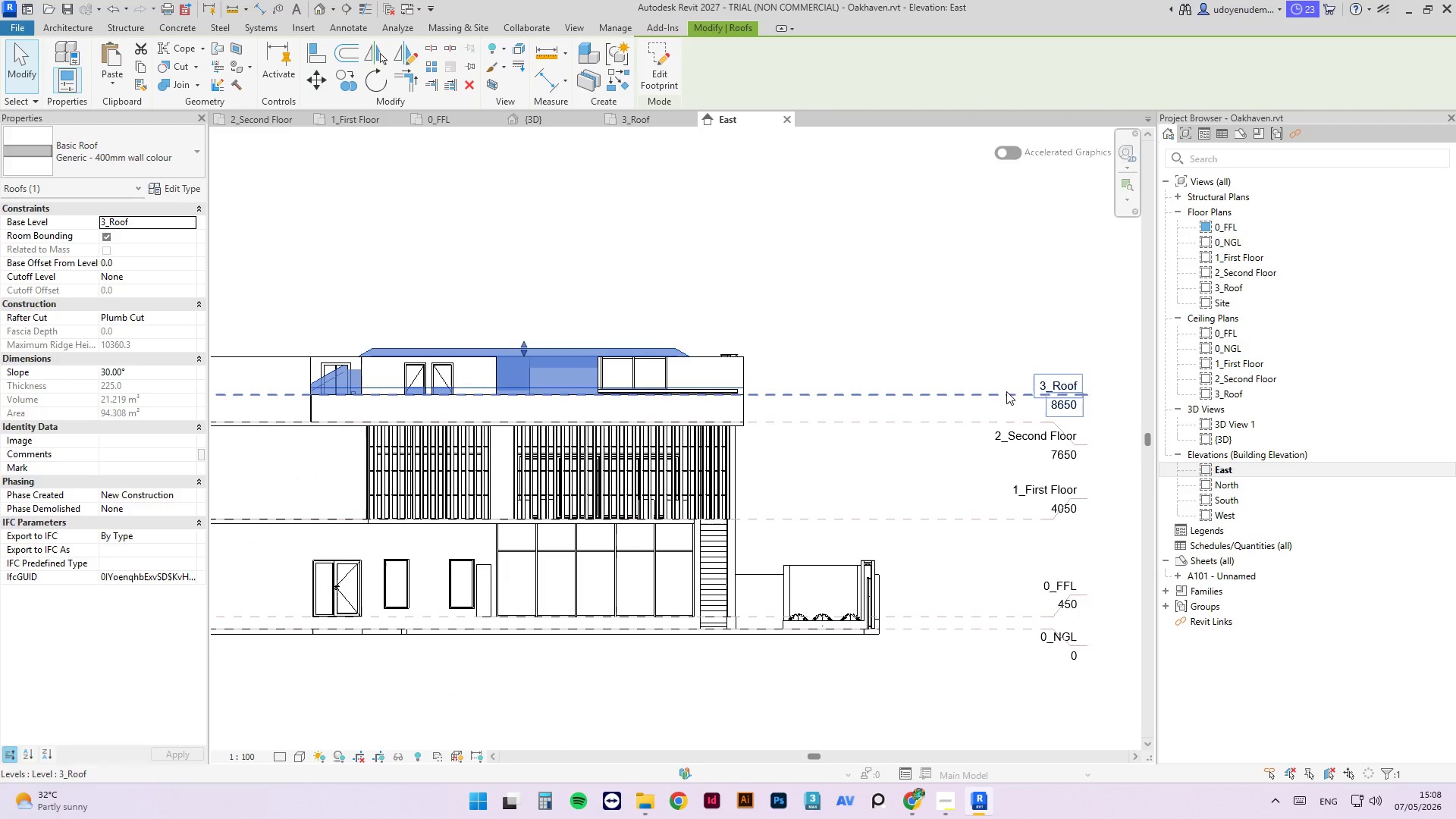 
left_click([1002, 395])
 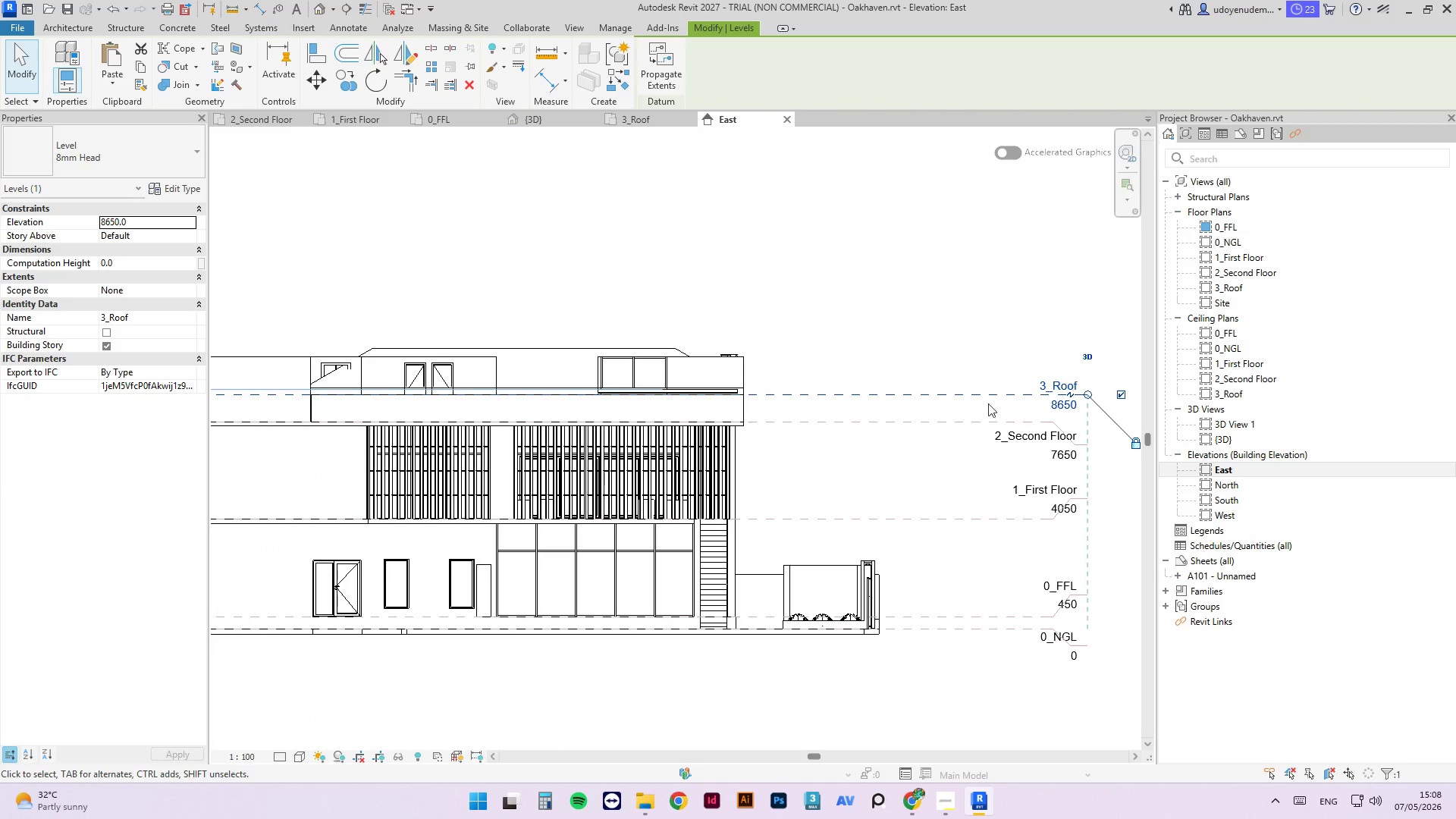 
scroll: coordinate [636, 438], scroll_direction: up, amount: 3.0
 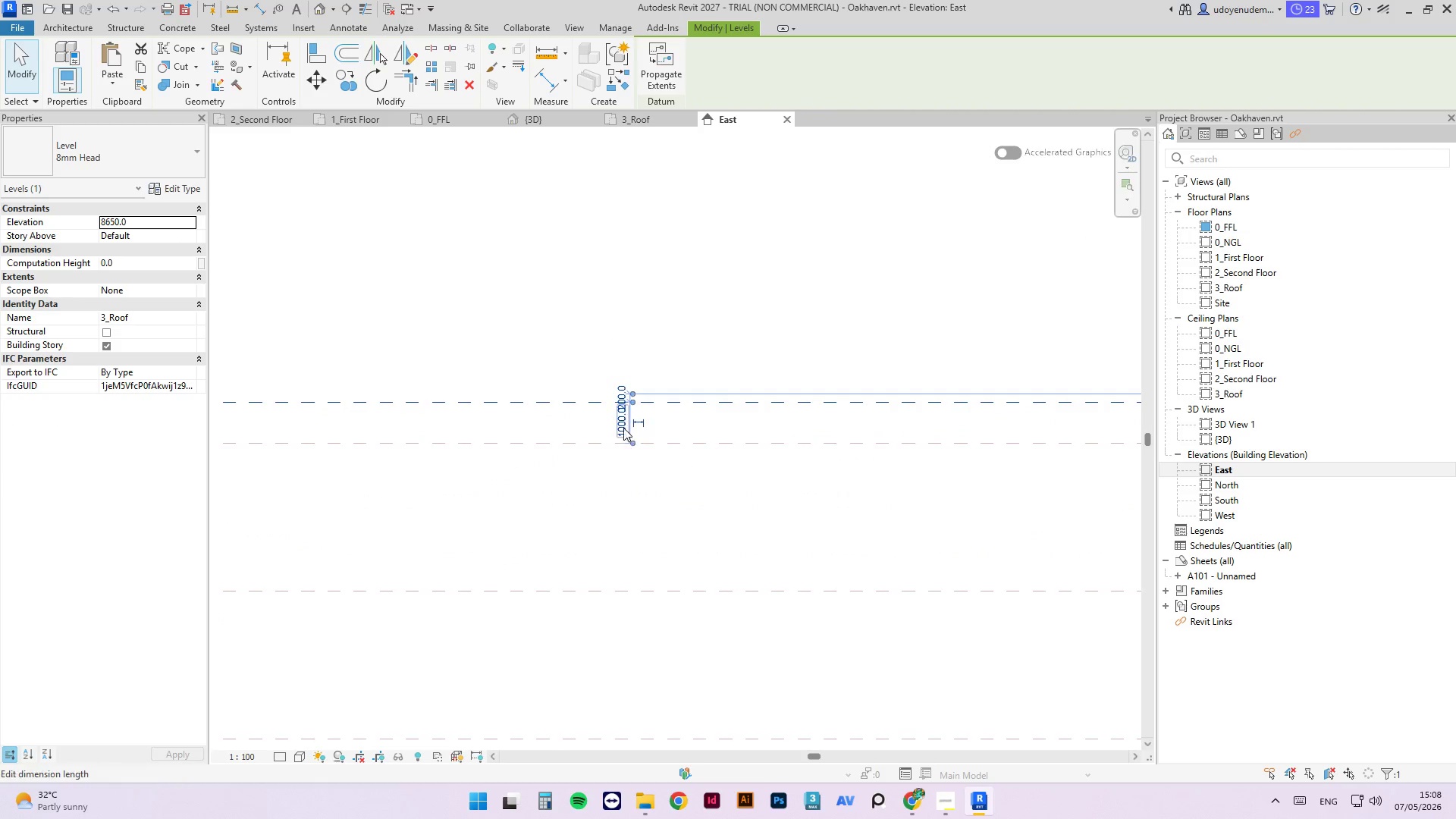 
left_click([622, 425])
 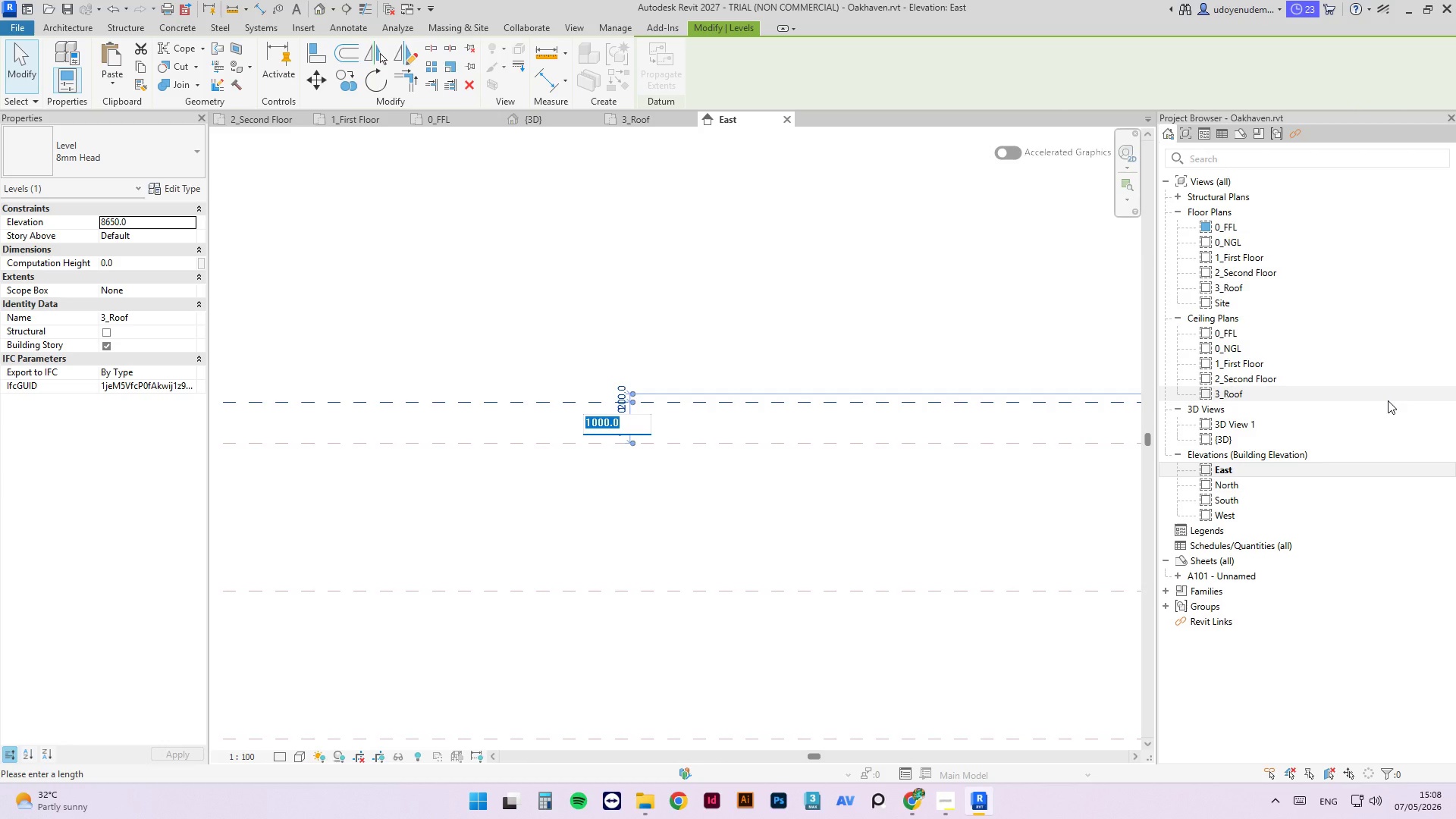 
key(Numpad2)
 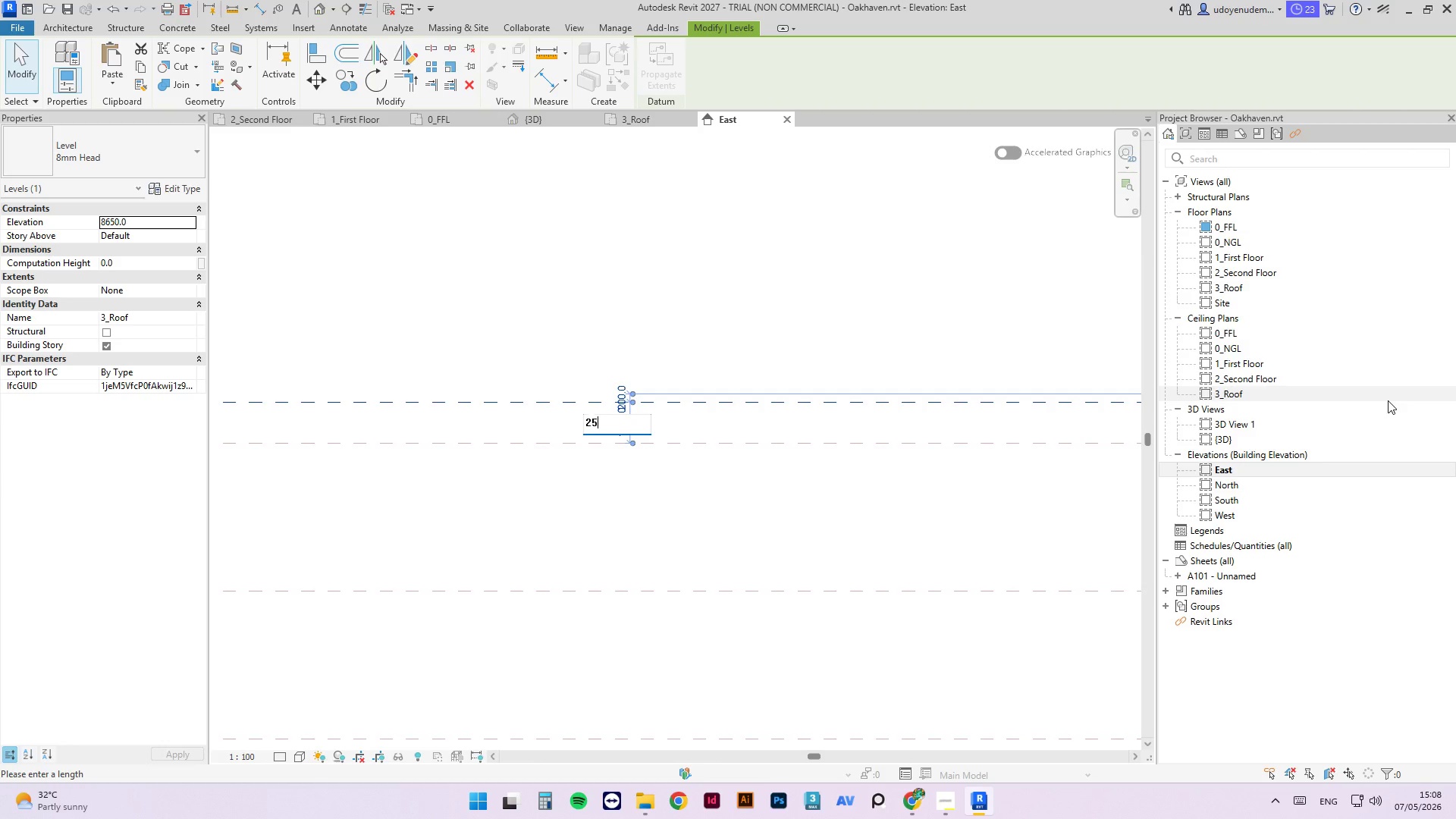 
key(Numpad5)
 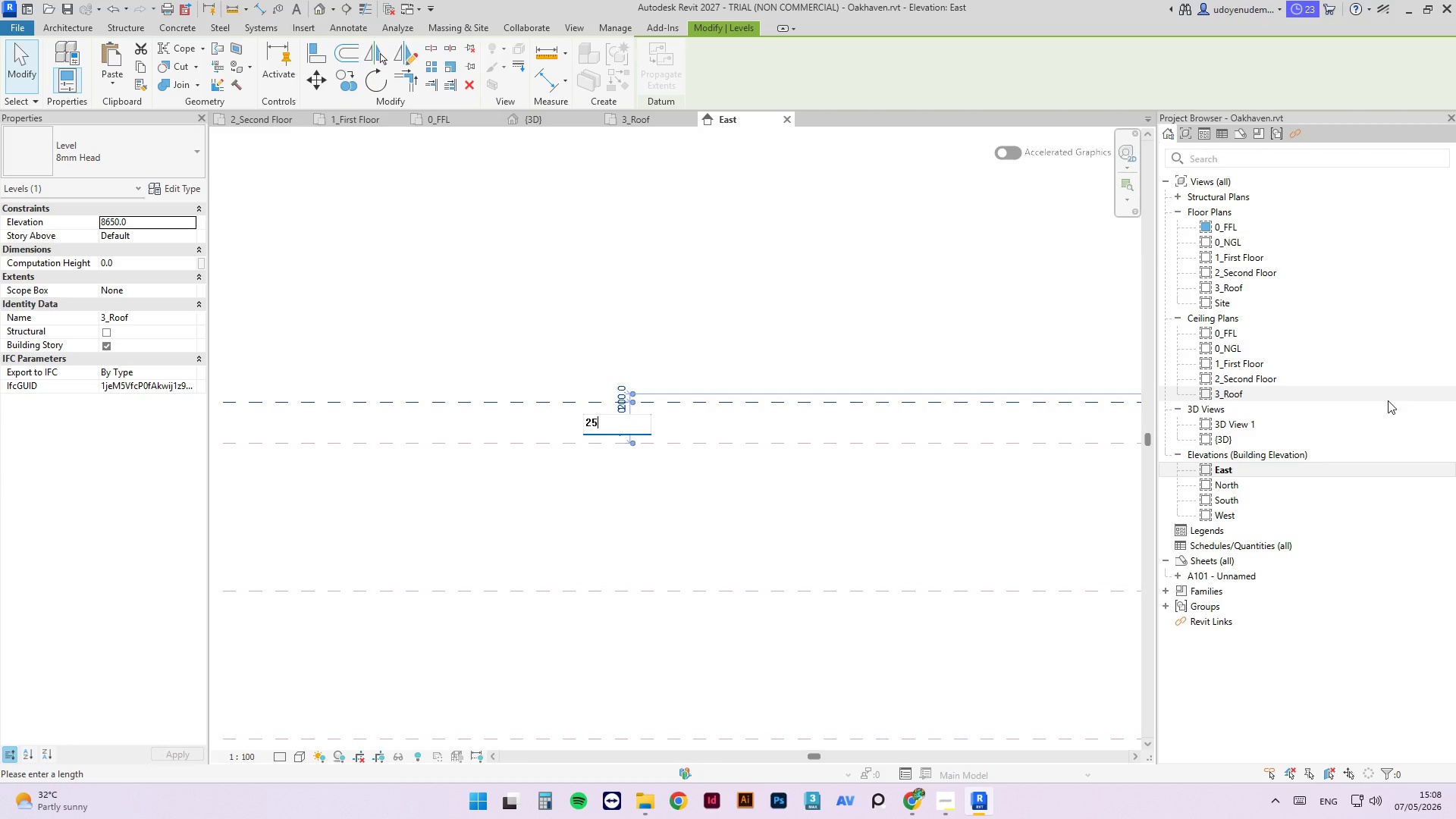 
key(Numpad0)
 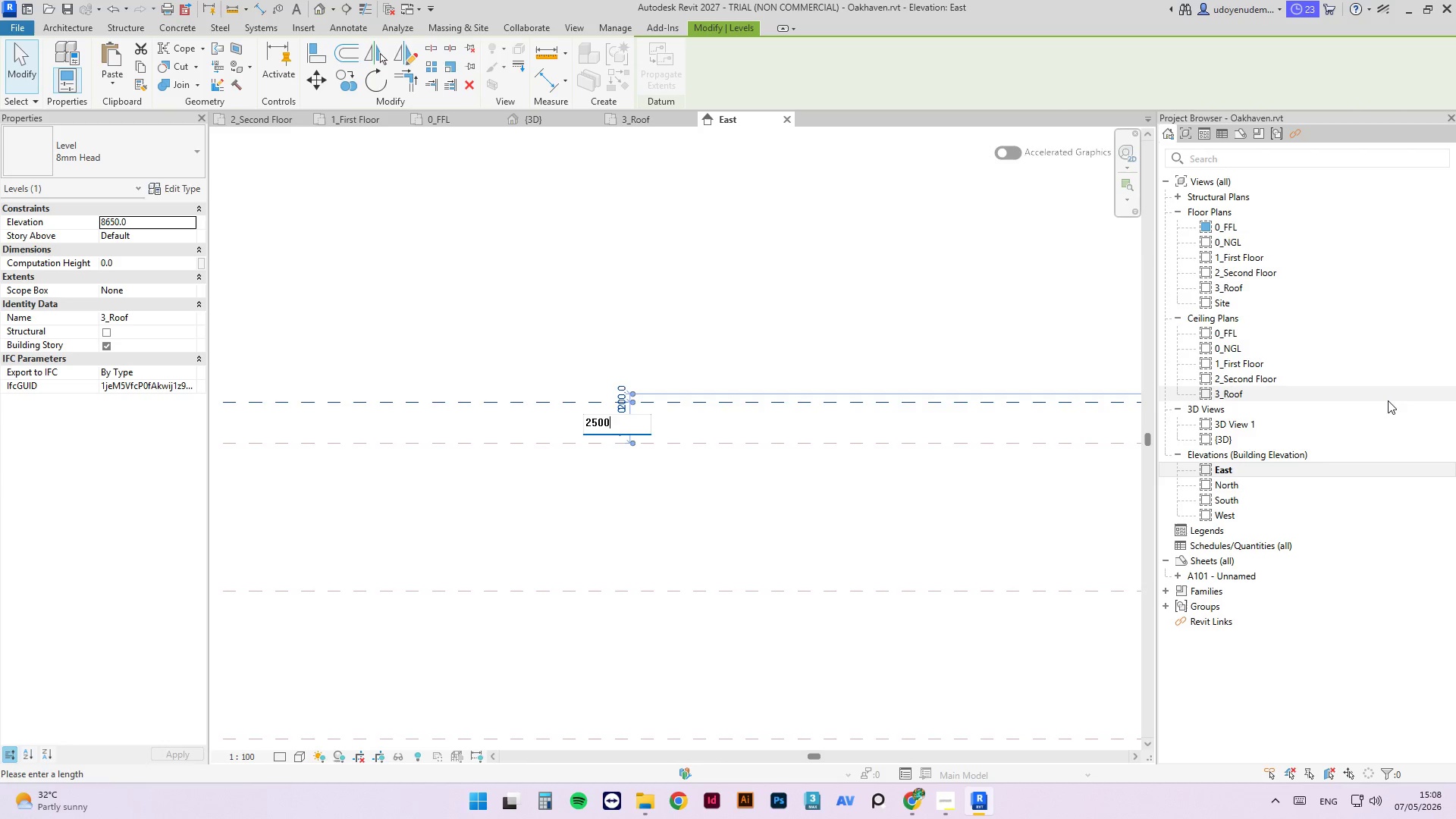 
key(Numpad0)
 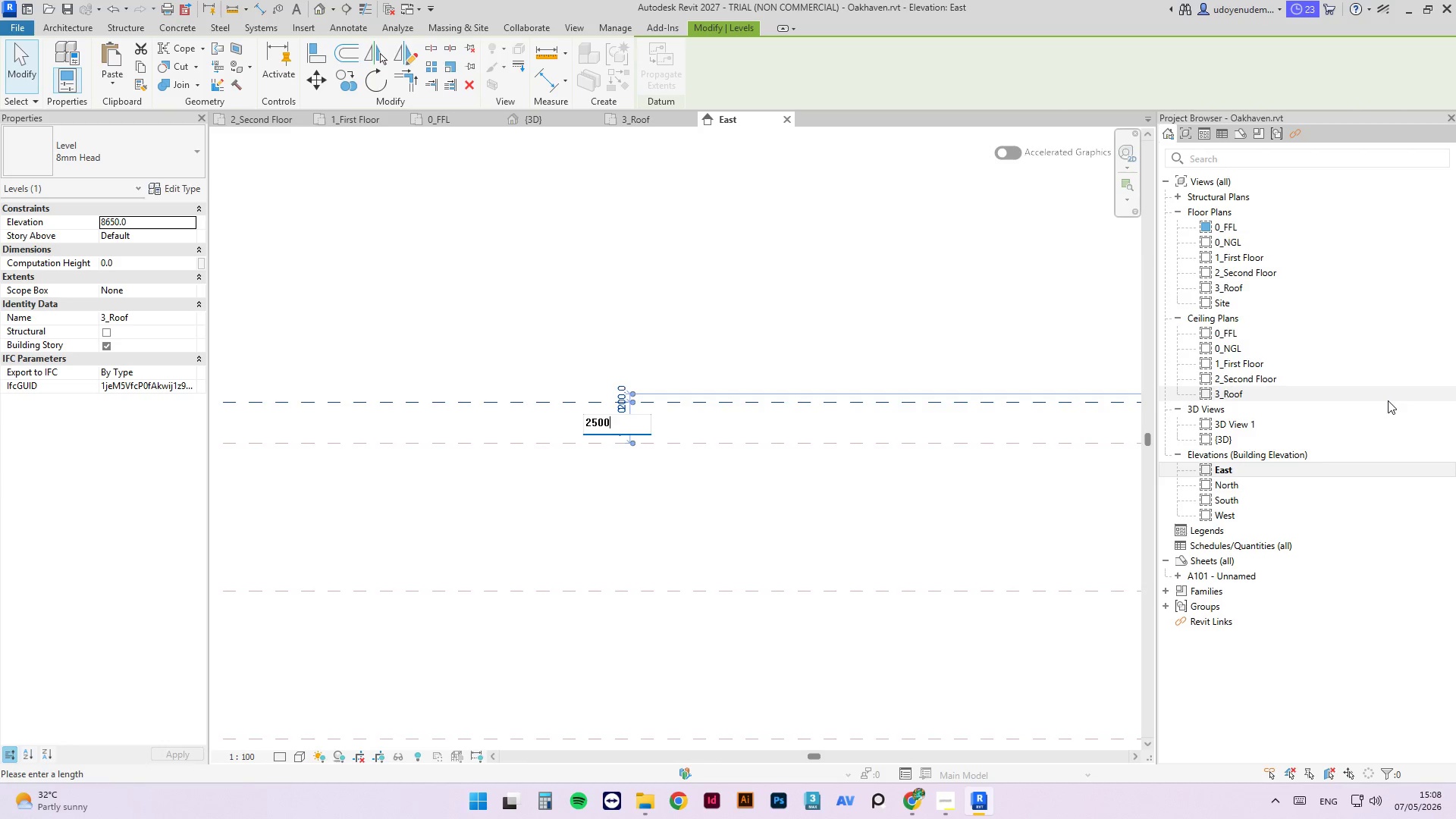 
key(NumpadEnter)
 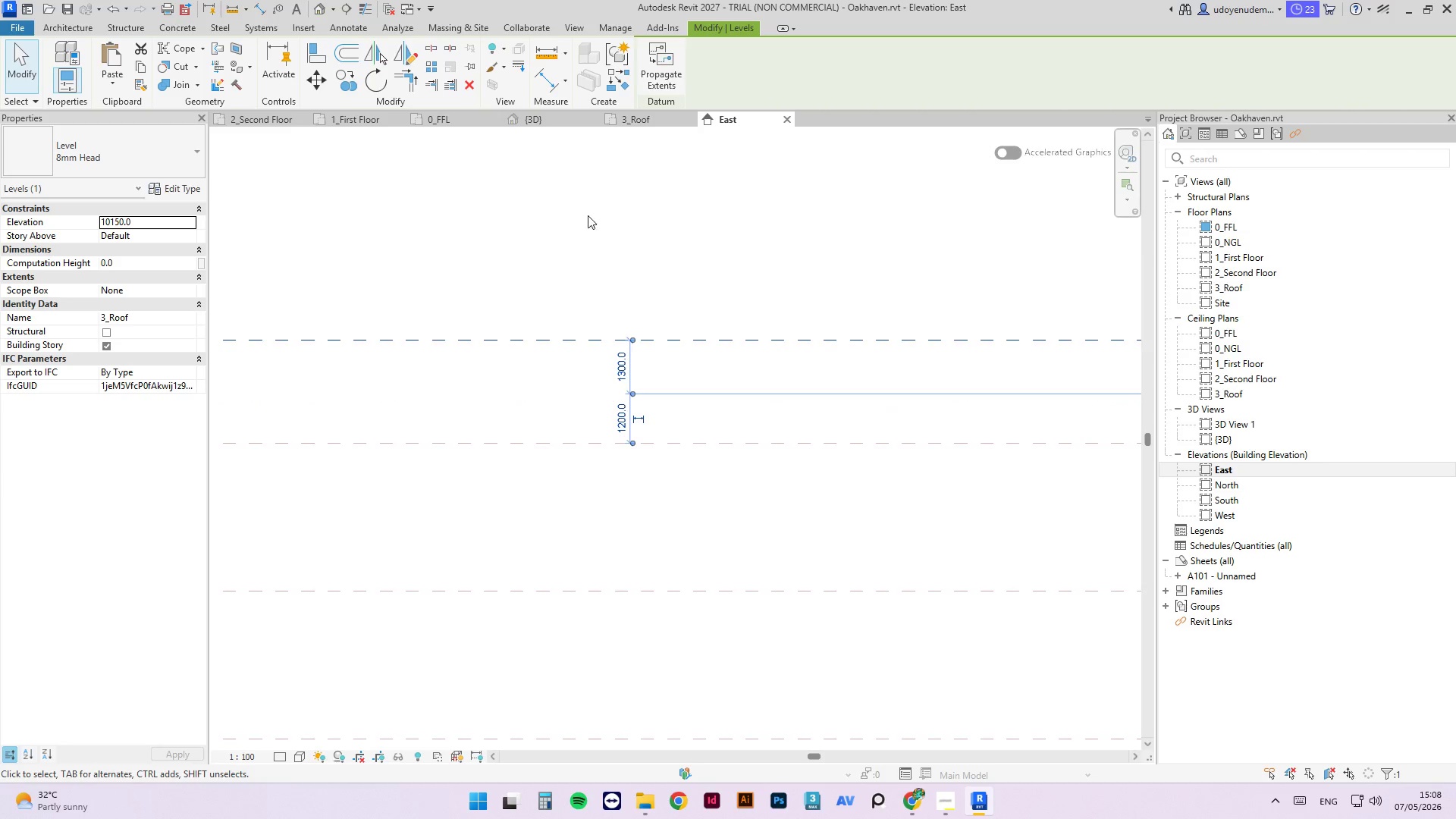 
scroll: coordinate [481, 414], scroll_direction: down, amount: 11.0
 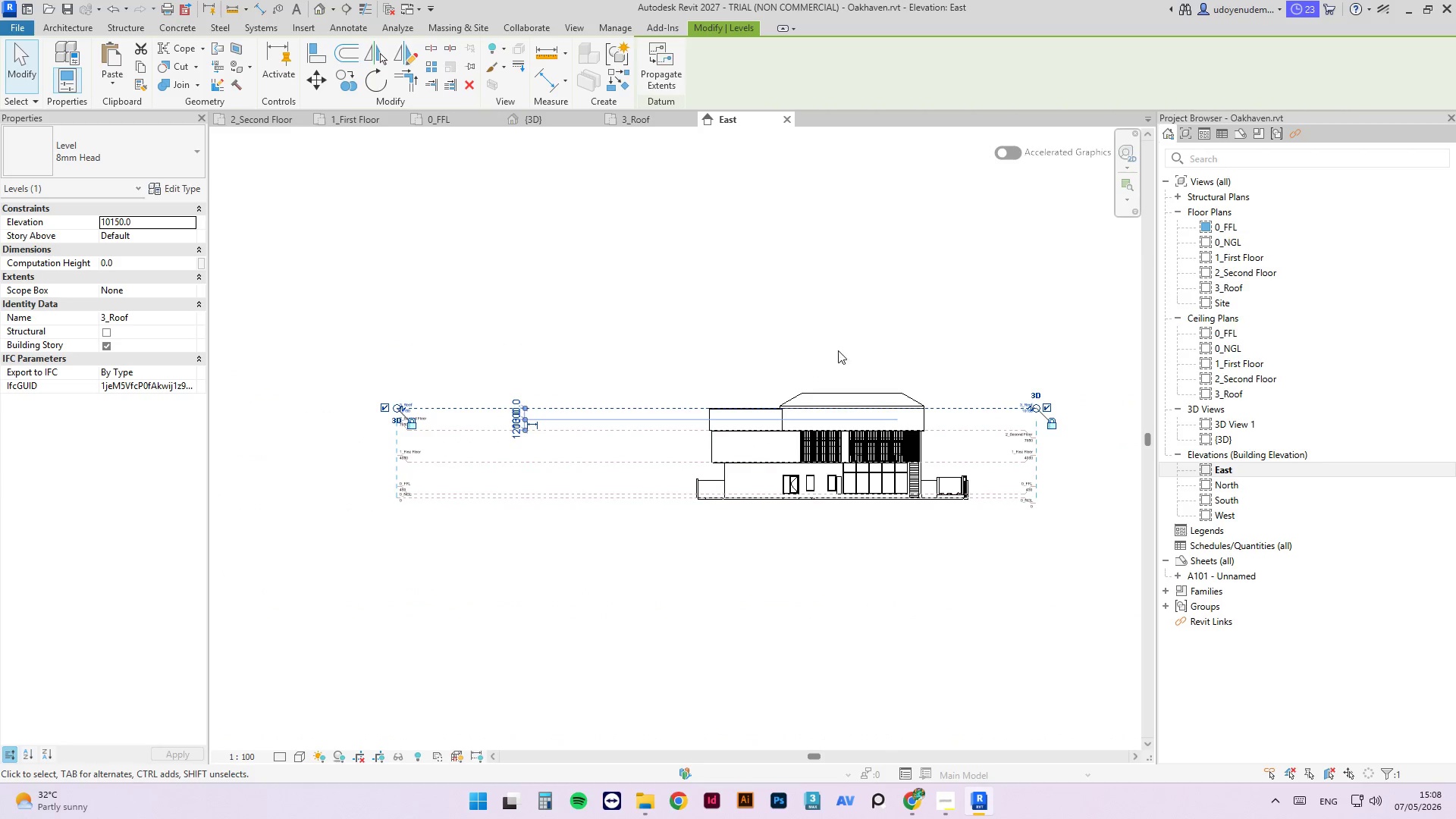 
left_click([862, 348])
 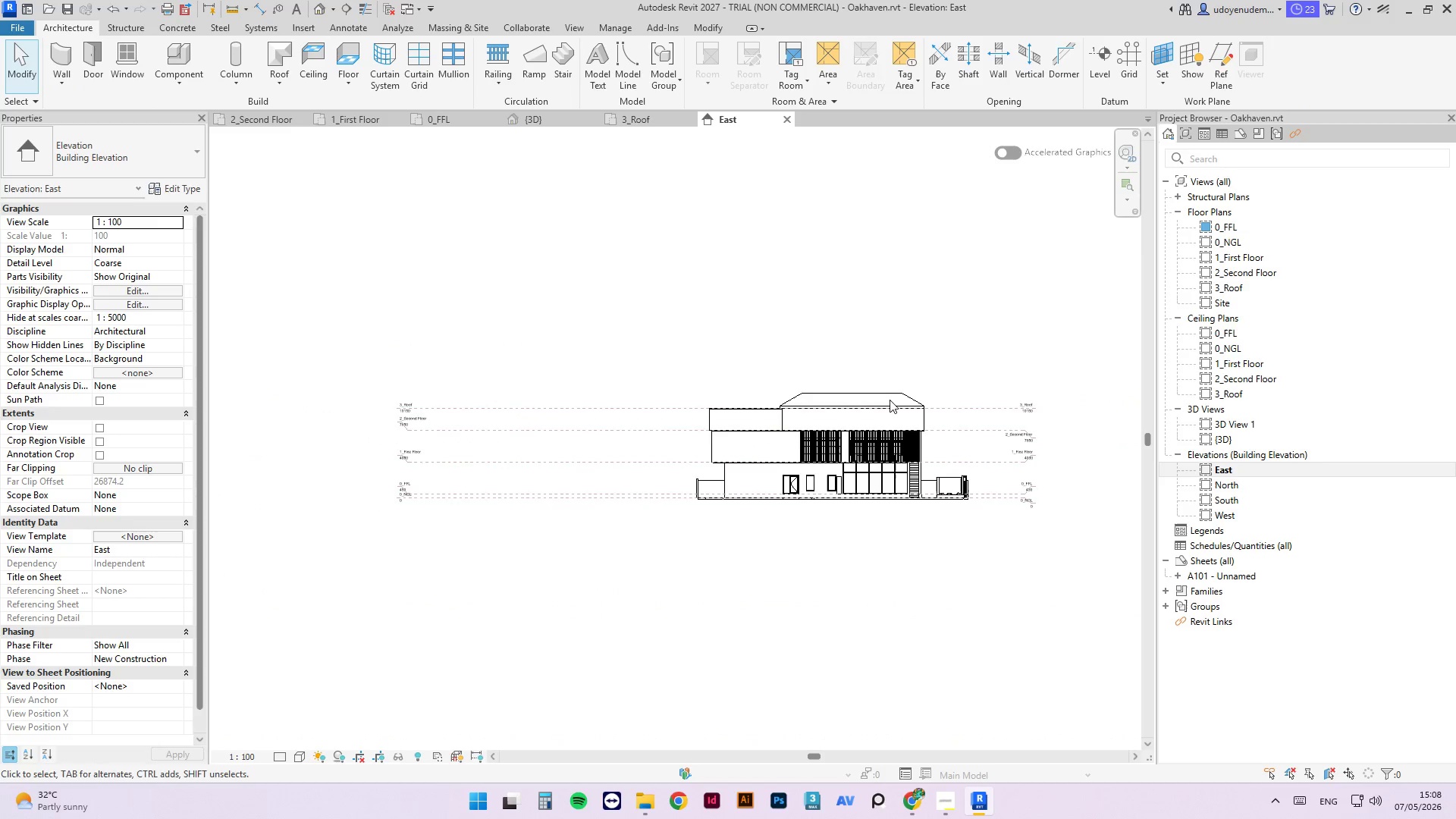 
scroll: coordinate [888, 403], scroll_direction: up, amount: 1.0
 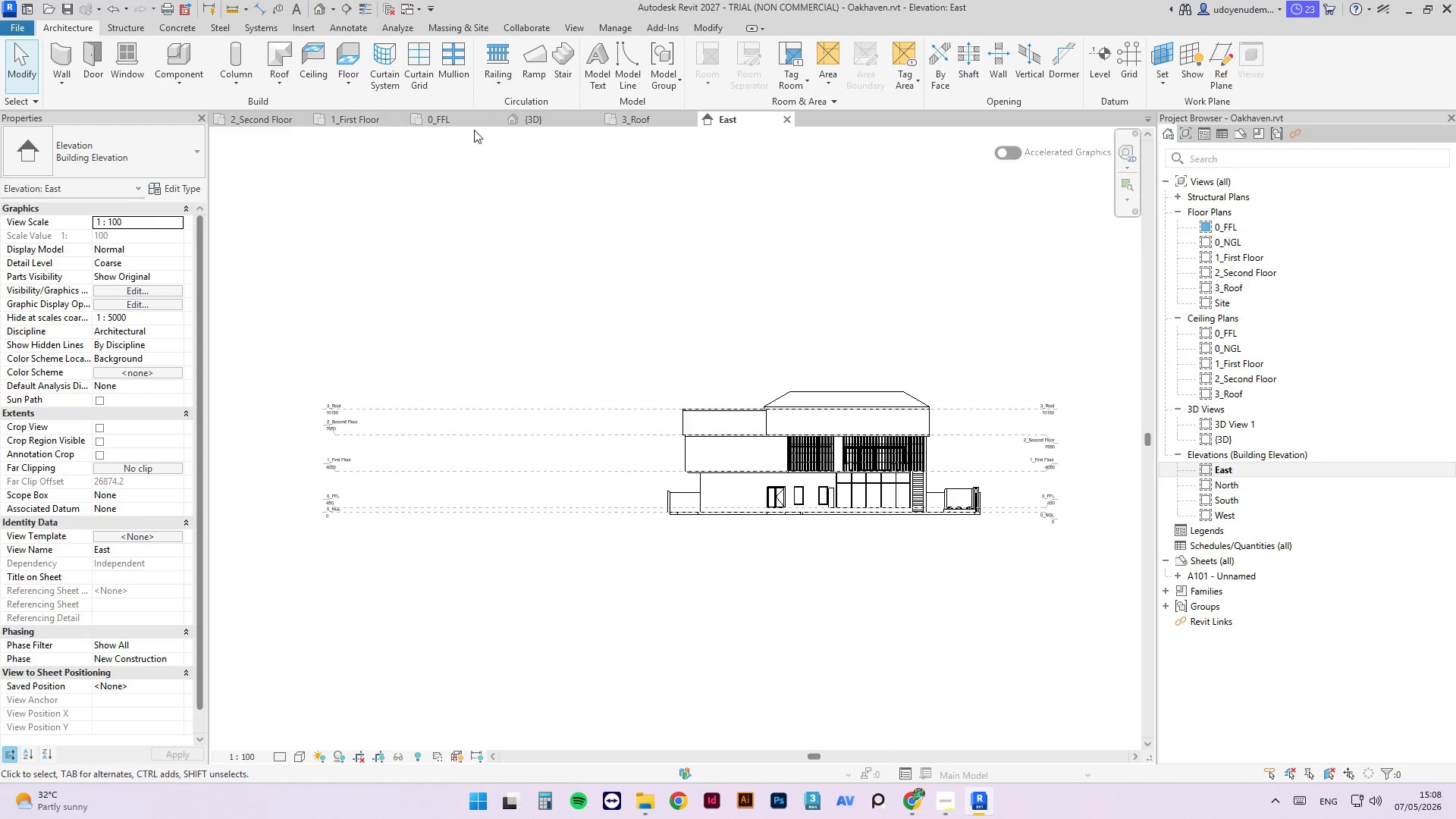 
left_click([559, 121])
 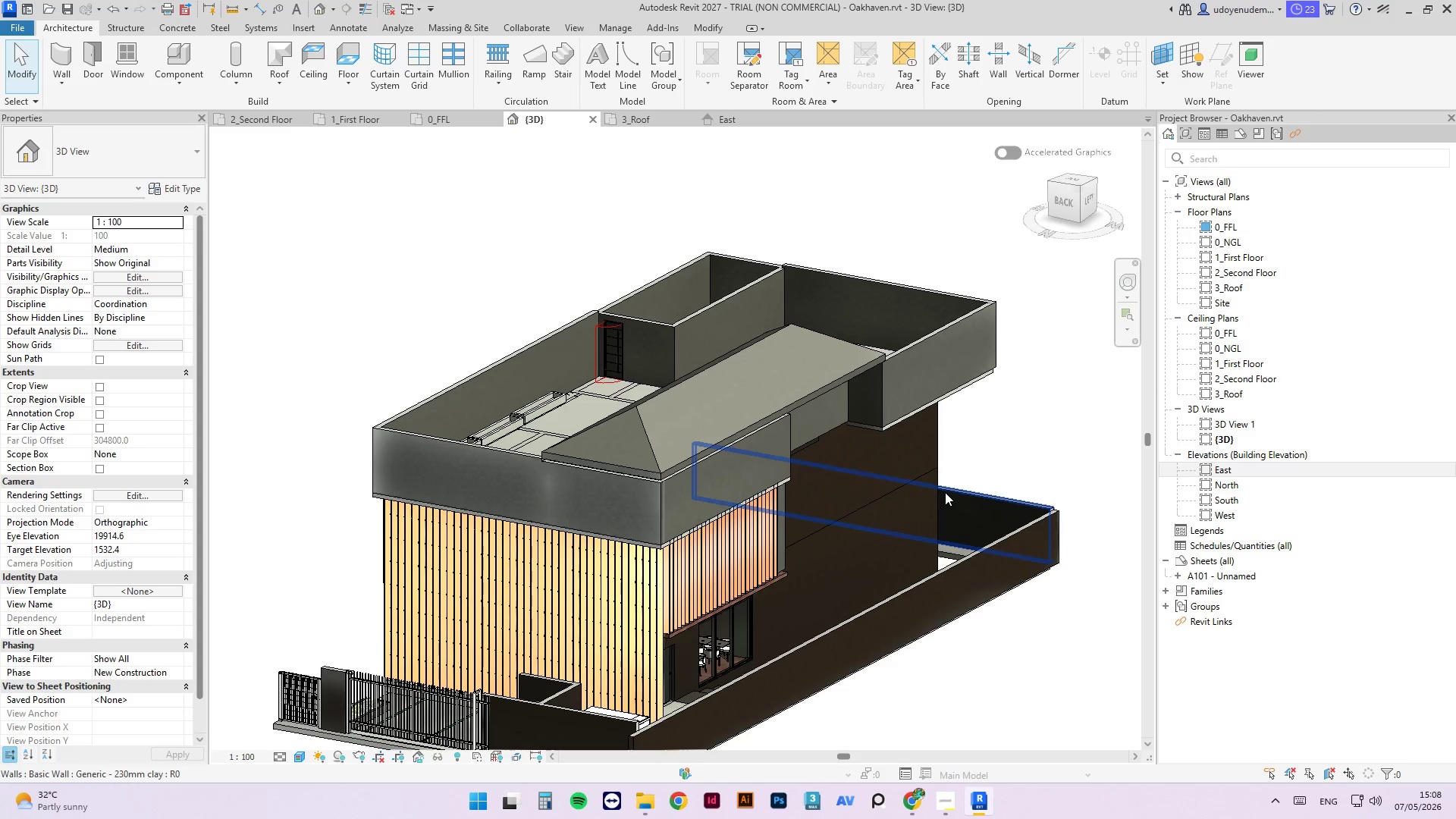 
hold_key(key=ShiftLeft, duration=2.58)
 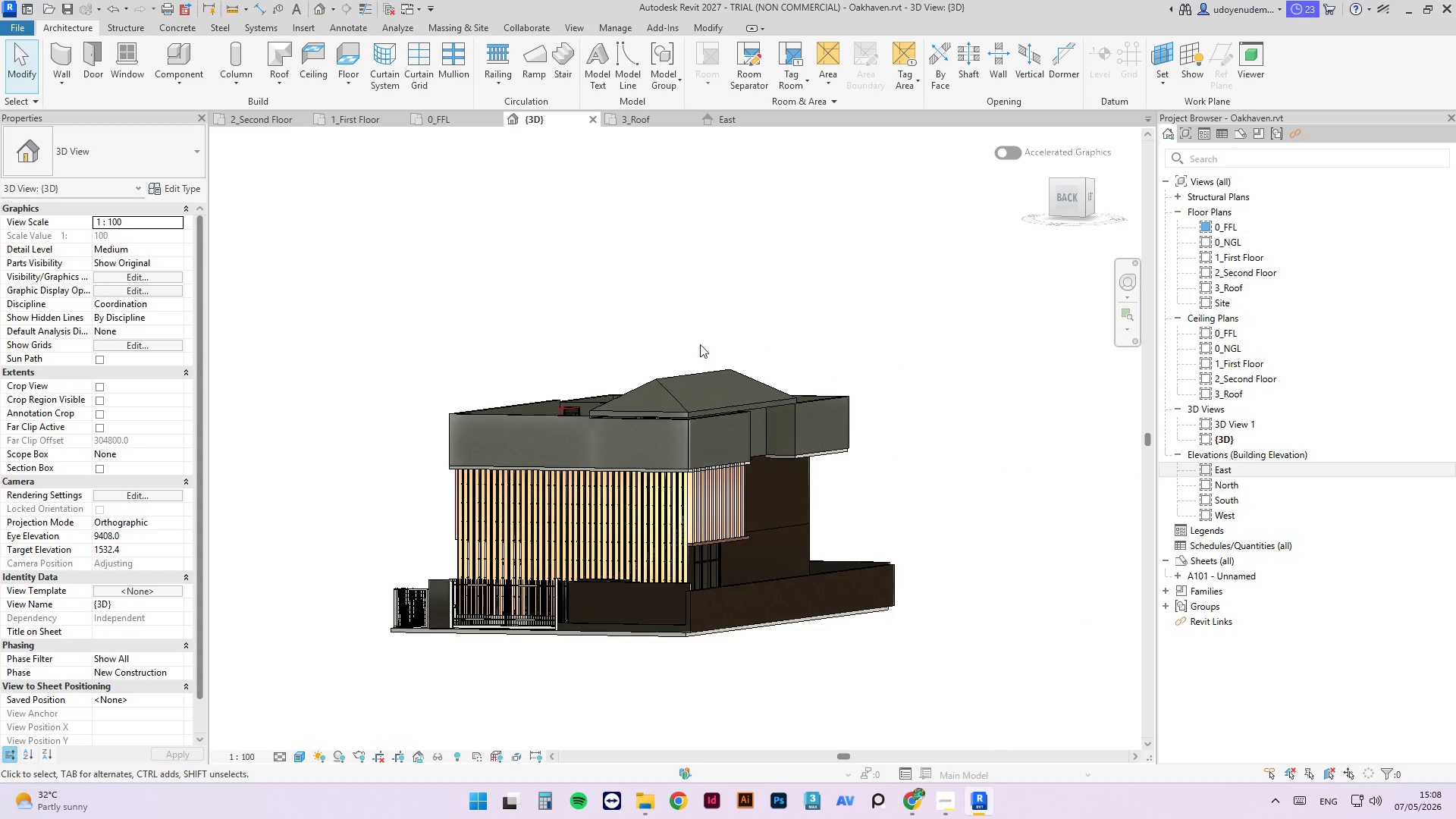 
scroll: coordinate [747, 259], scroll_direction: down, amount: 2.0
 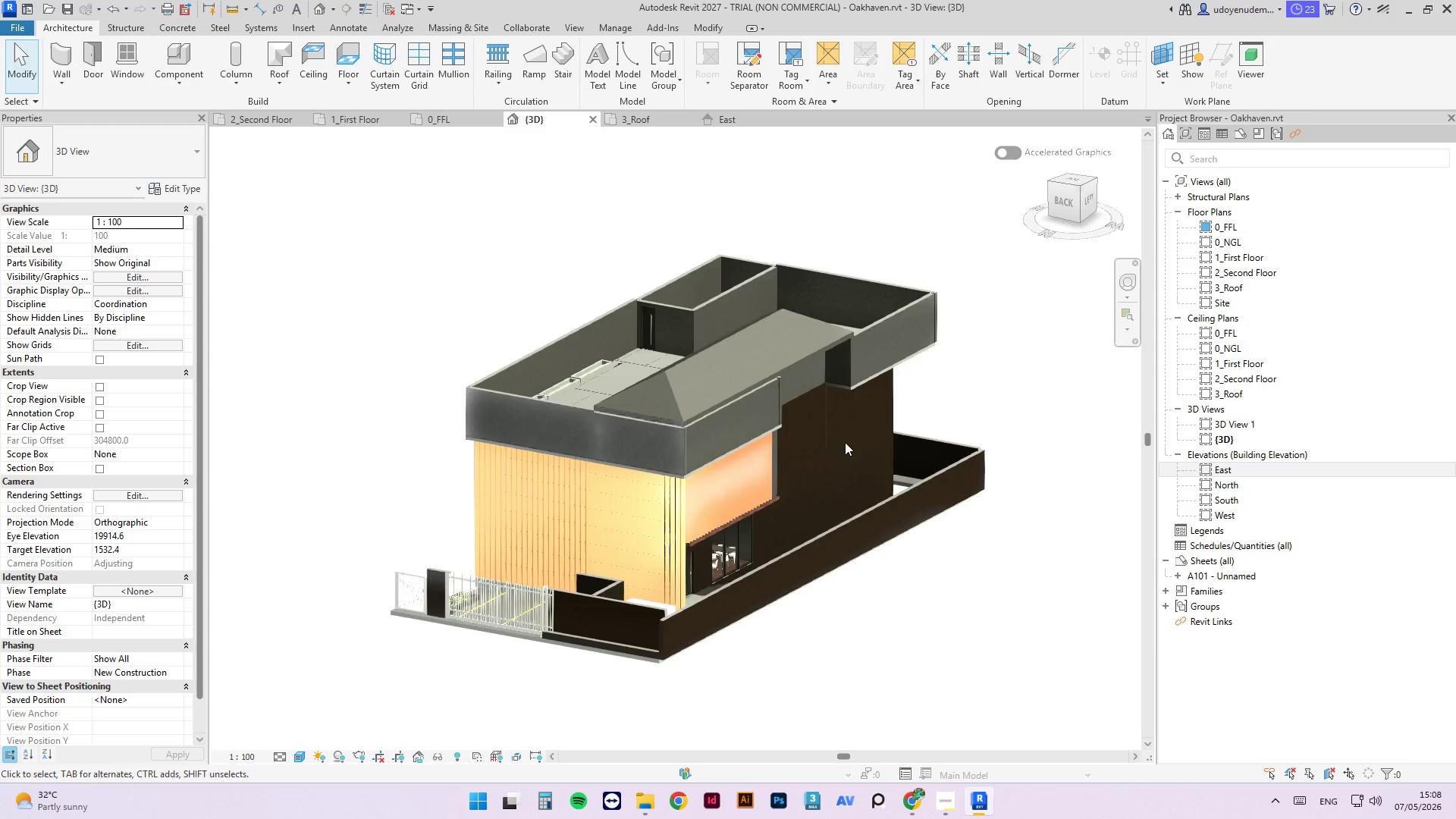 
scroll: coordinate [696, 344], scroll_direction: up, amount: 3.0
 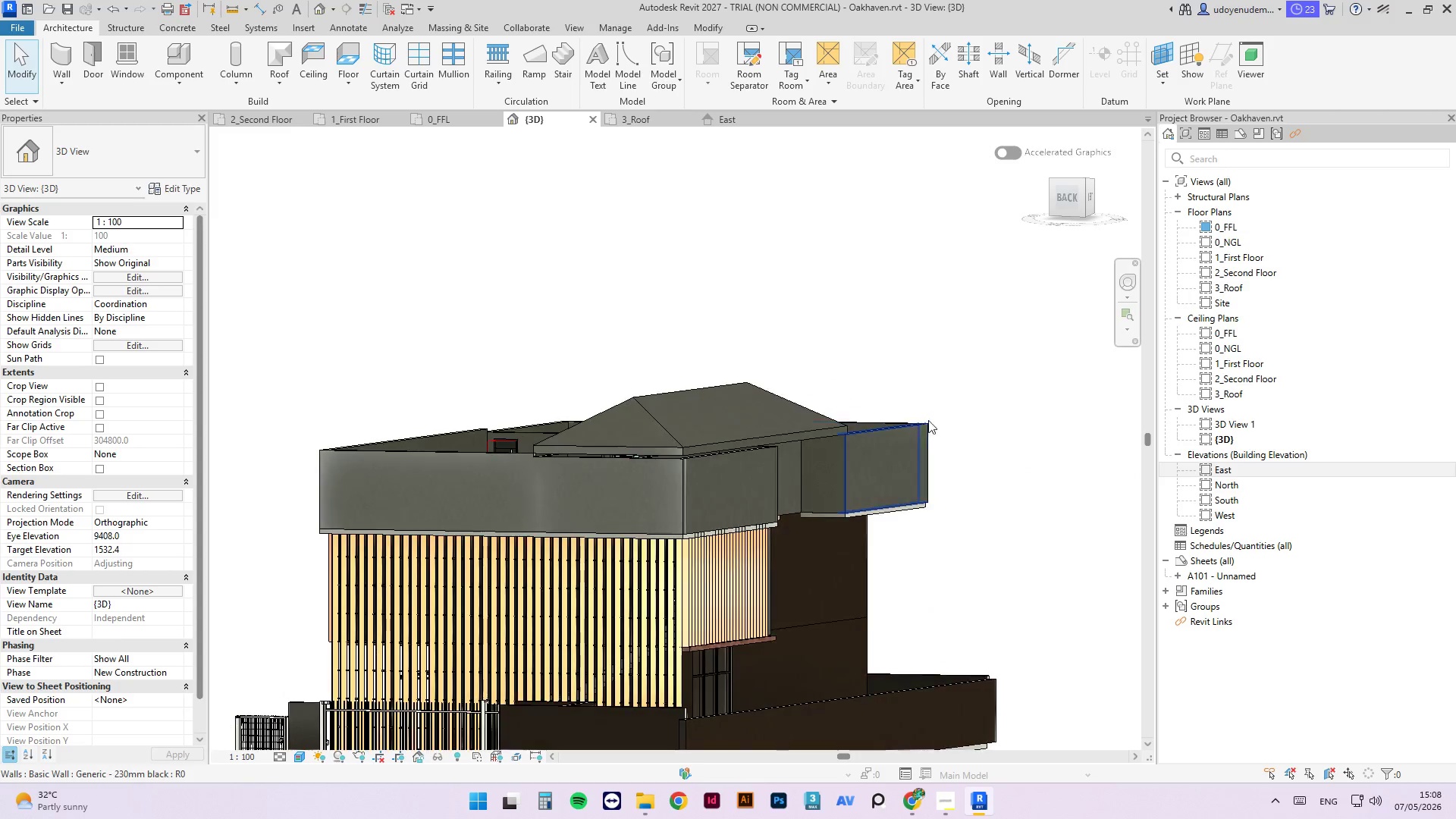 
scroll: coordinate [726, 295], scroll_direction: down, amount: 7.0
 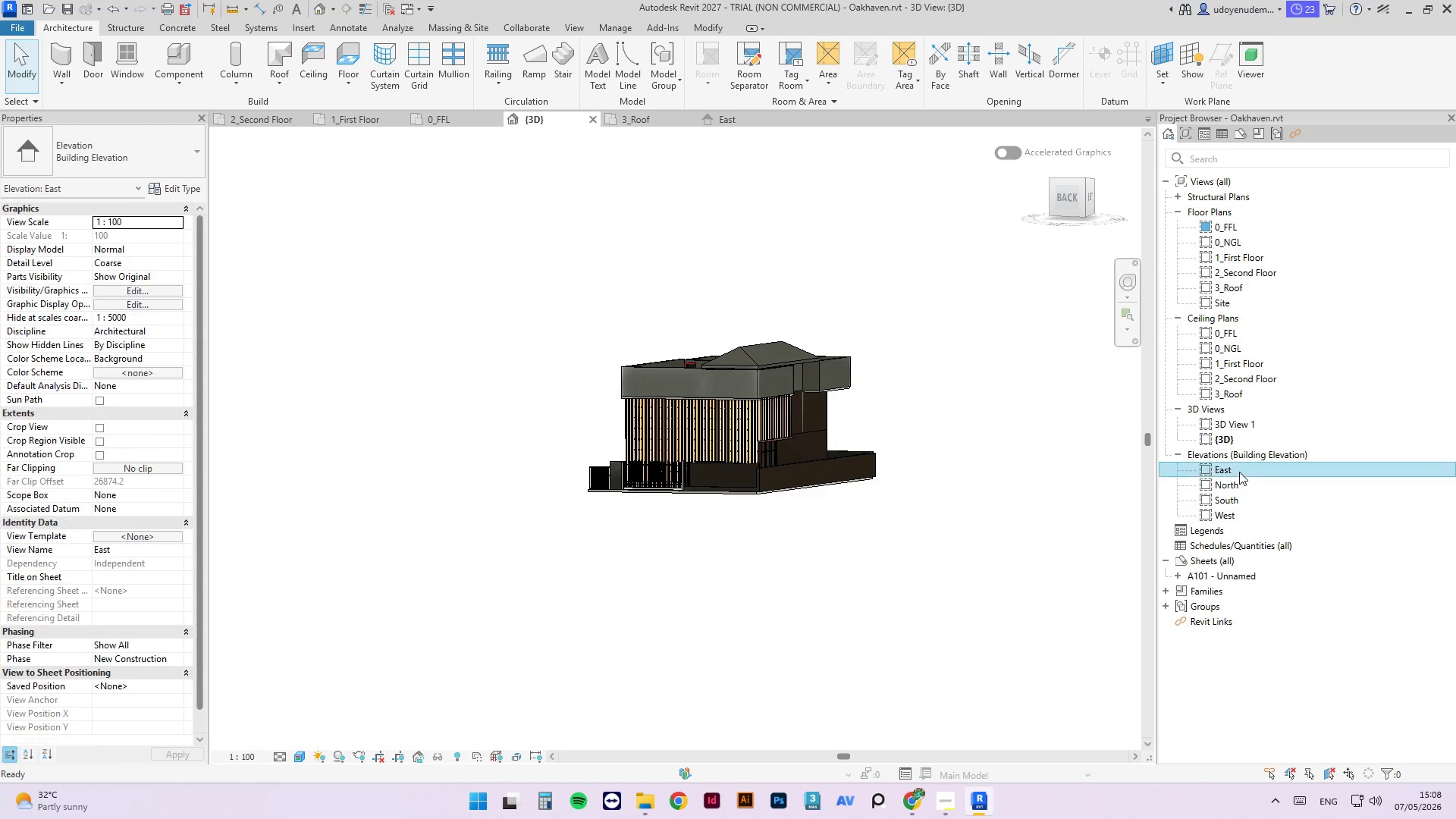 
double_click([1239, 472])
 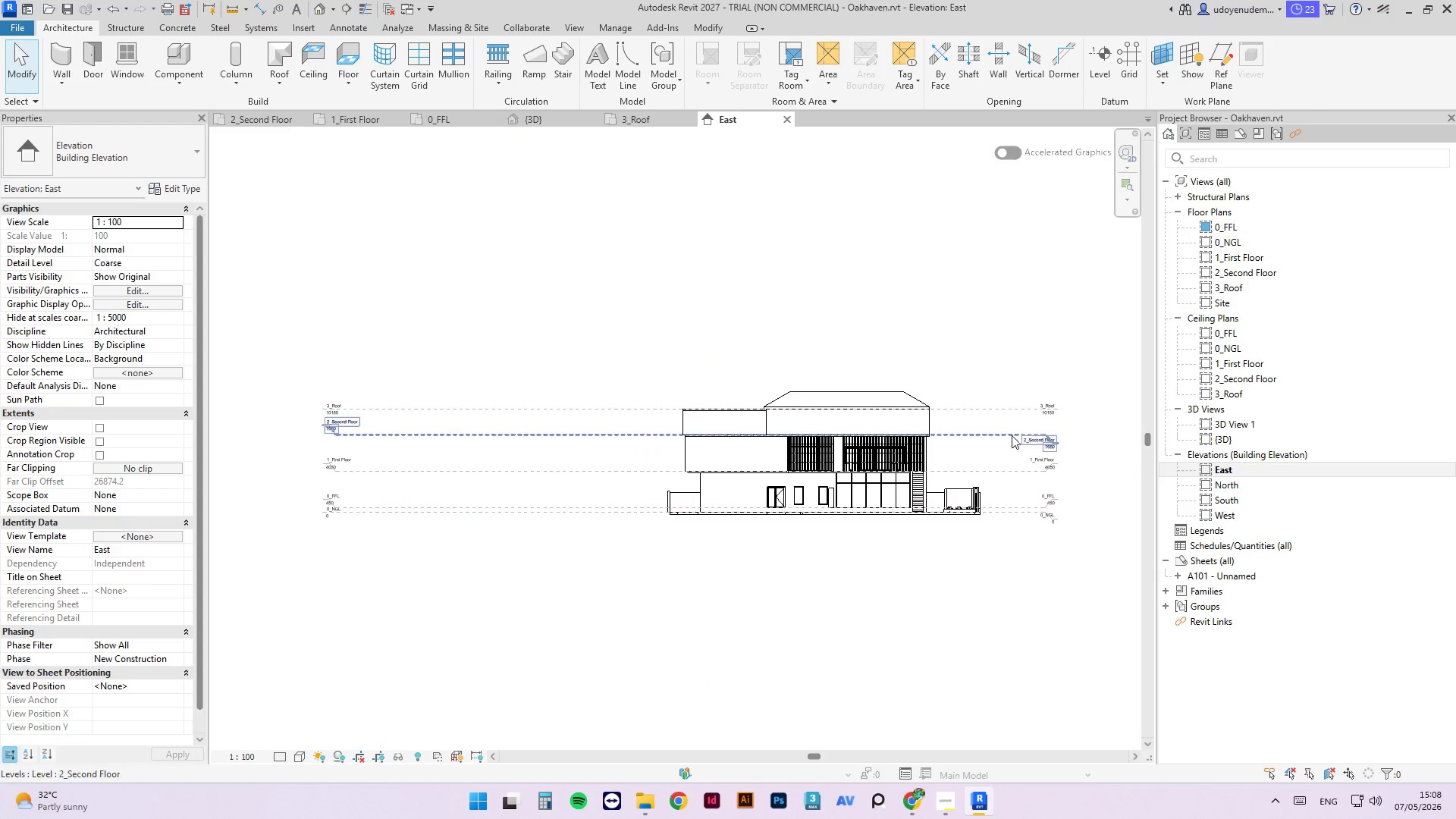 
left_click([981, 408])
 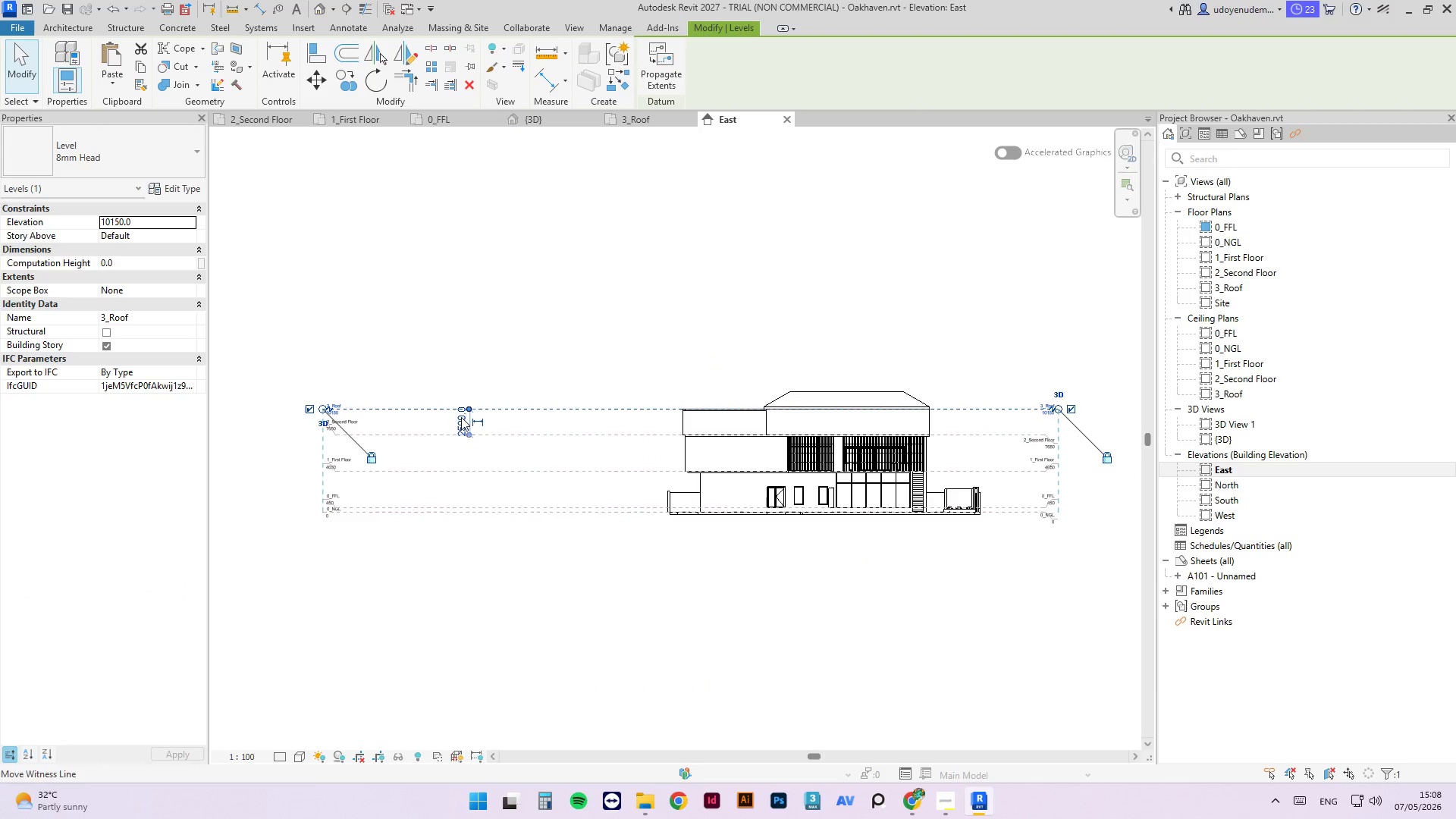 
left_click([459, 424])
 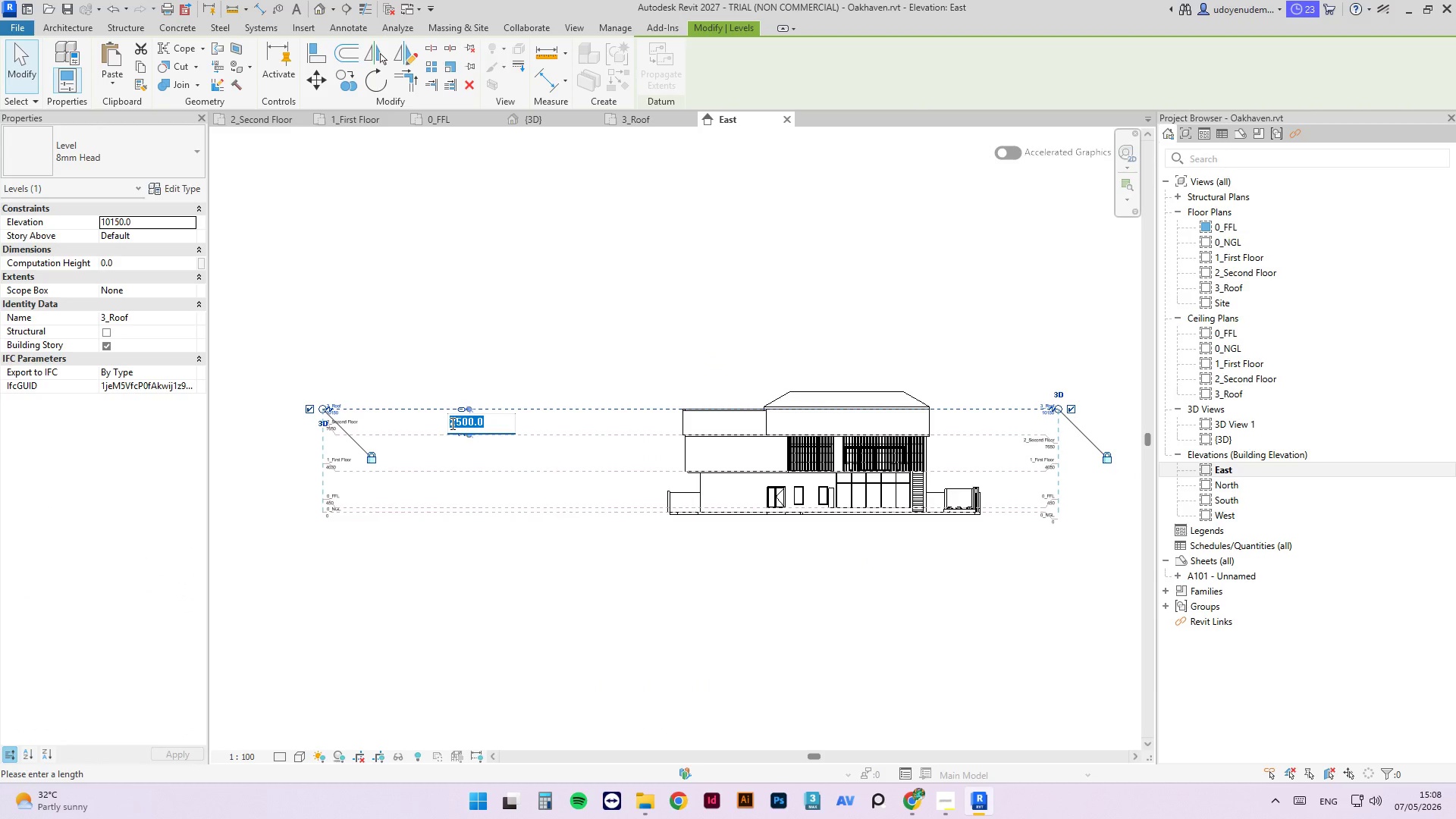 
key(Numpad2)
 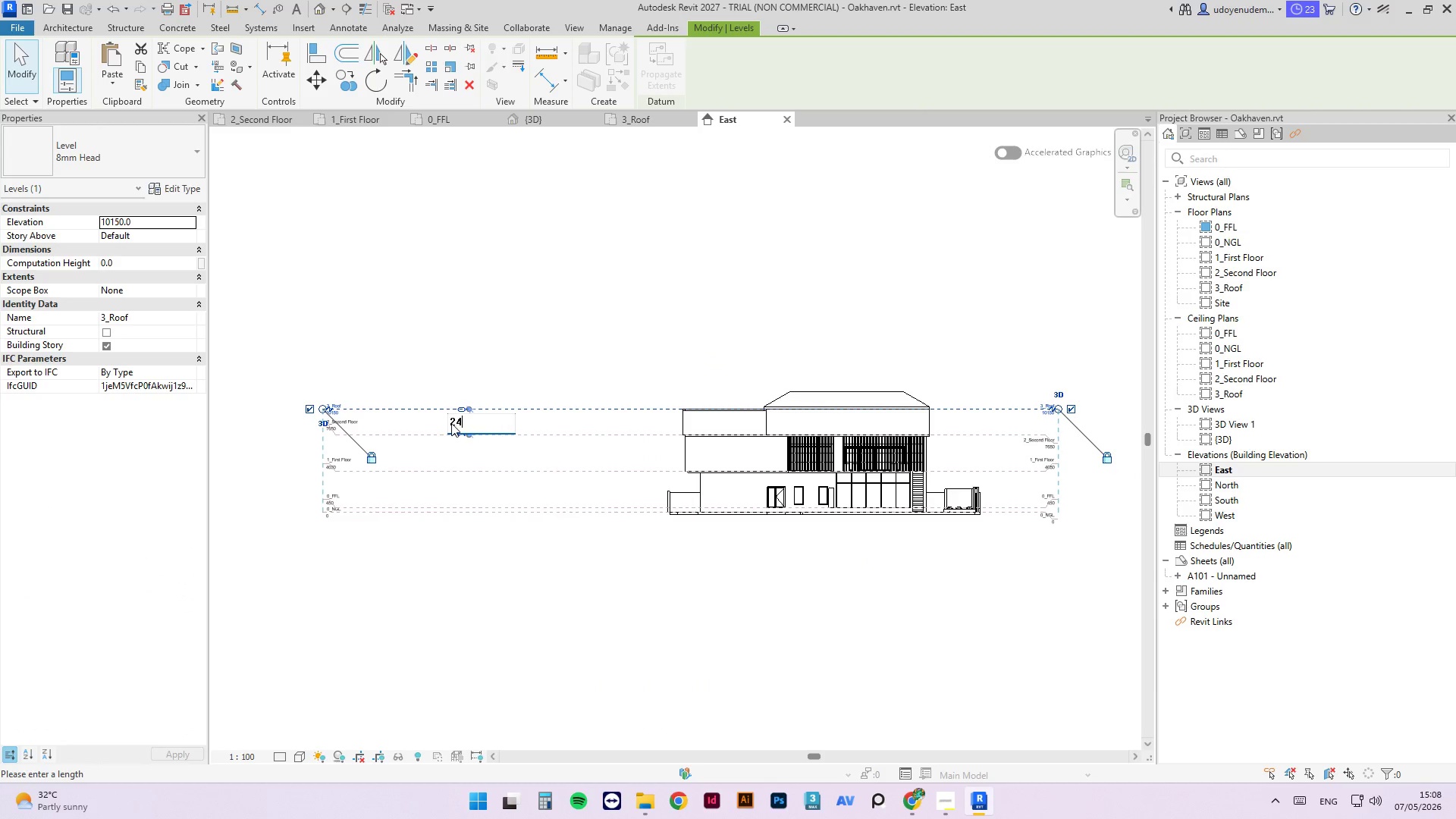 
key(Numpad4)
 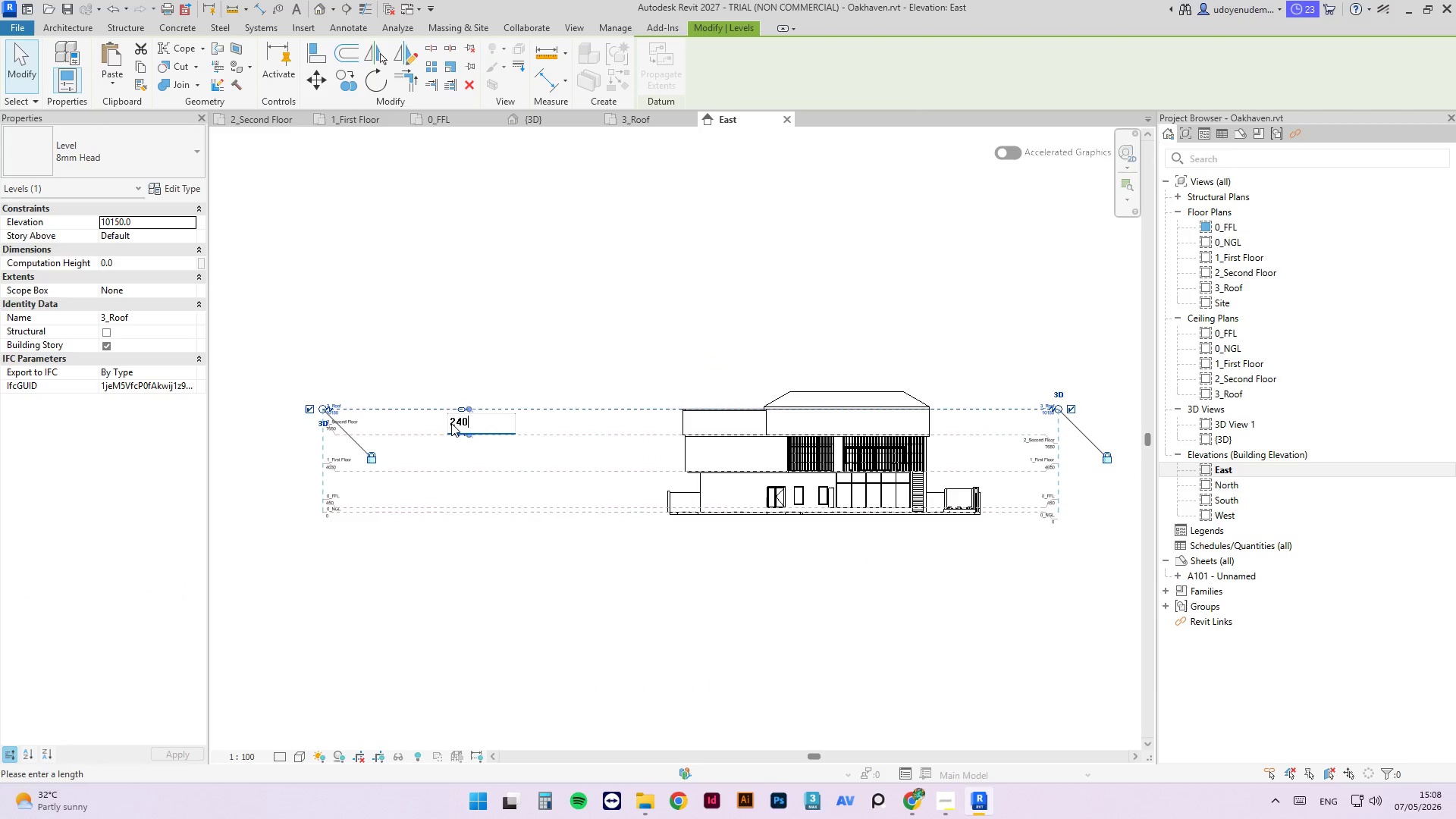 
key(Numpad0)
 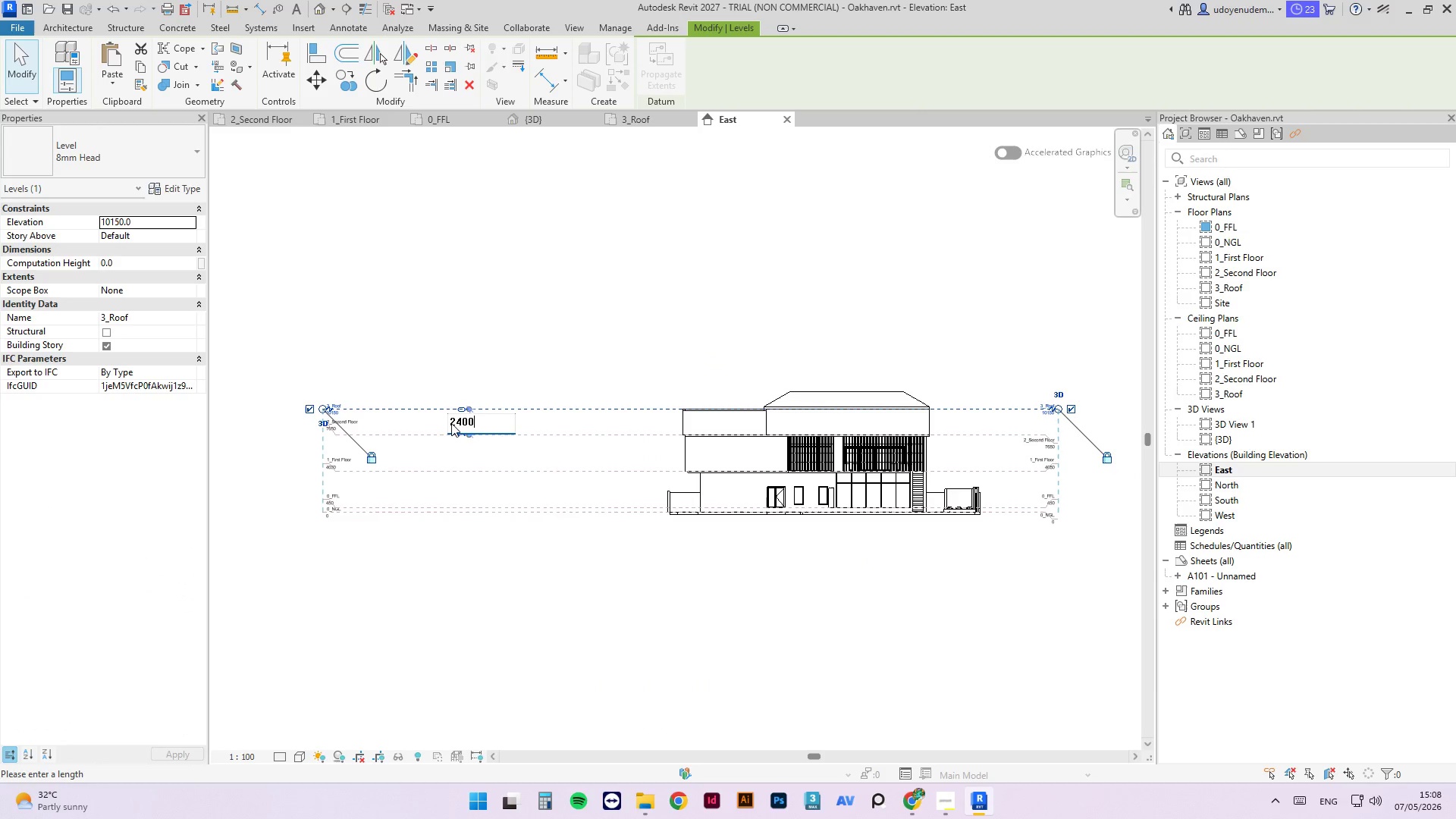 
key(Numpad0)
 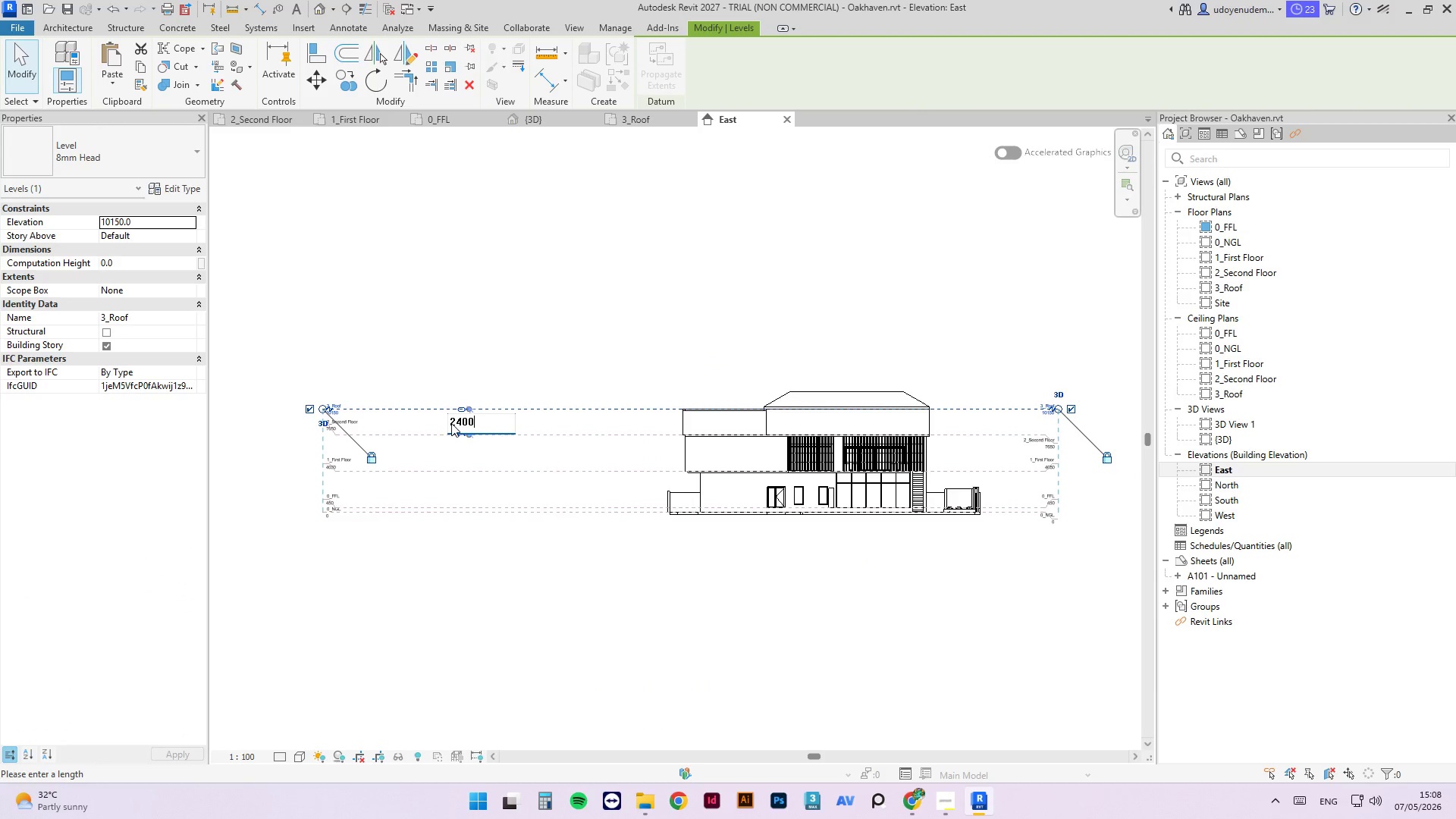 
key(NumpadEnter)
 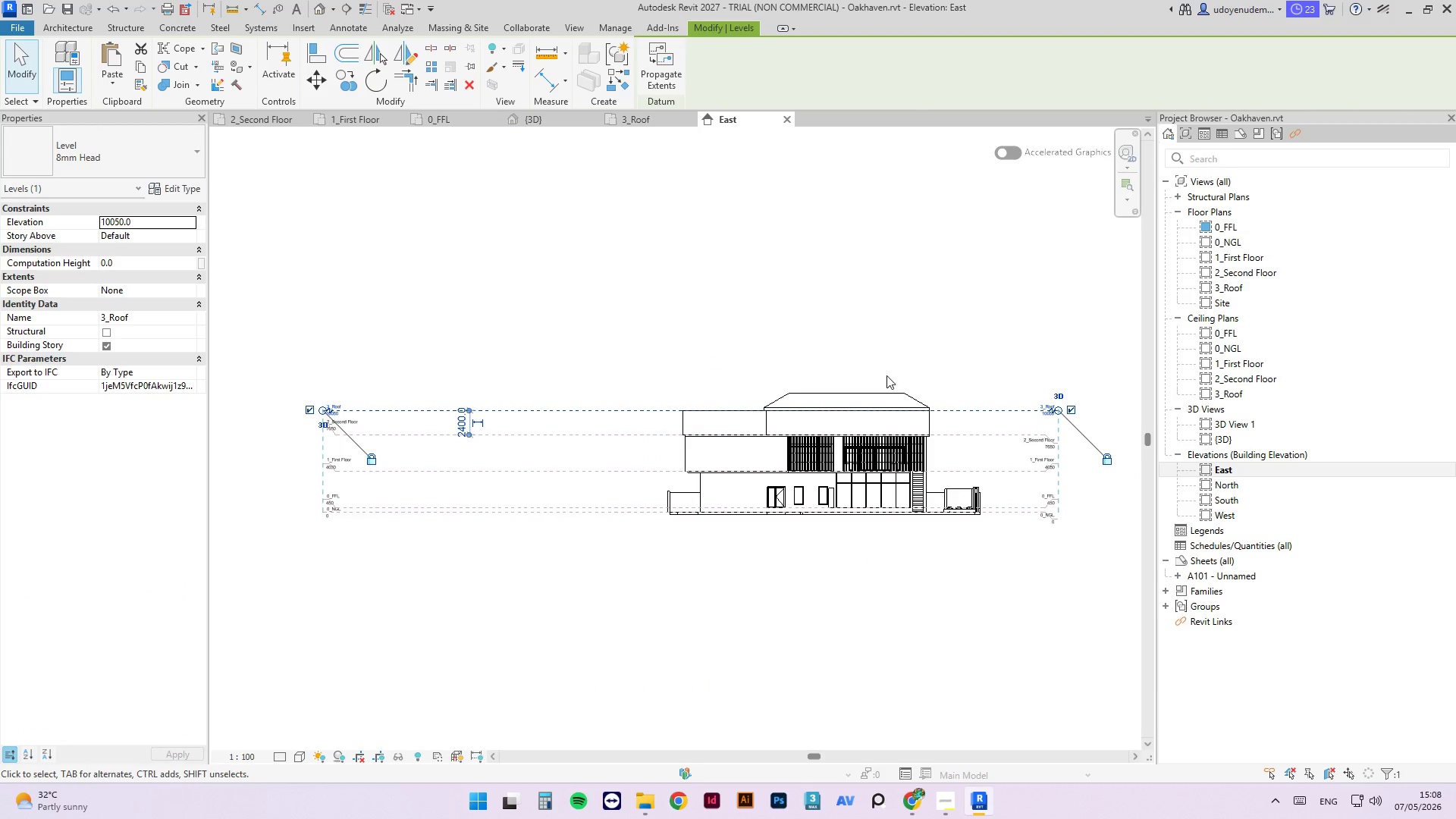 
left_click([881, 321])
 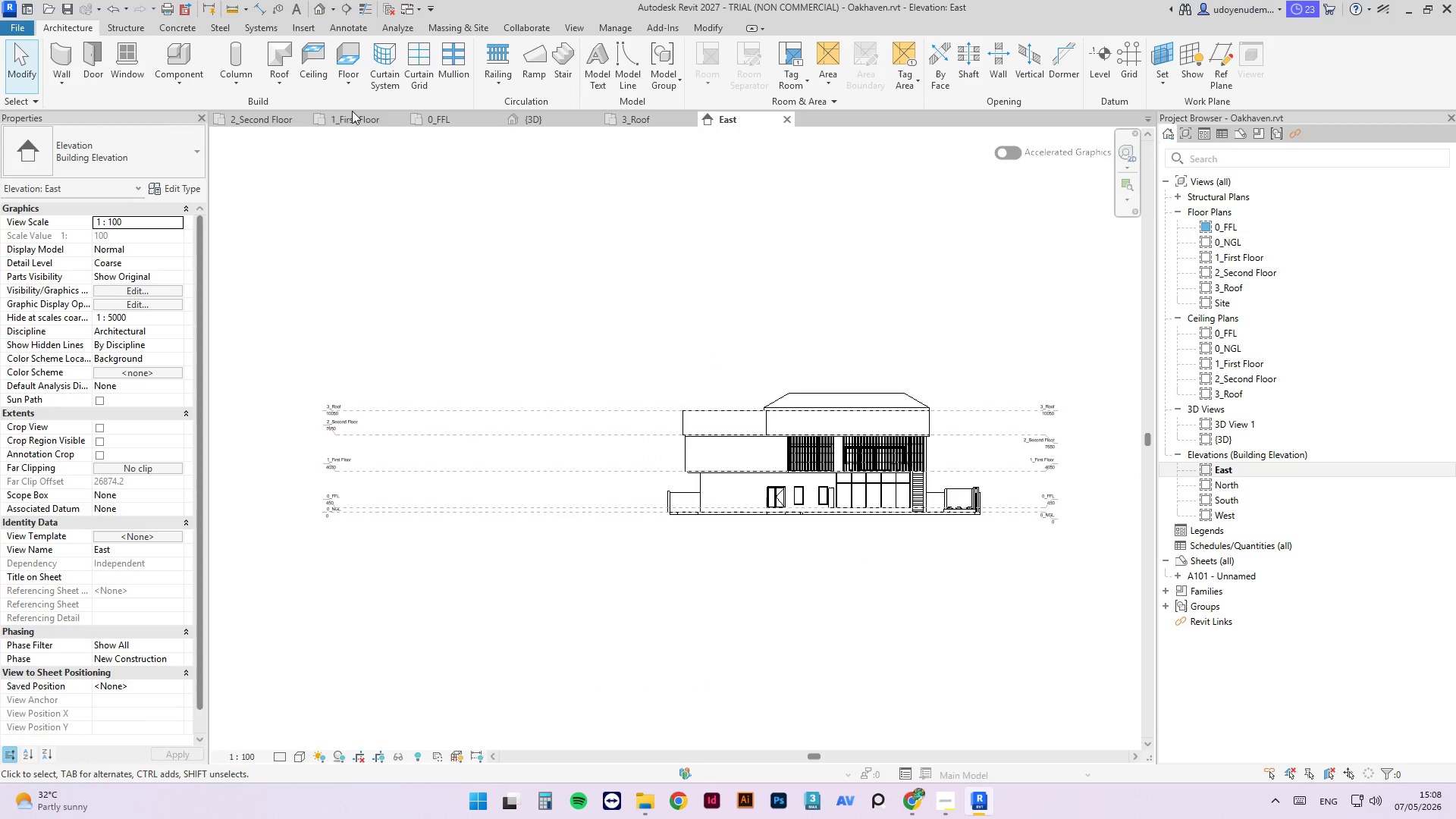 
left_click([239, 115])
 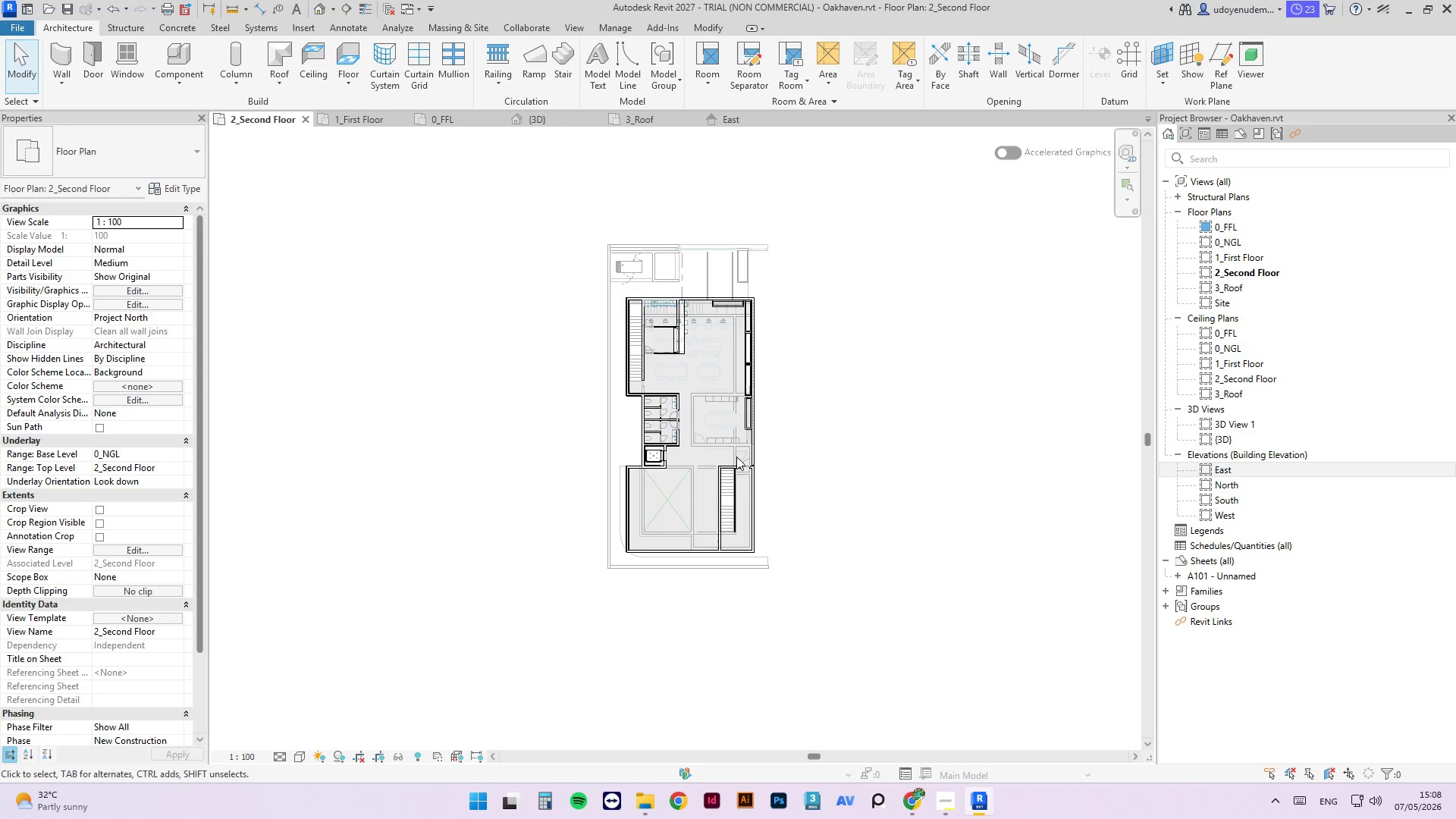 
left_click([843, 313])
 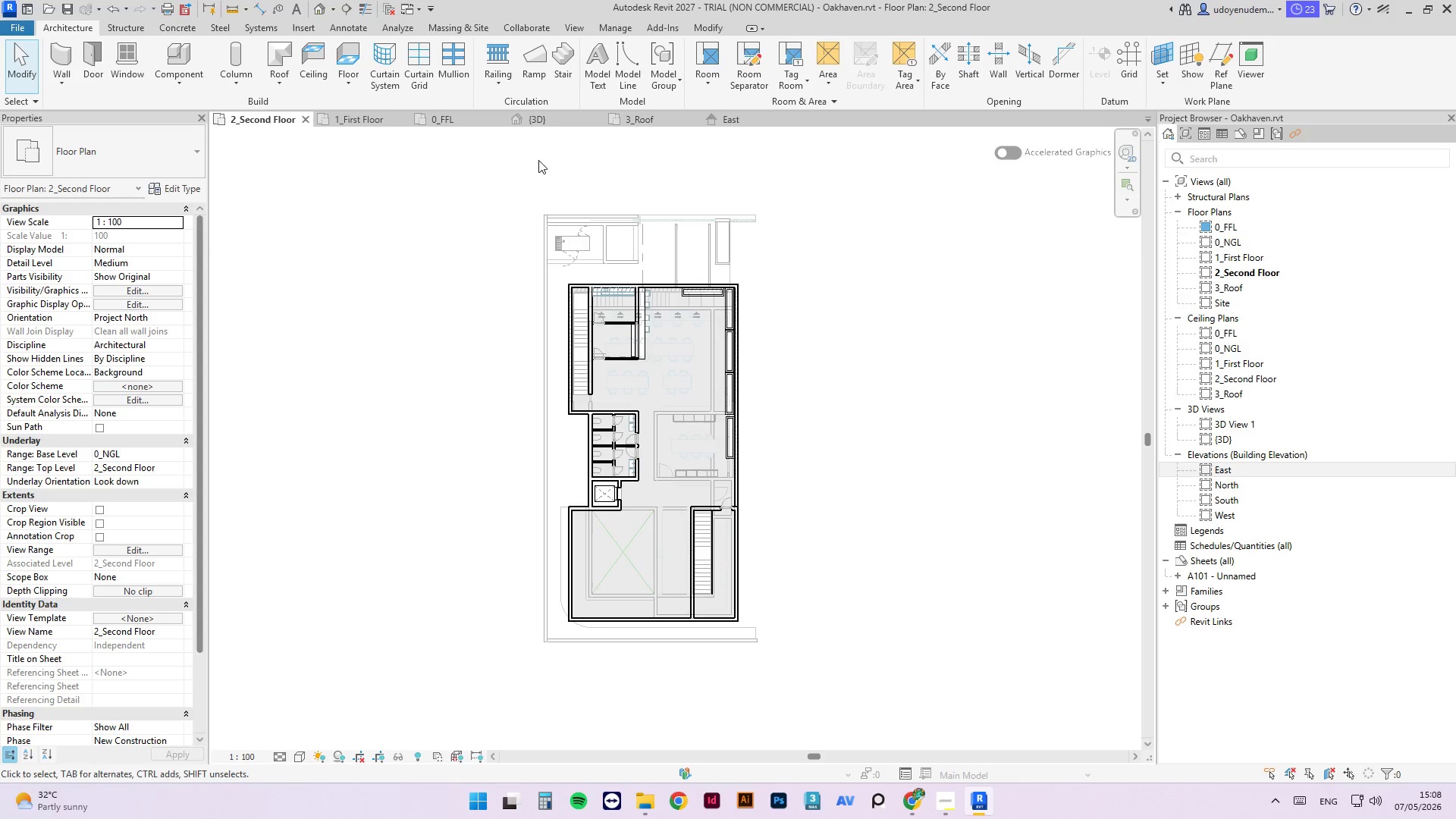 
scroll: coordinate [806, 339], scroll_direction: up, amount: 2.0
 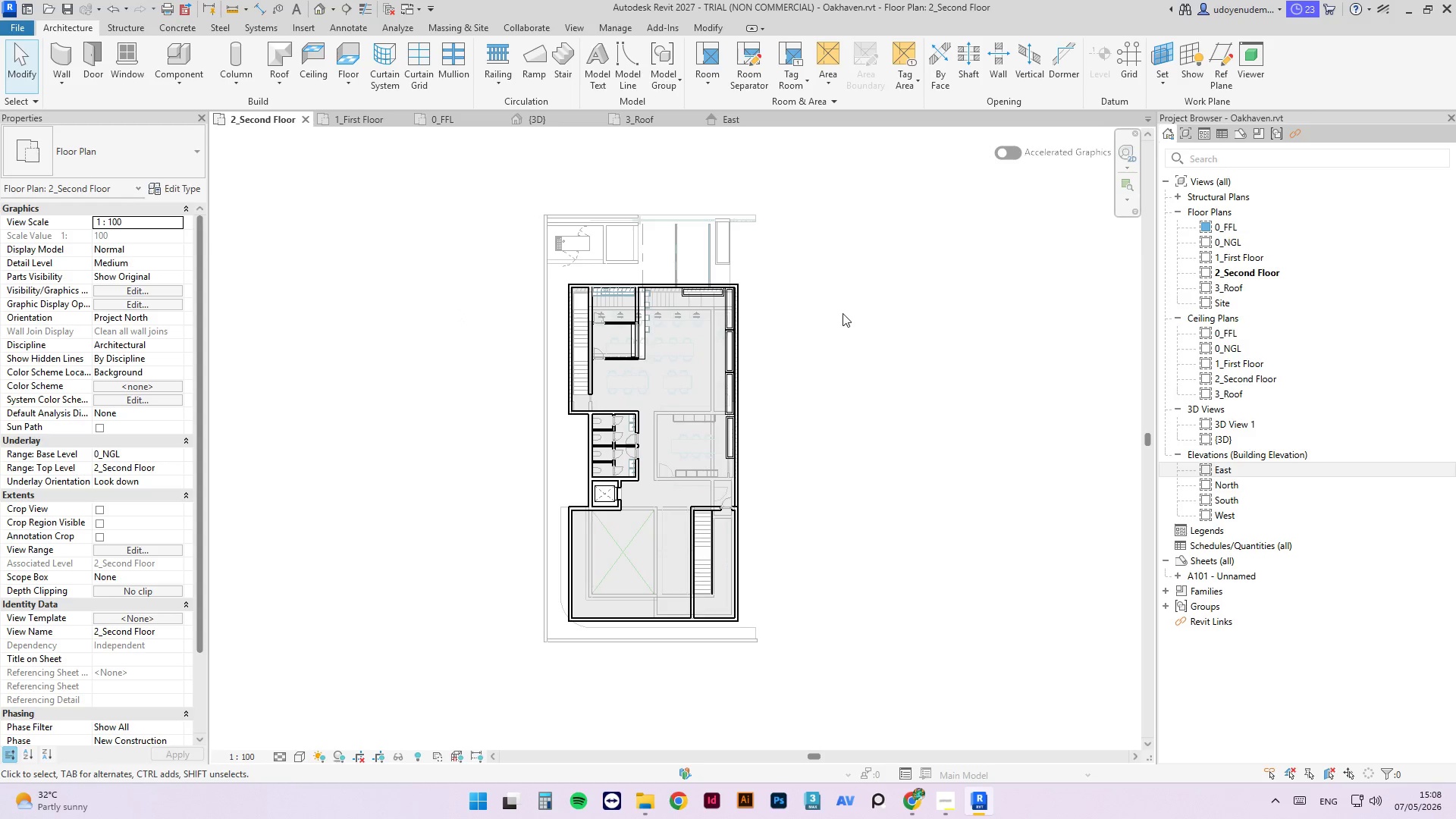 
left_click([648, 118])
 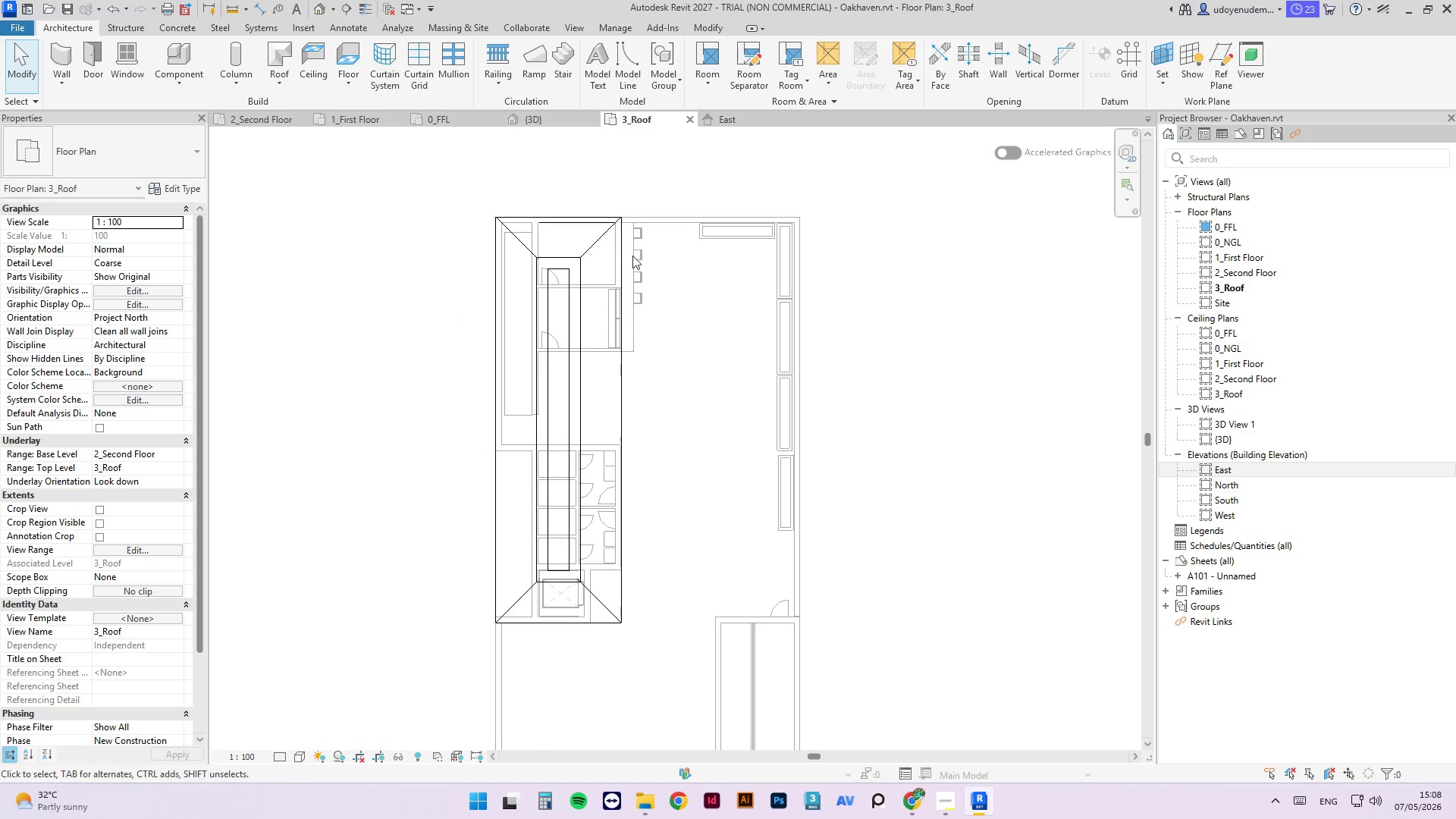 
left_click([602, 239])
 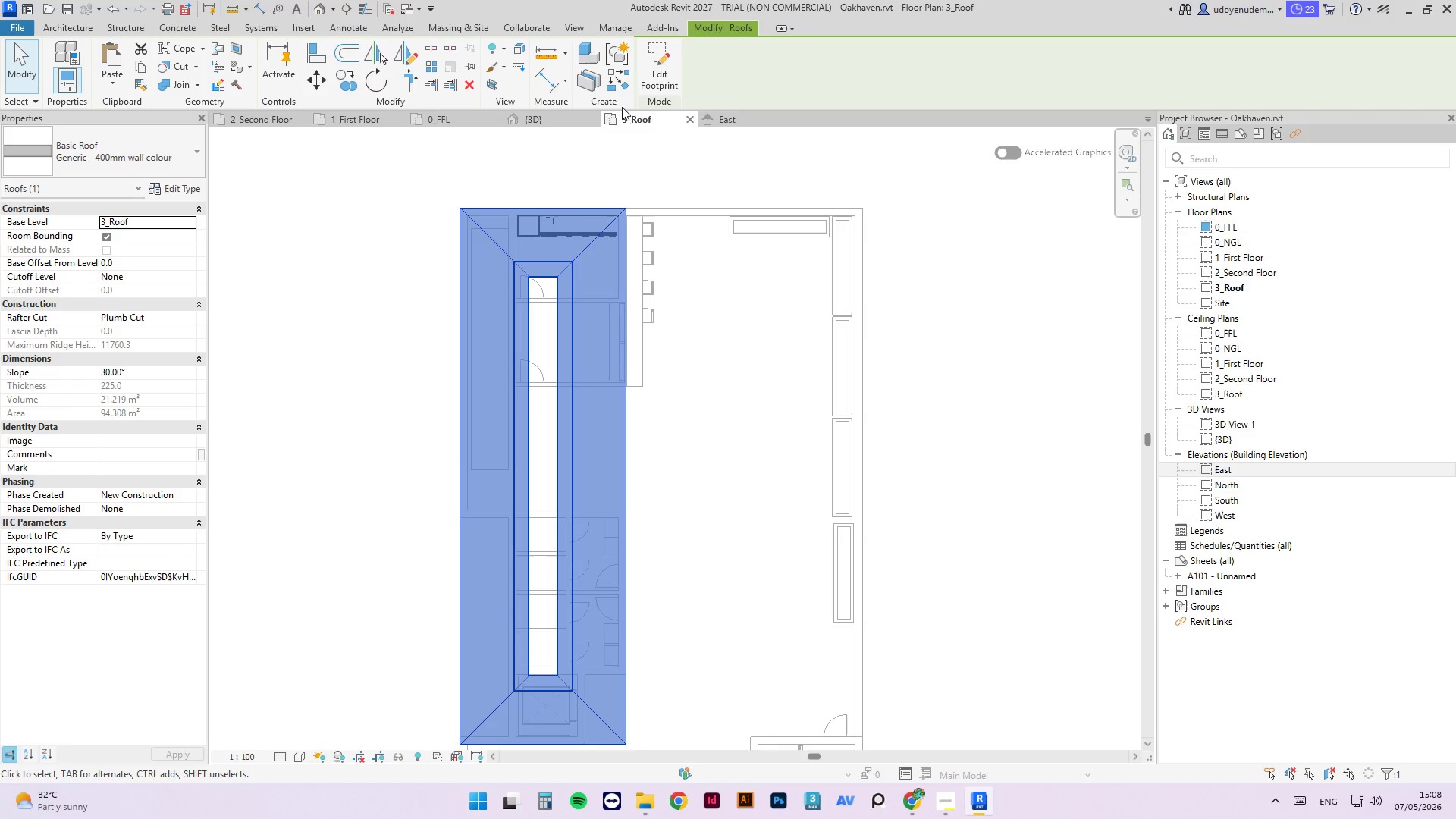 
scroll: coordinate [605, 245], scroll_direction: up, amount: 2.0
 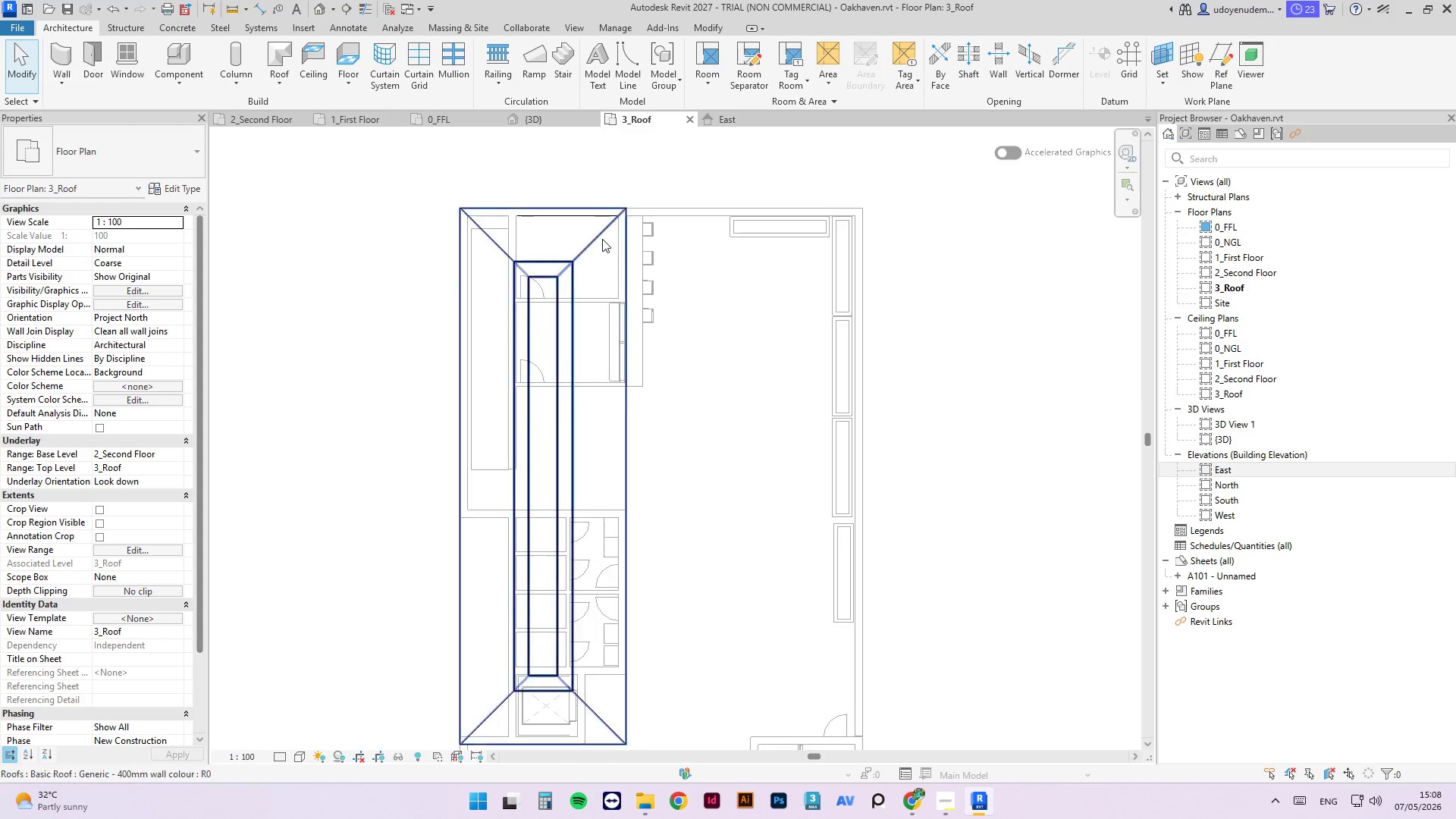 
left_click([661, 64])
 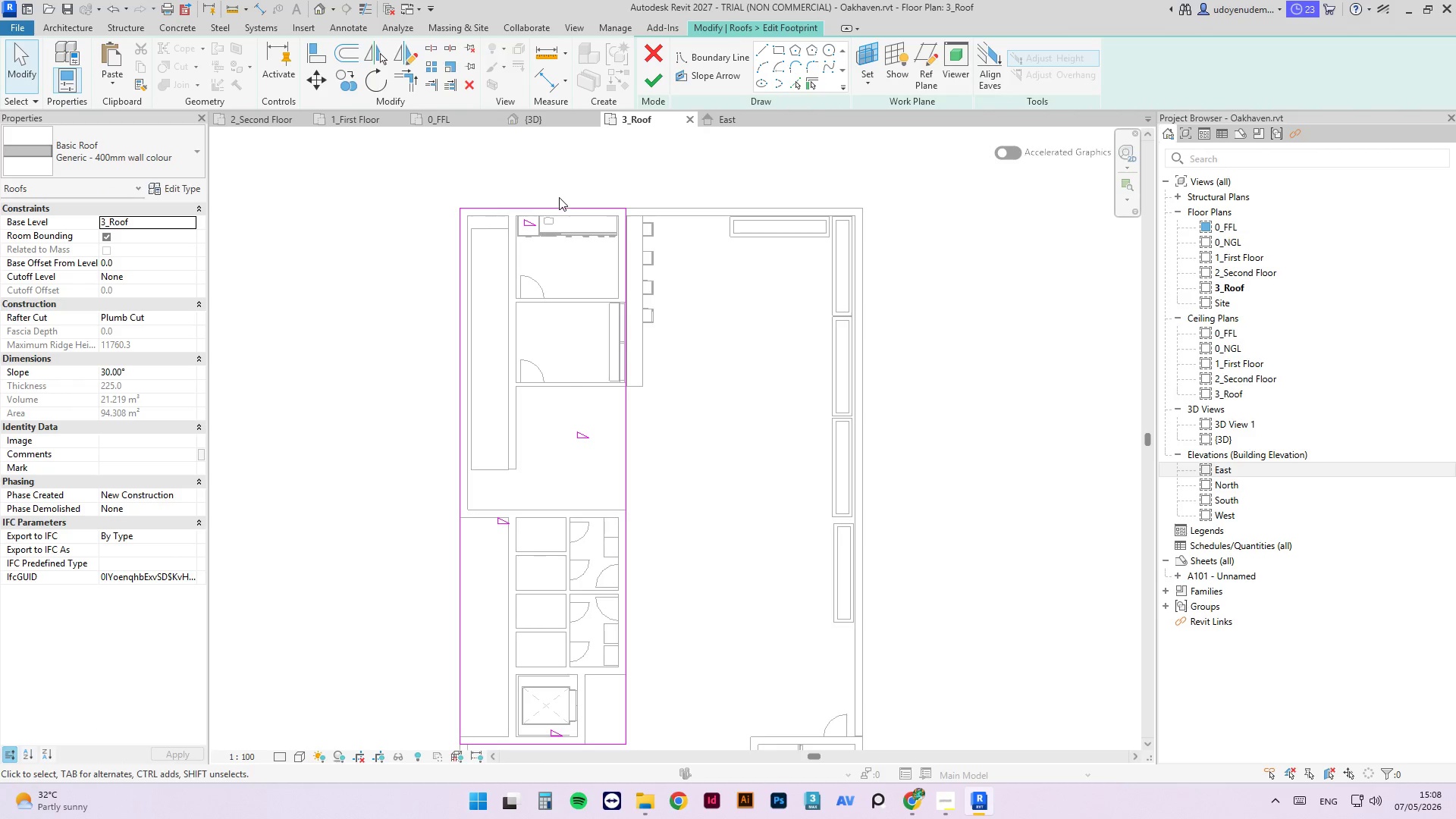 
scroll: coordinate [598, 169], scroll_direction: down, amount: 3.0
 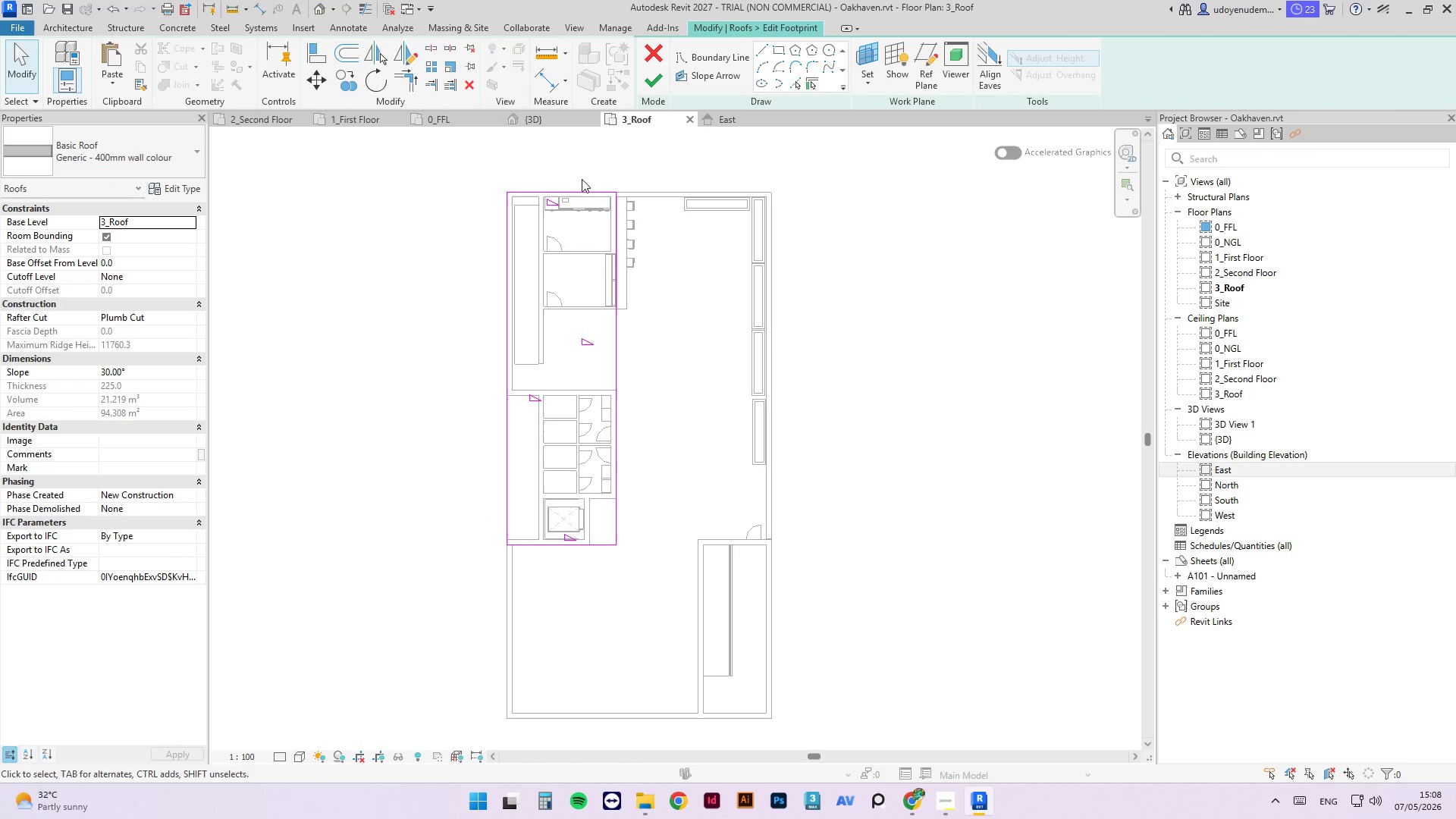 
left_click_drag(start_coordinate=[586, 168], to_coordinate=[479, 616])
 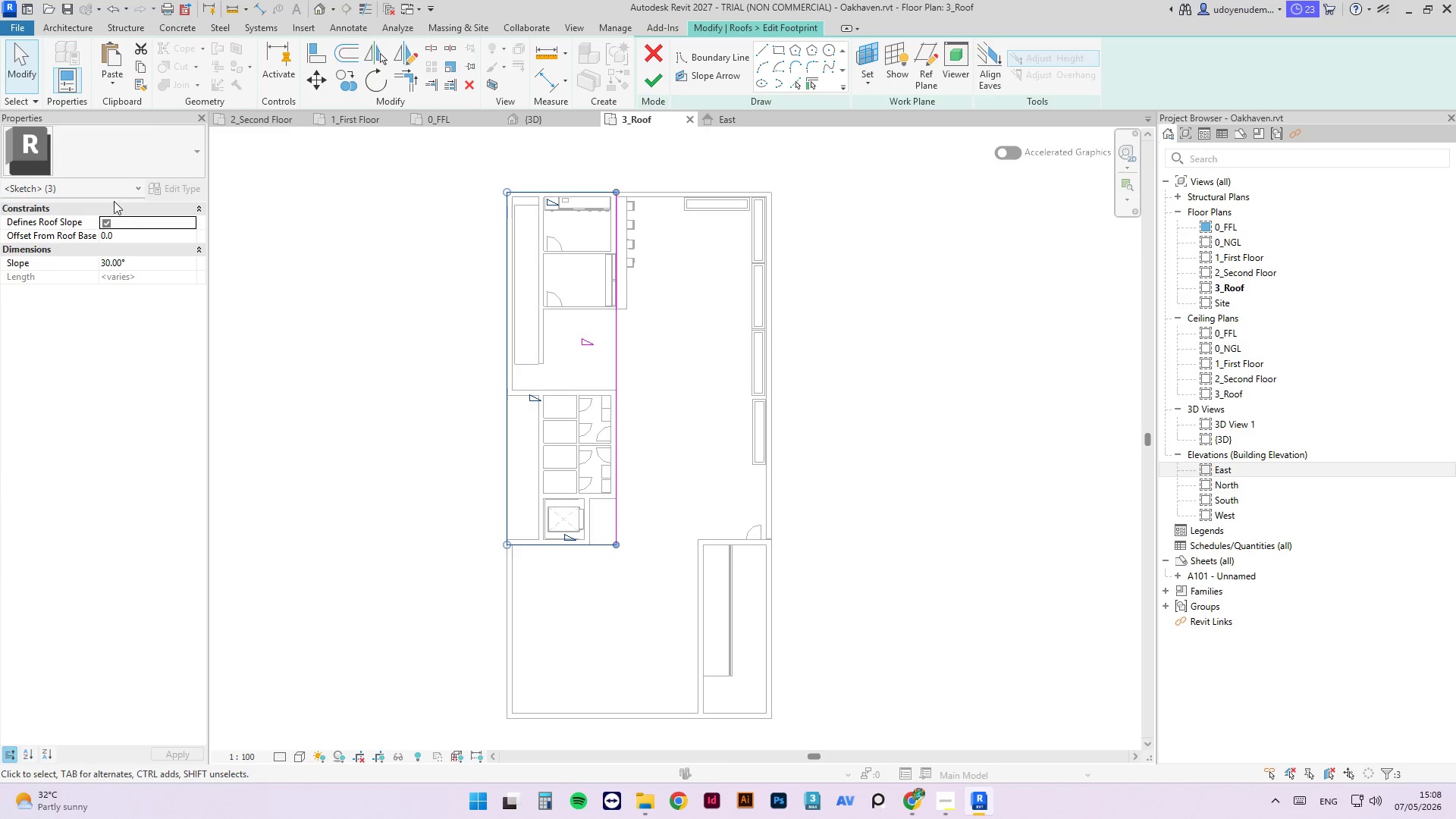 
left_click([107, 219])
 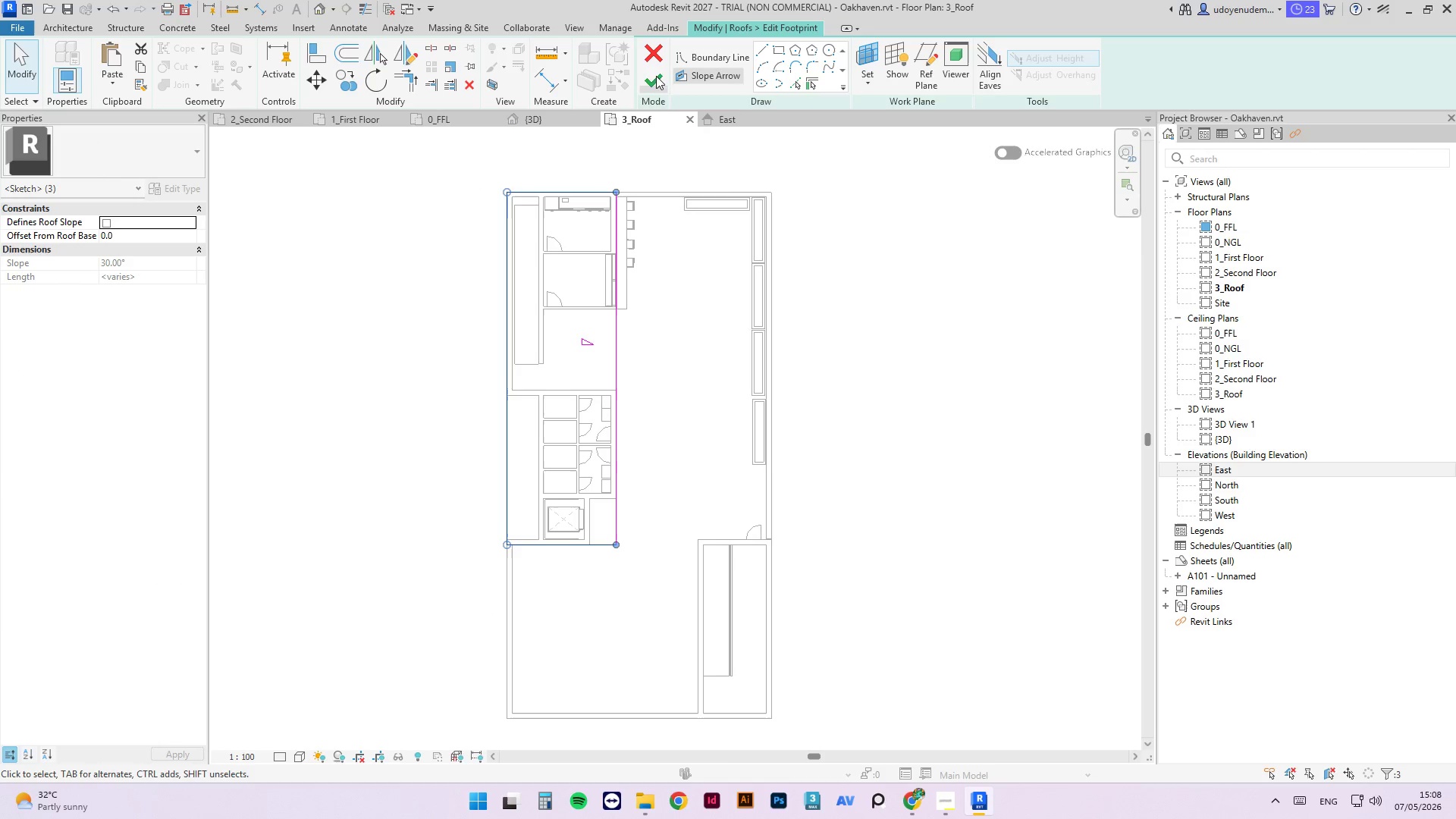 
left_click([650, 82])
 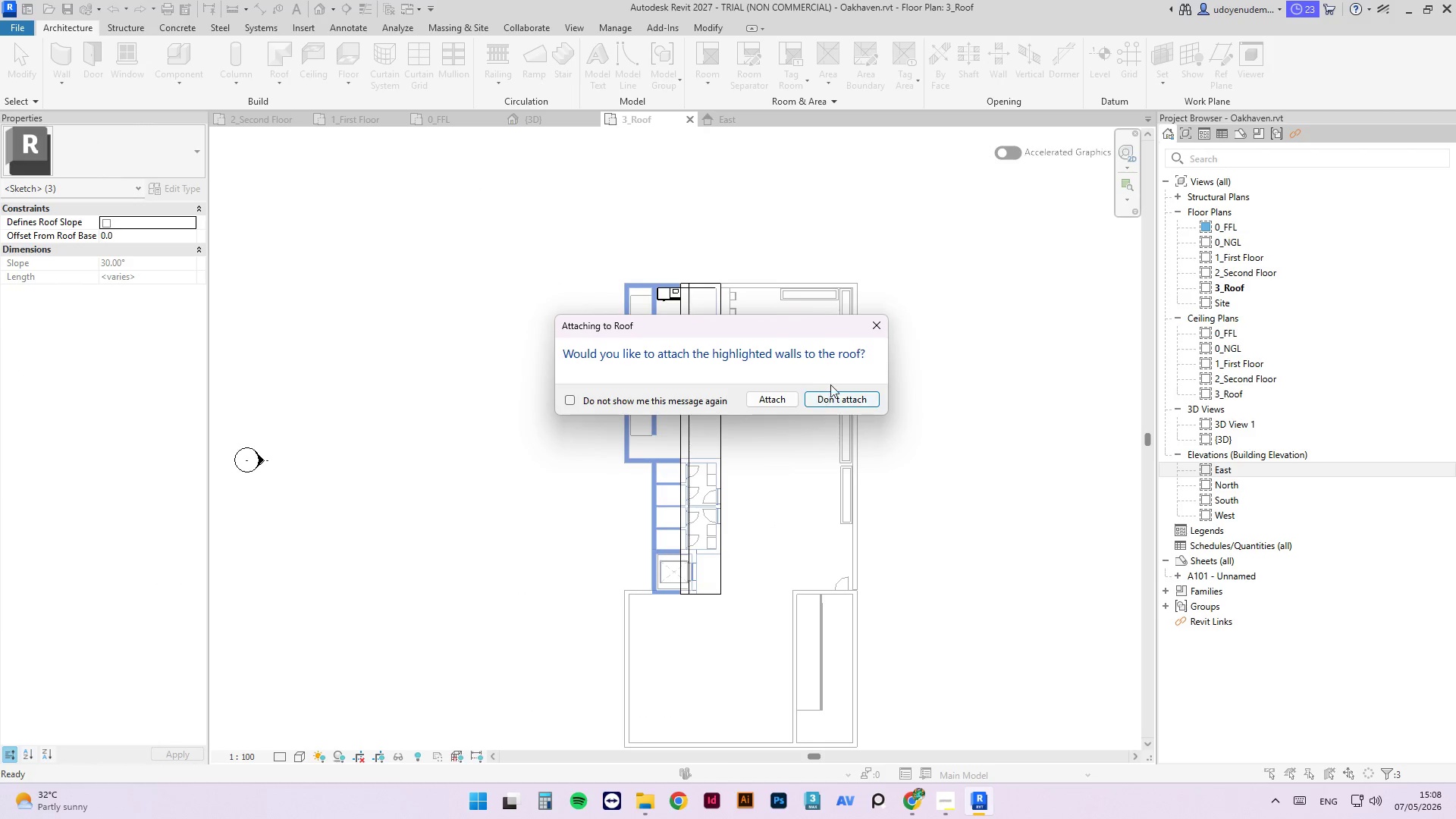 
left_click([836, 395])
 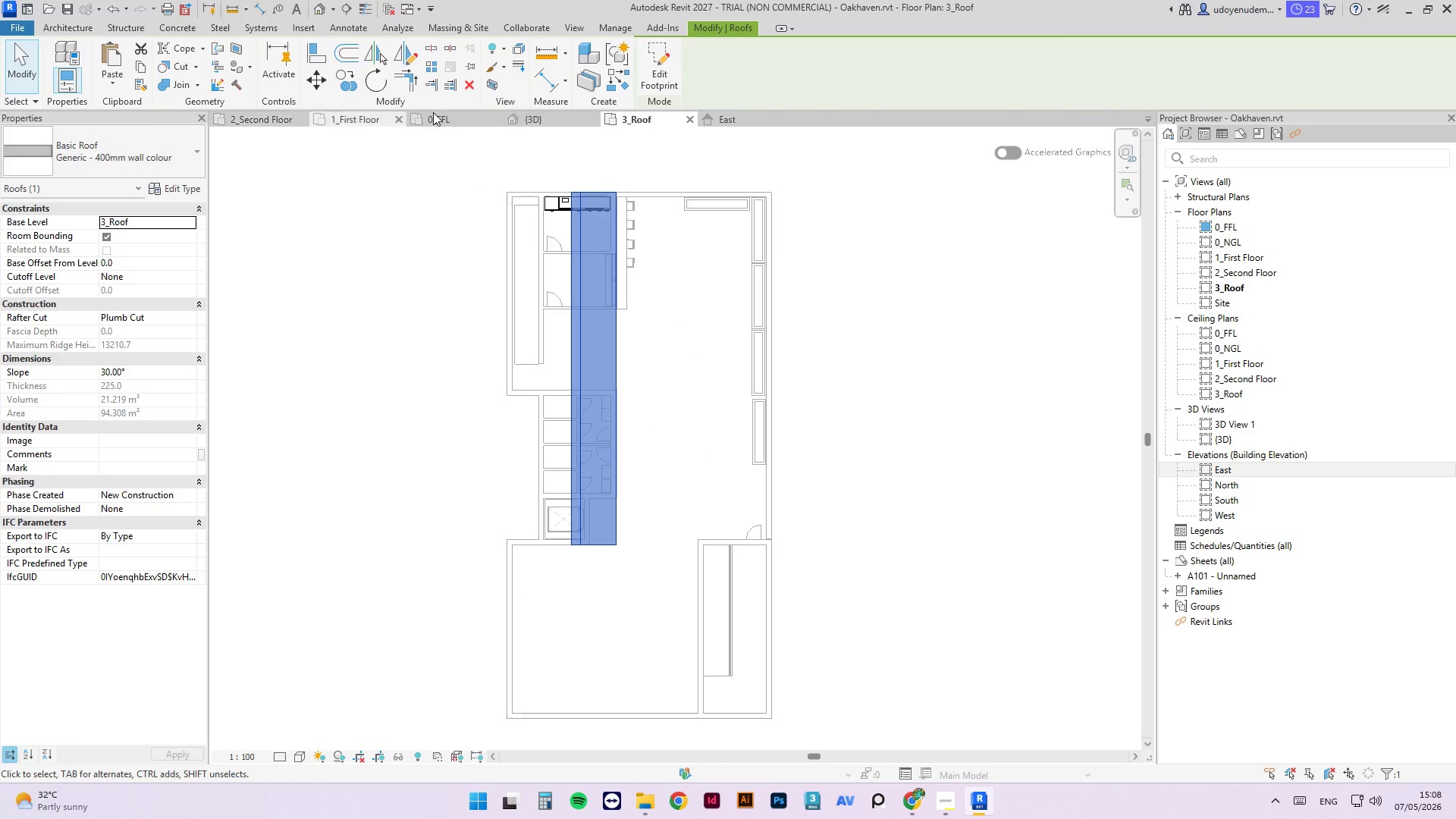 
left_click([521, 117])
 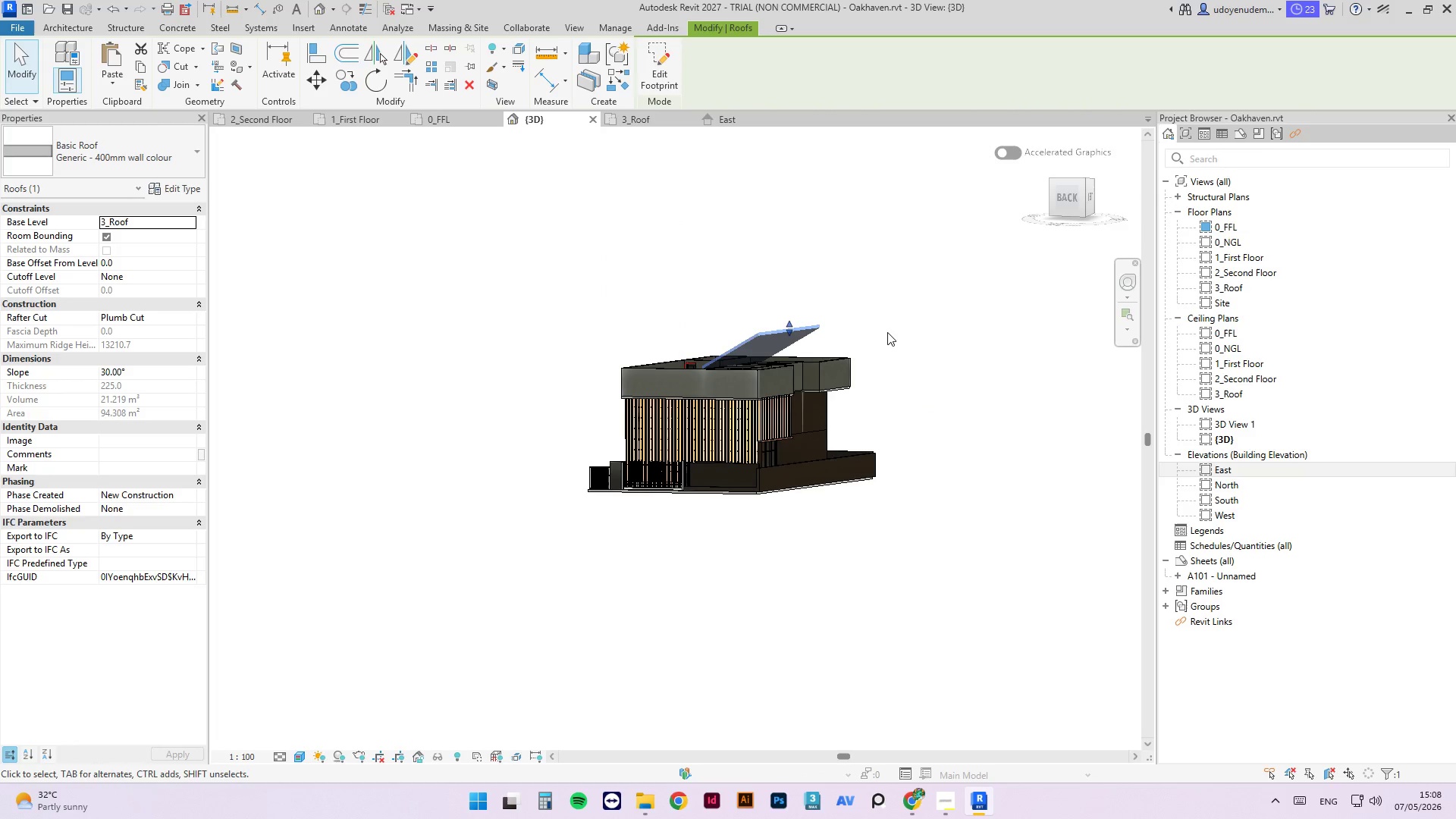 
left_click([887, 326])
 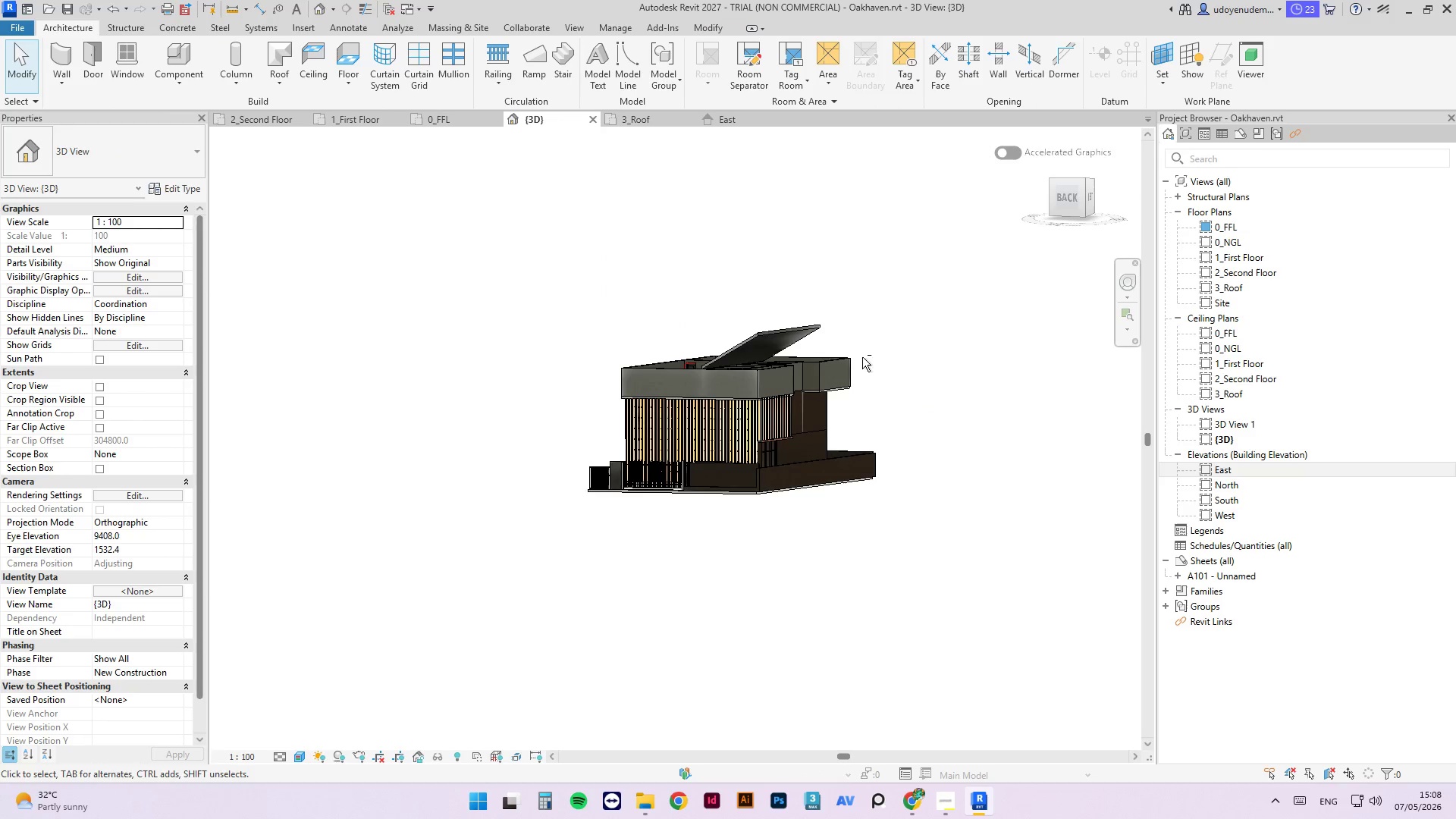 
hold_key(key=ShiftLeft, duration=1.8)
 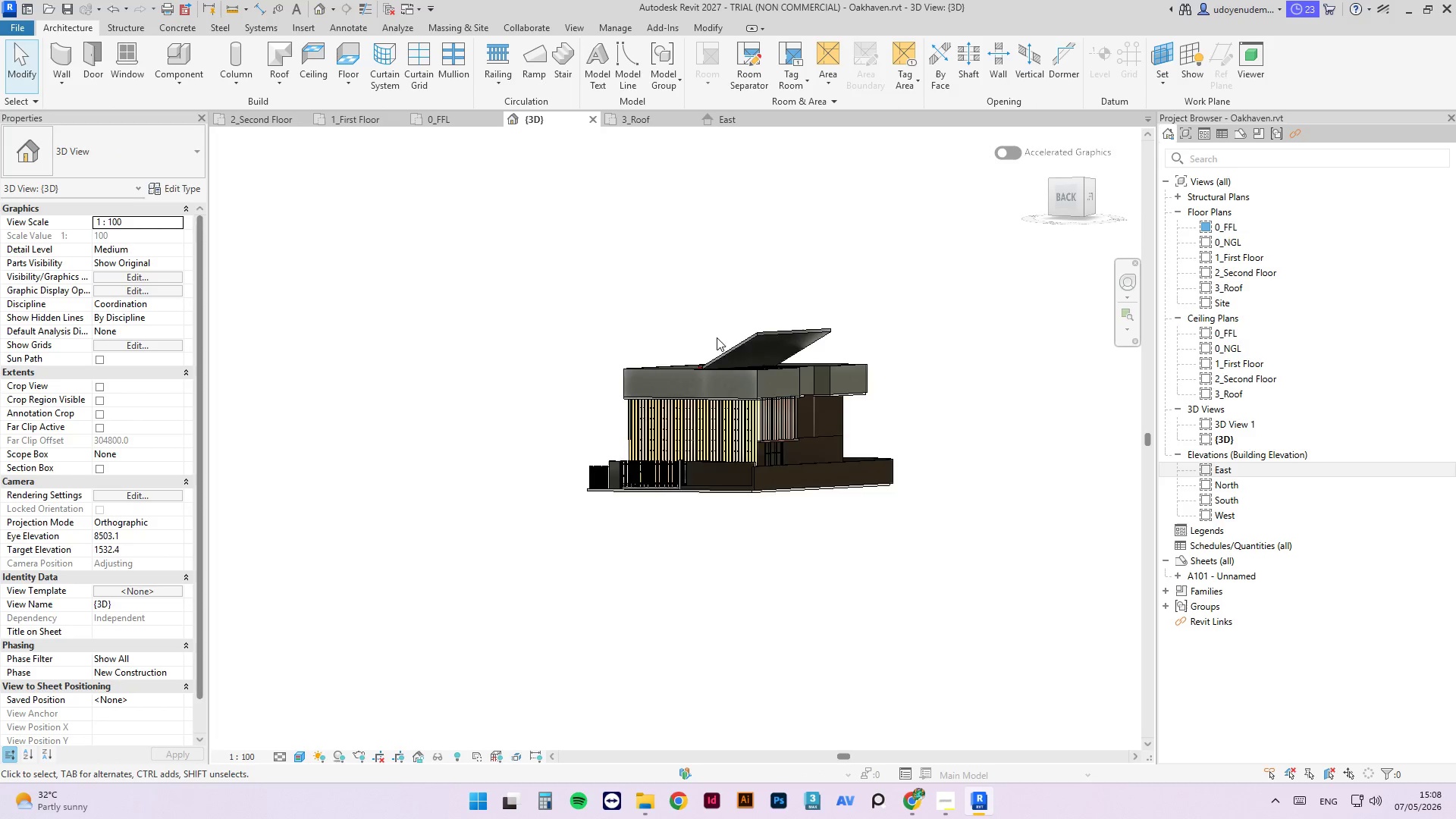 
hold_key(key=ShiftLeft, duration=6.08)
 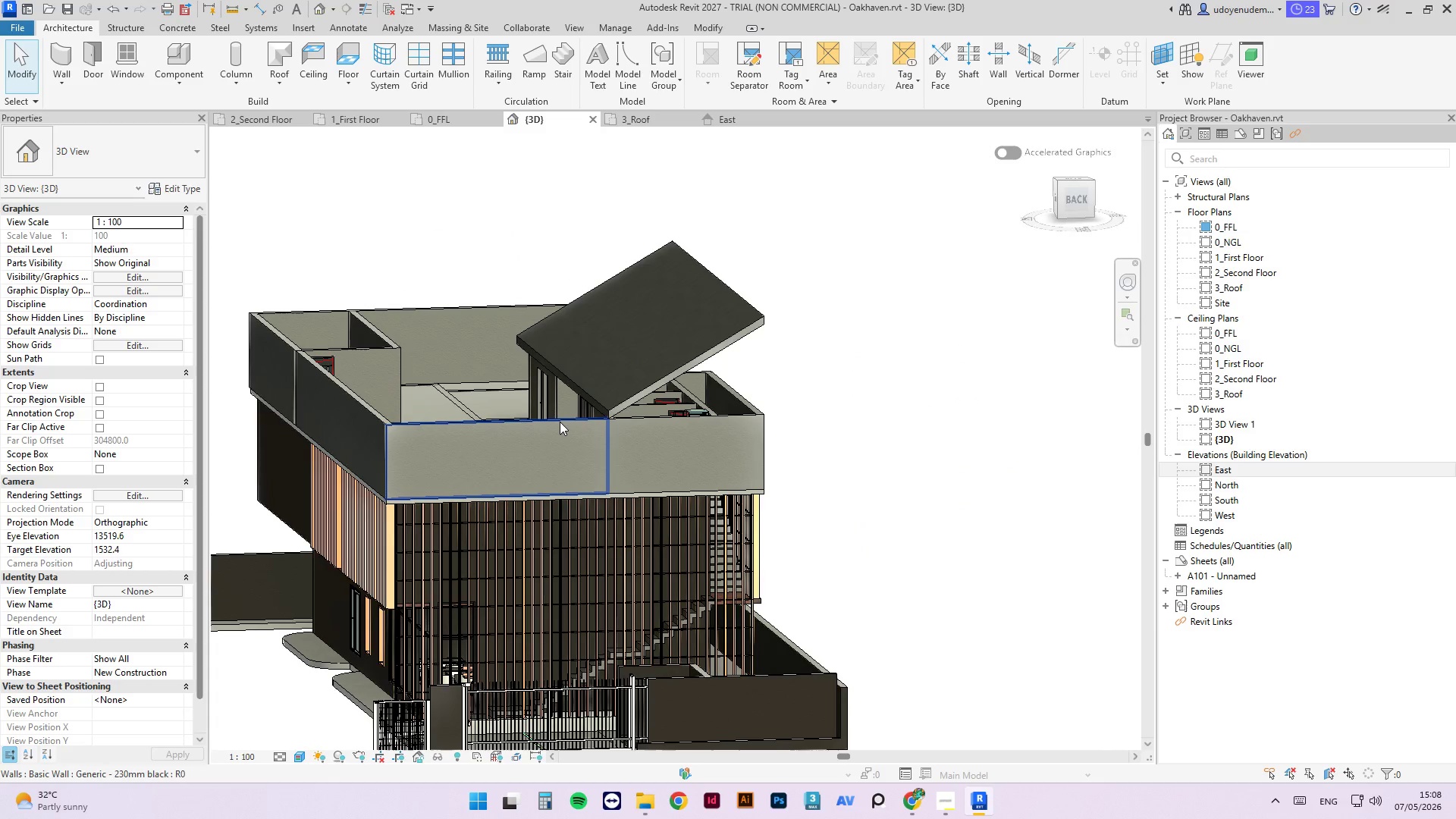 
scroll: coordinate [783, 348], scroll_direction: up, amount: 7.0
 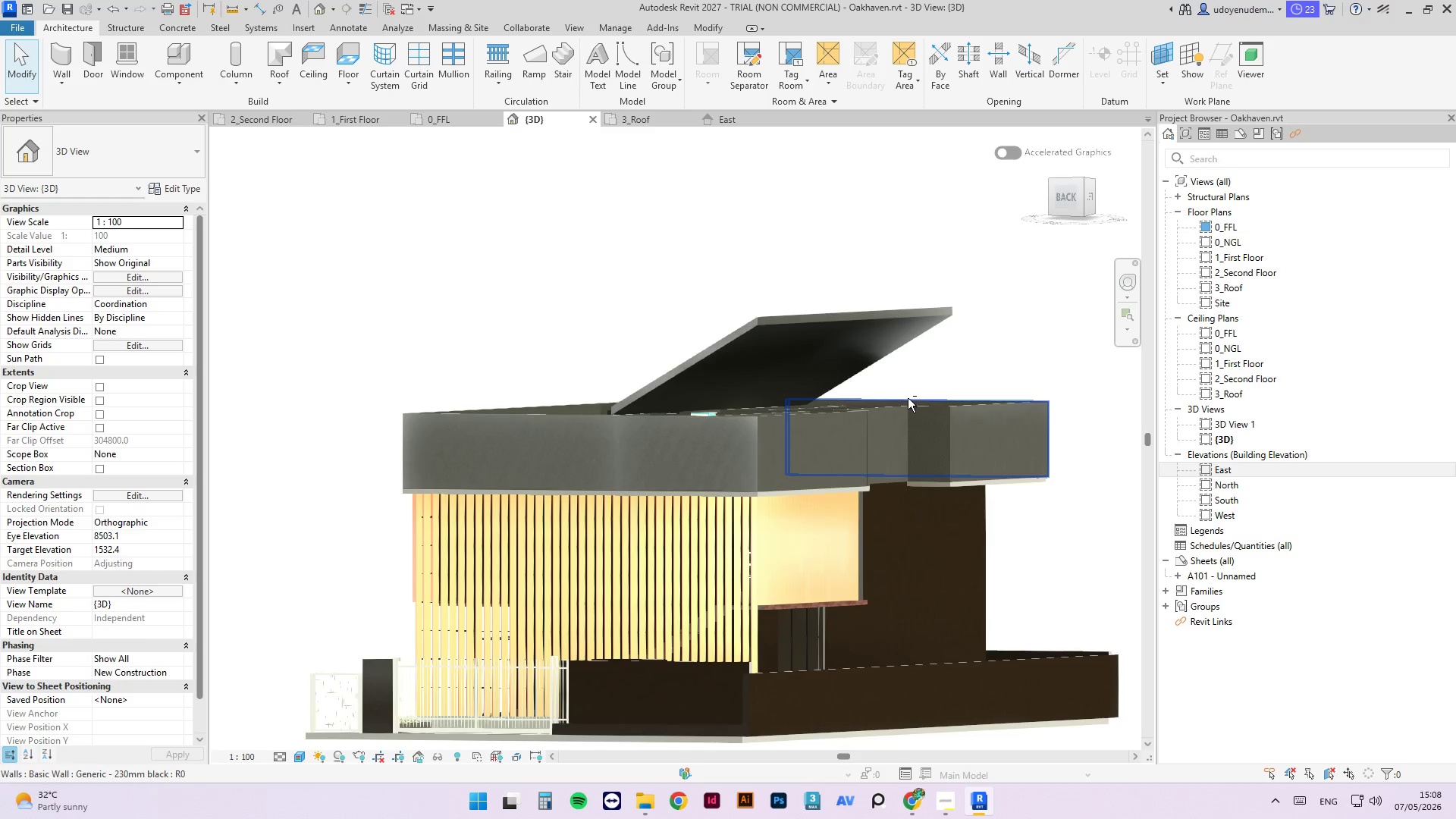 
left_click([560, 422])
 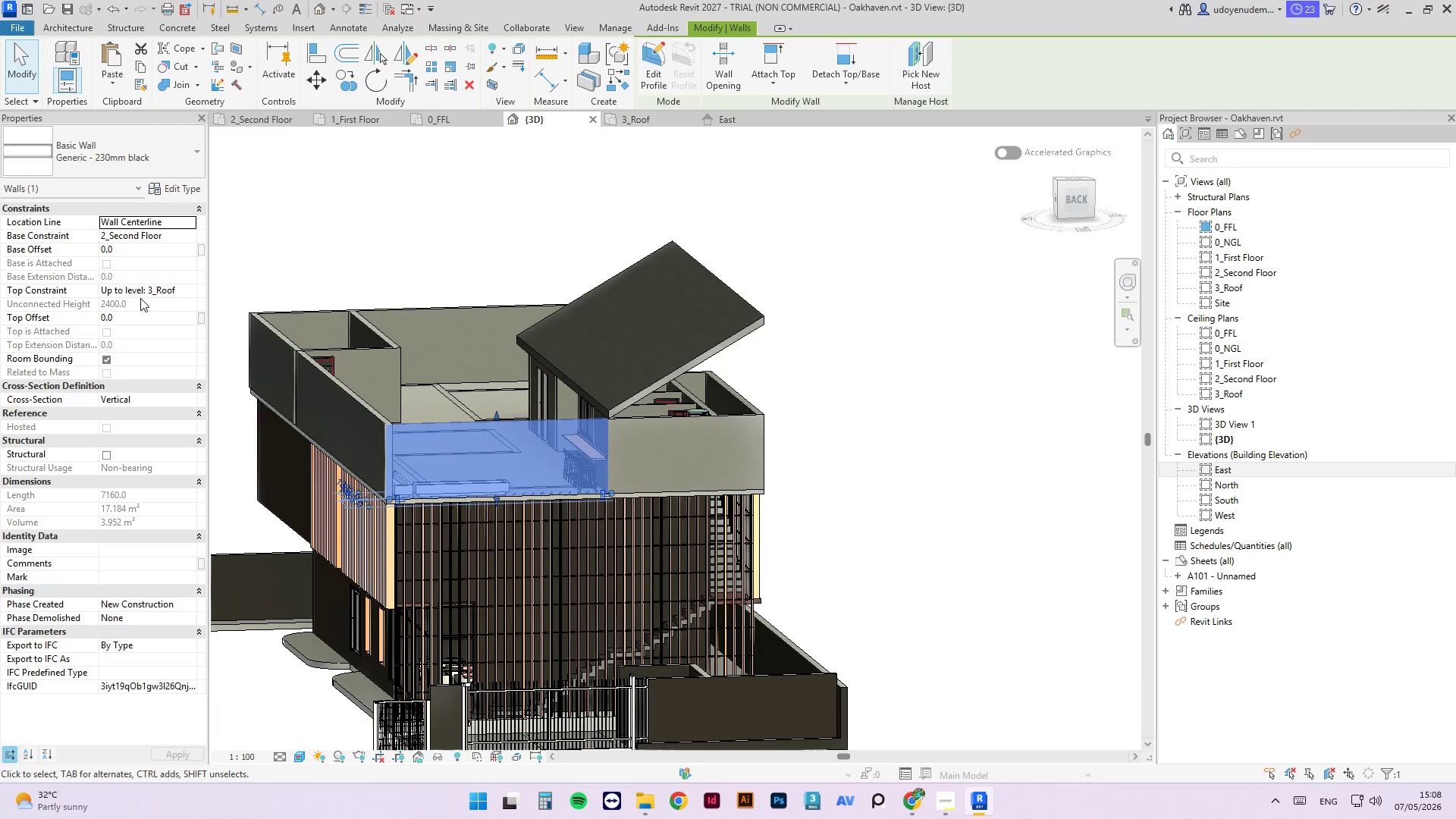 
left_click([190, 292])
 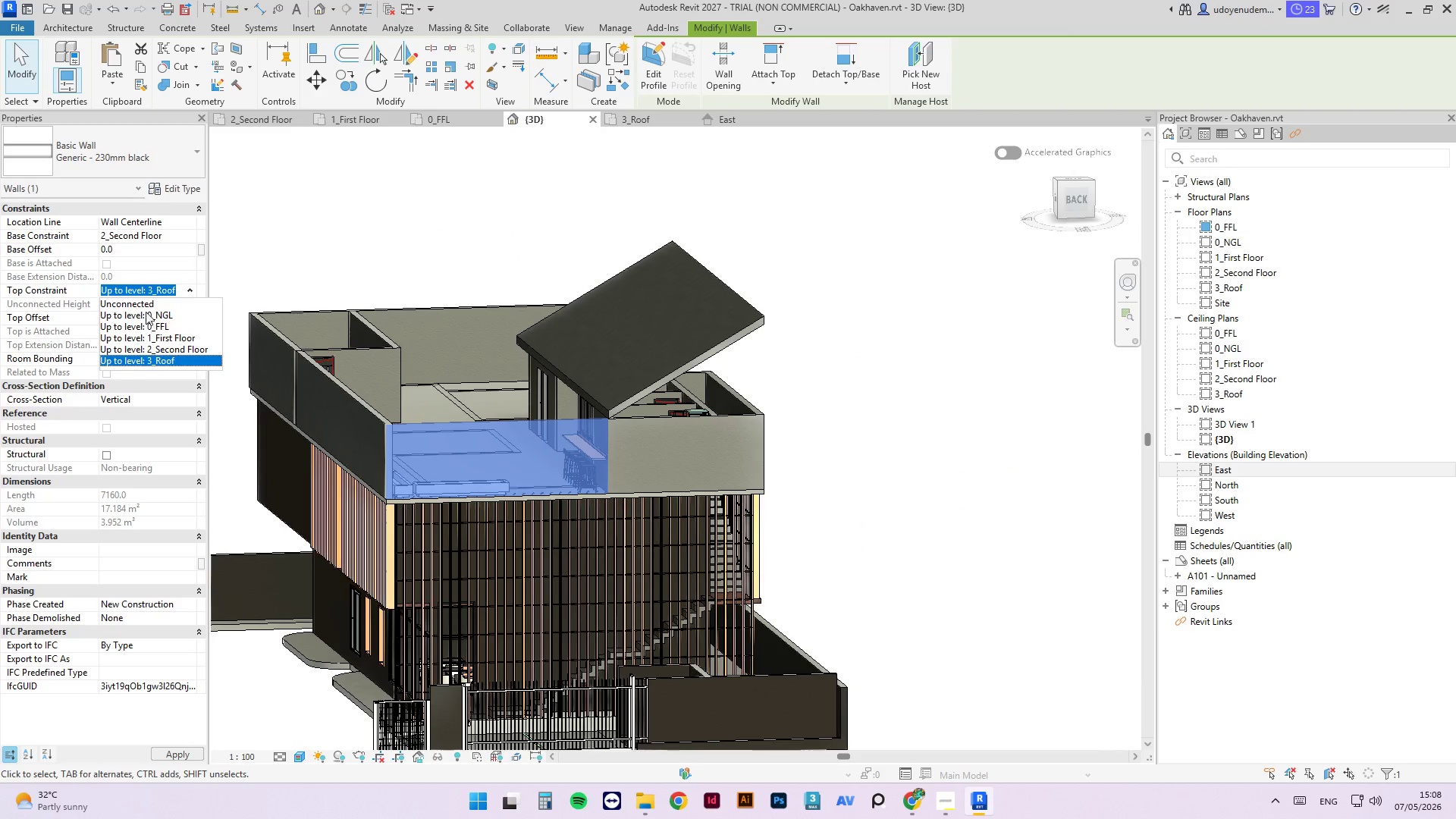 
left_click([146, 306])
 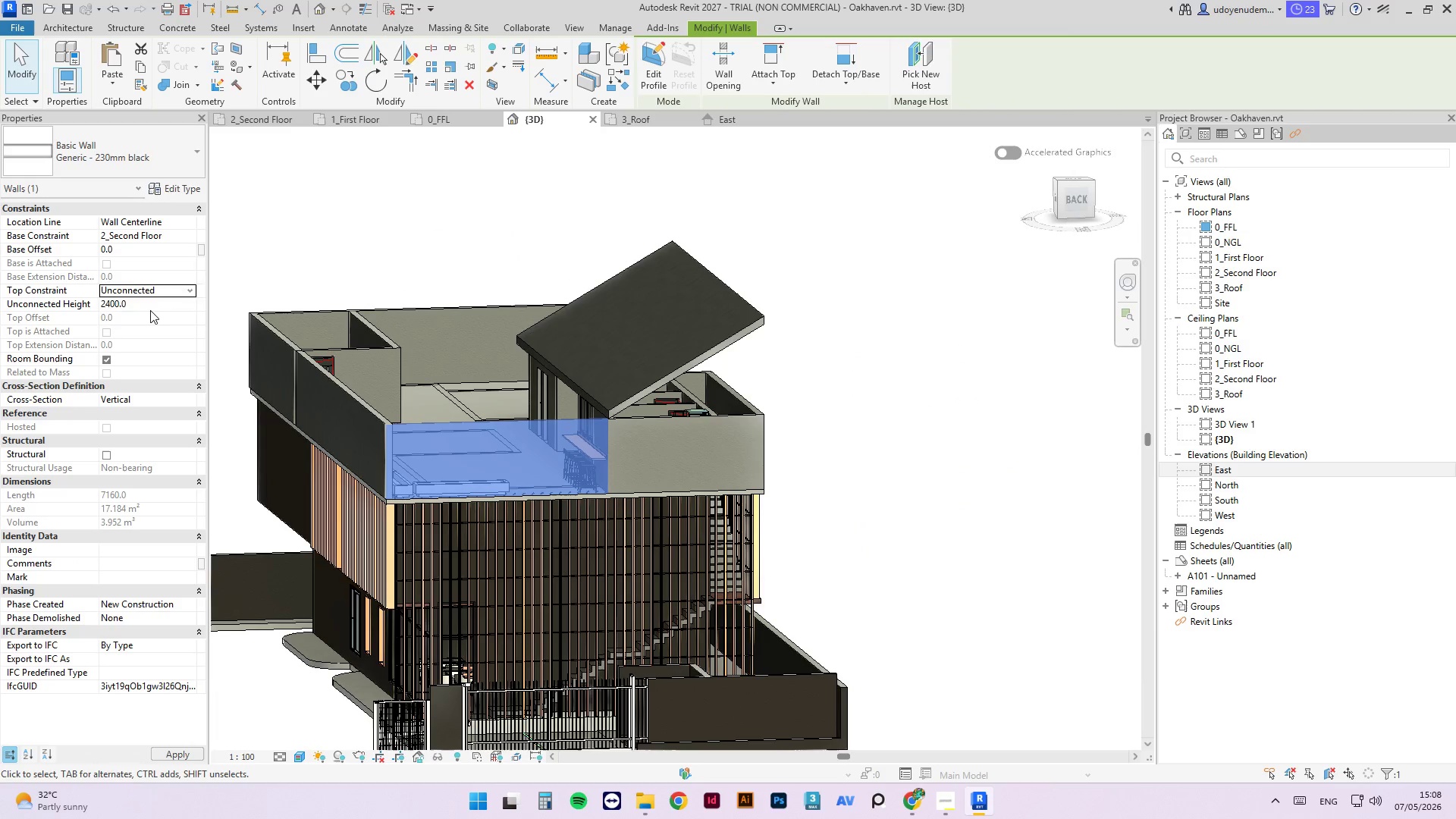 
left_click([150, 310])
 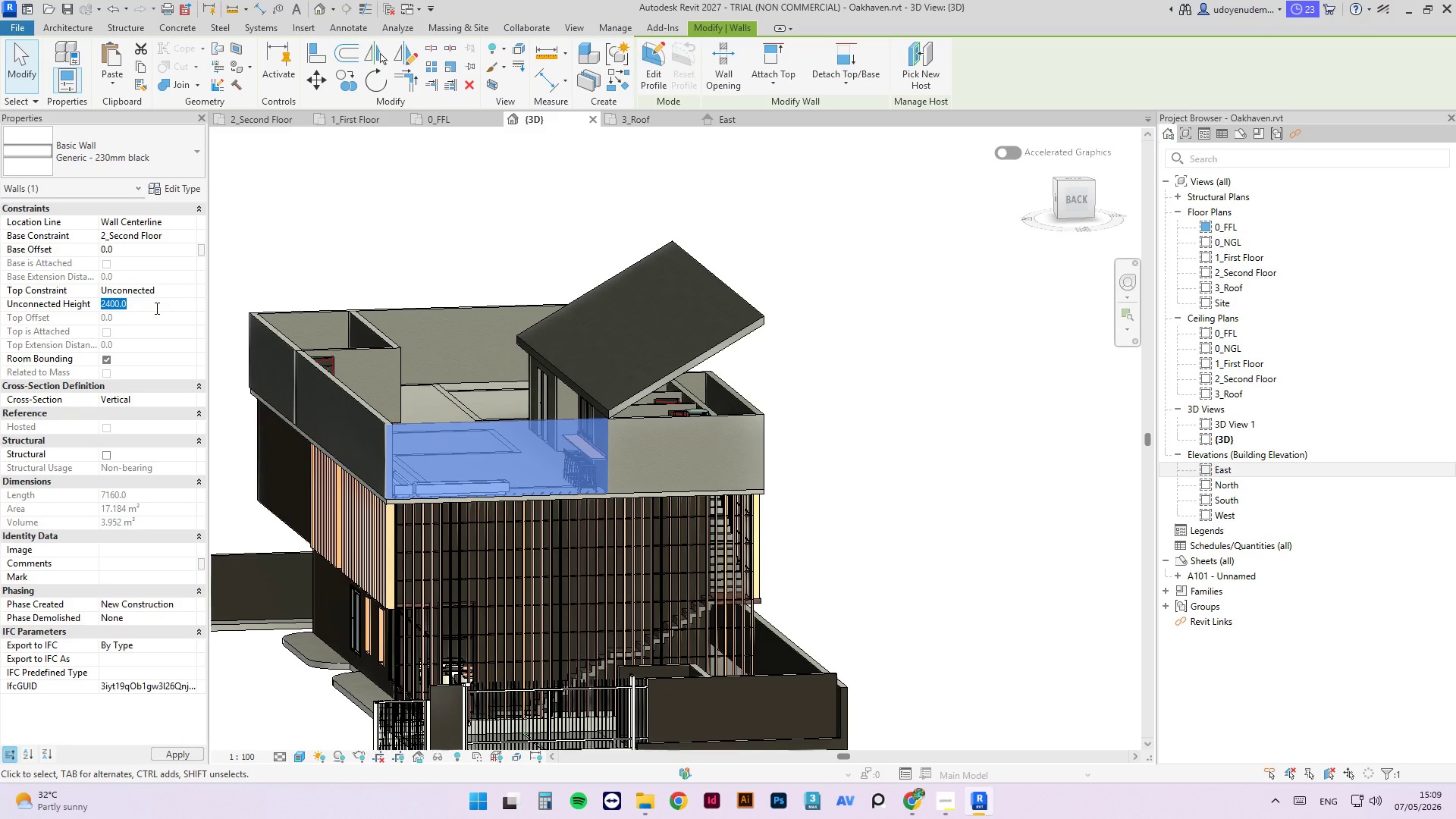 
key(Numpad1)
 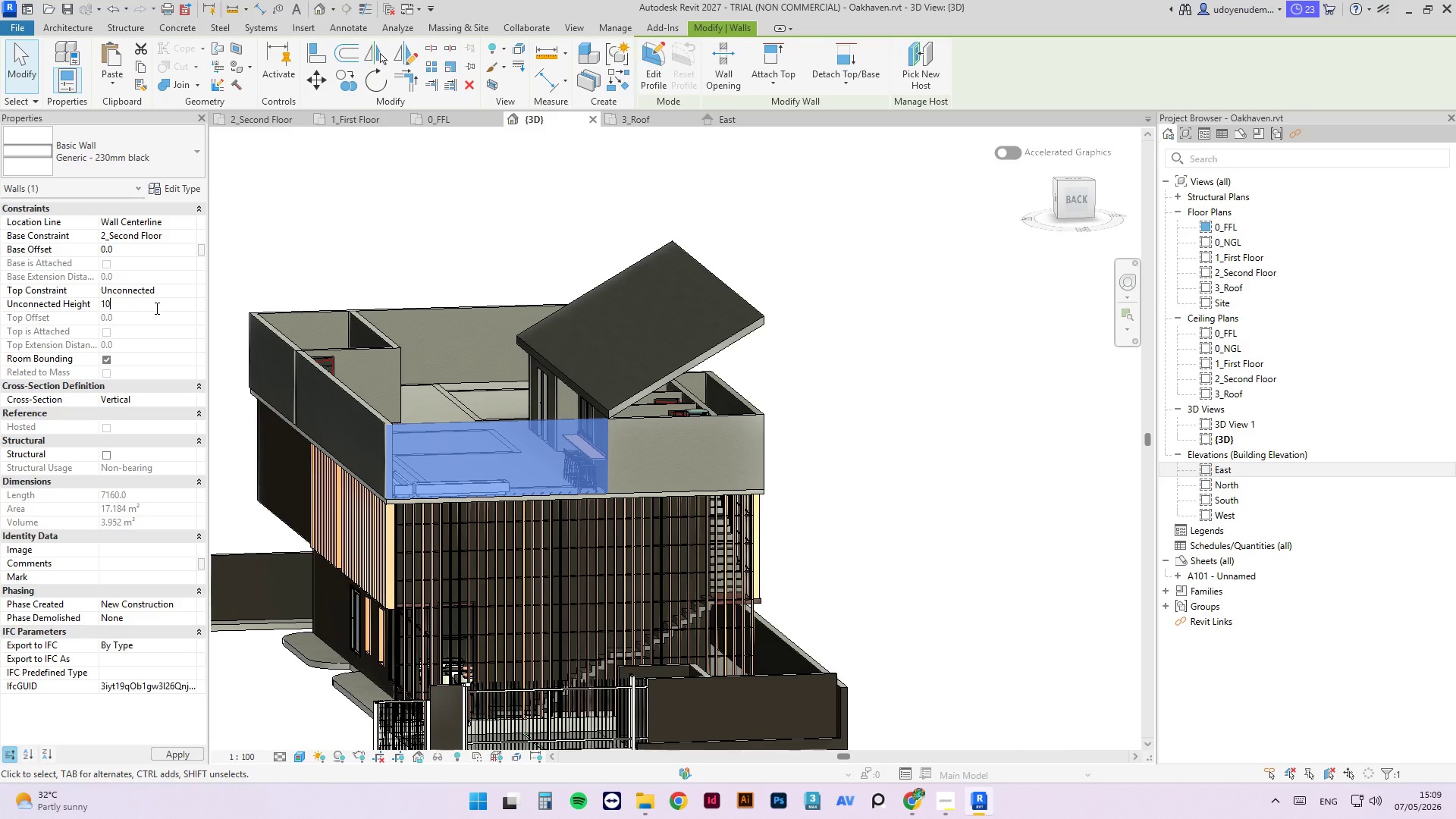 
key(Numpad0)
 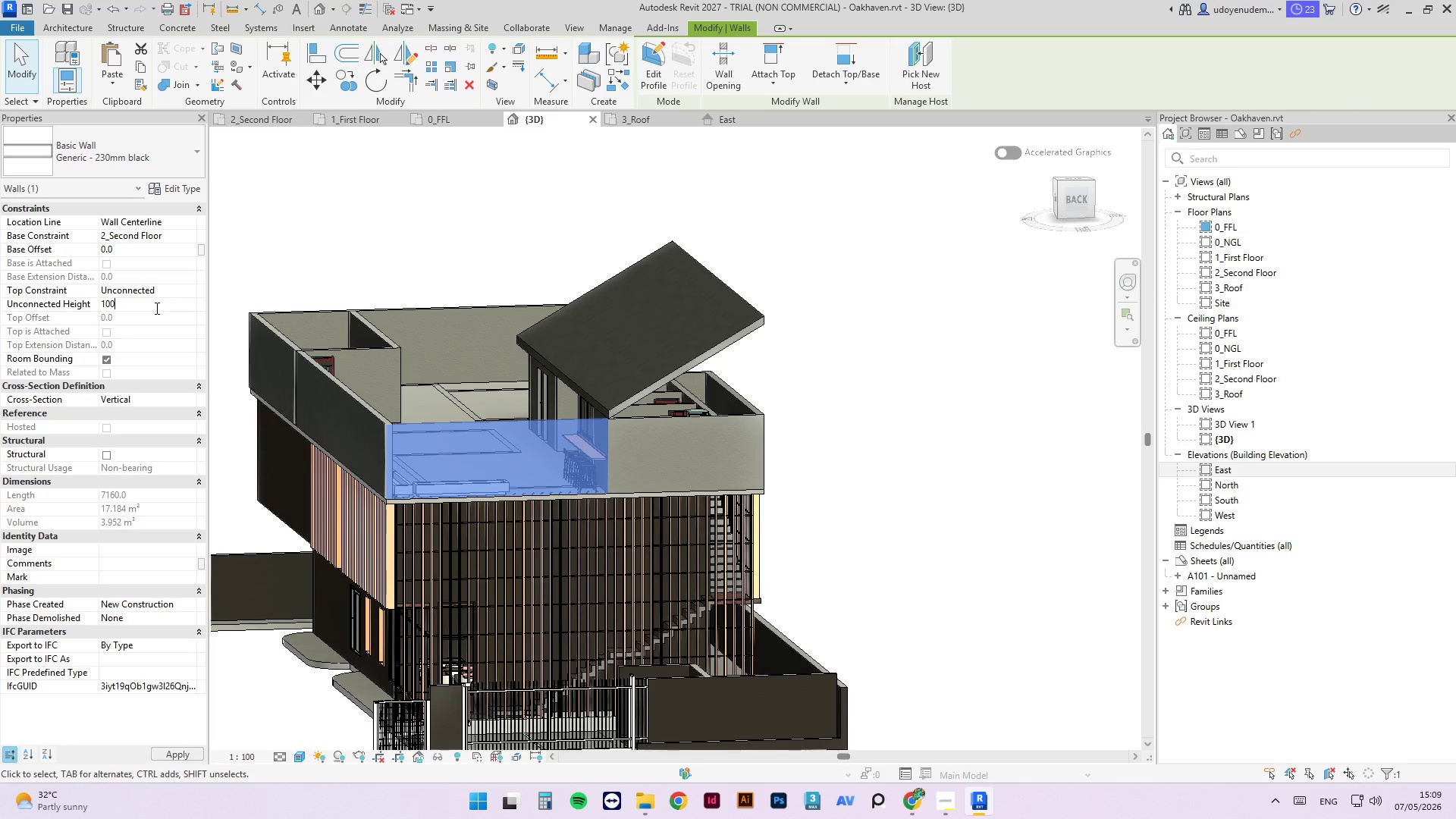 
key(Numpad0)
 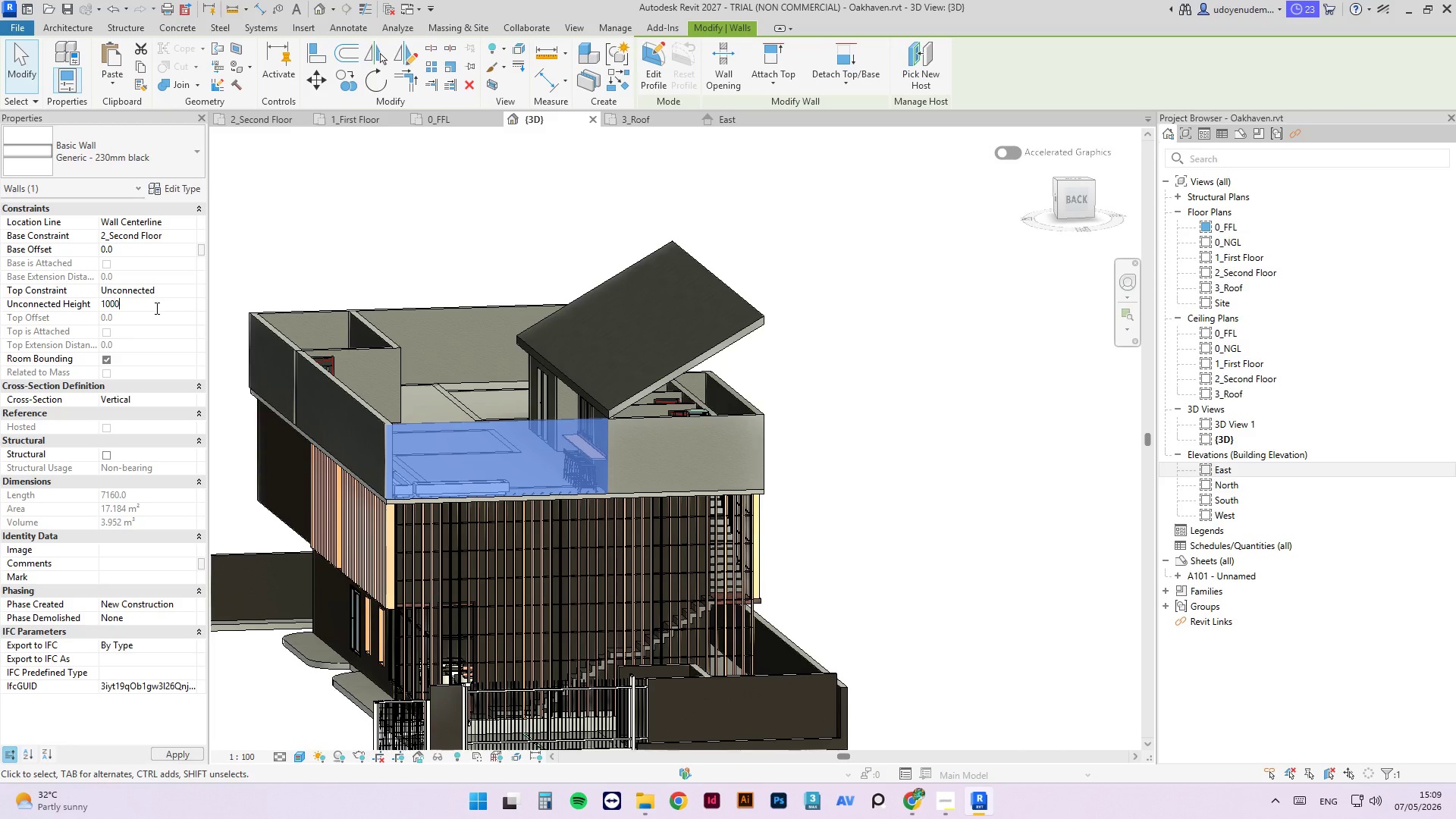 
key(Numpad0)
 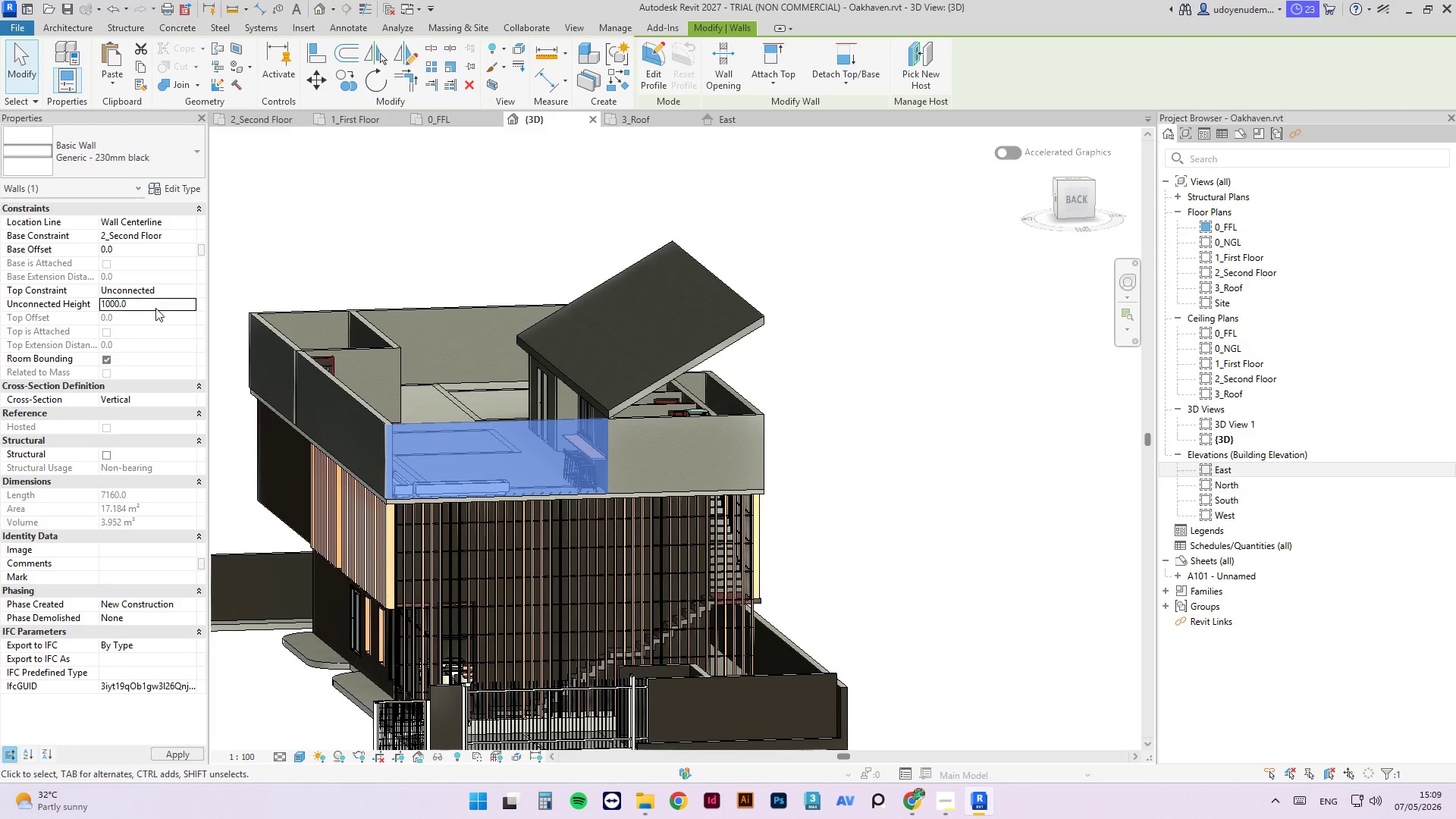 
key(NumpadEnter)
 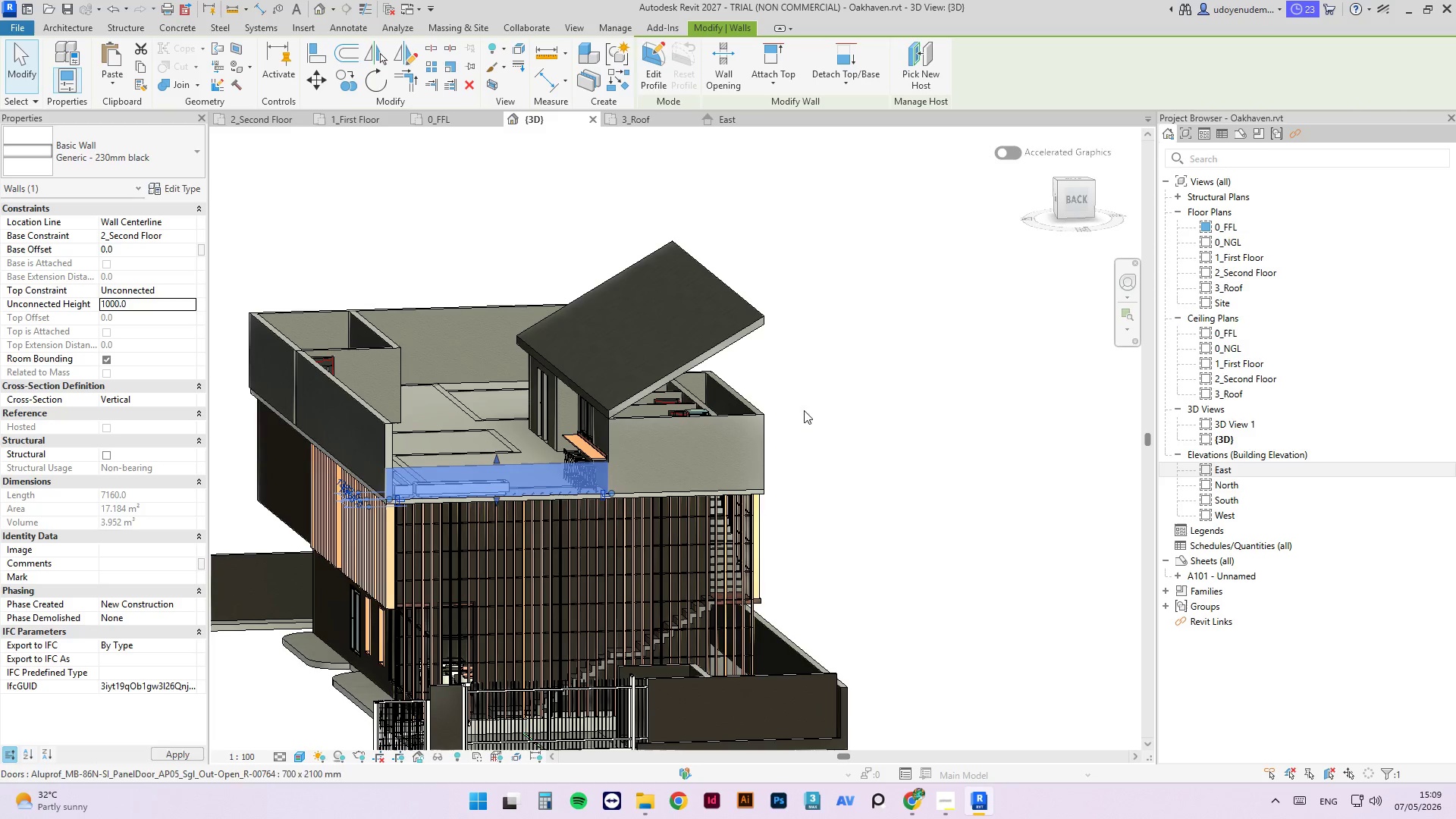 
left_click([876, 384])
 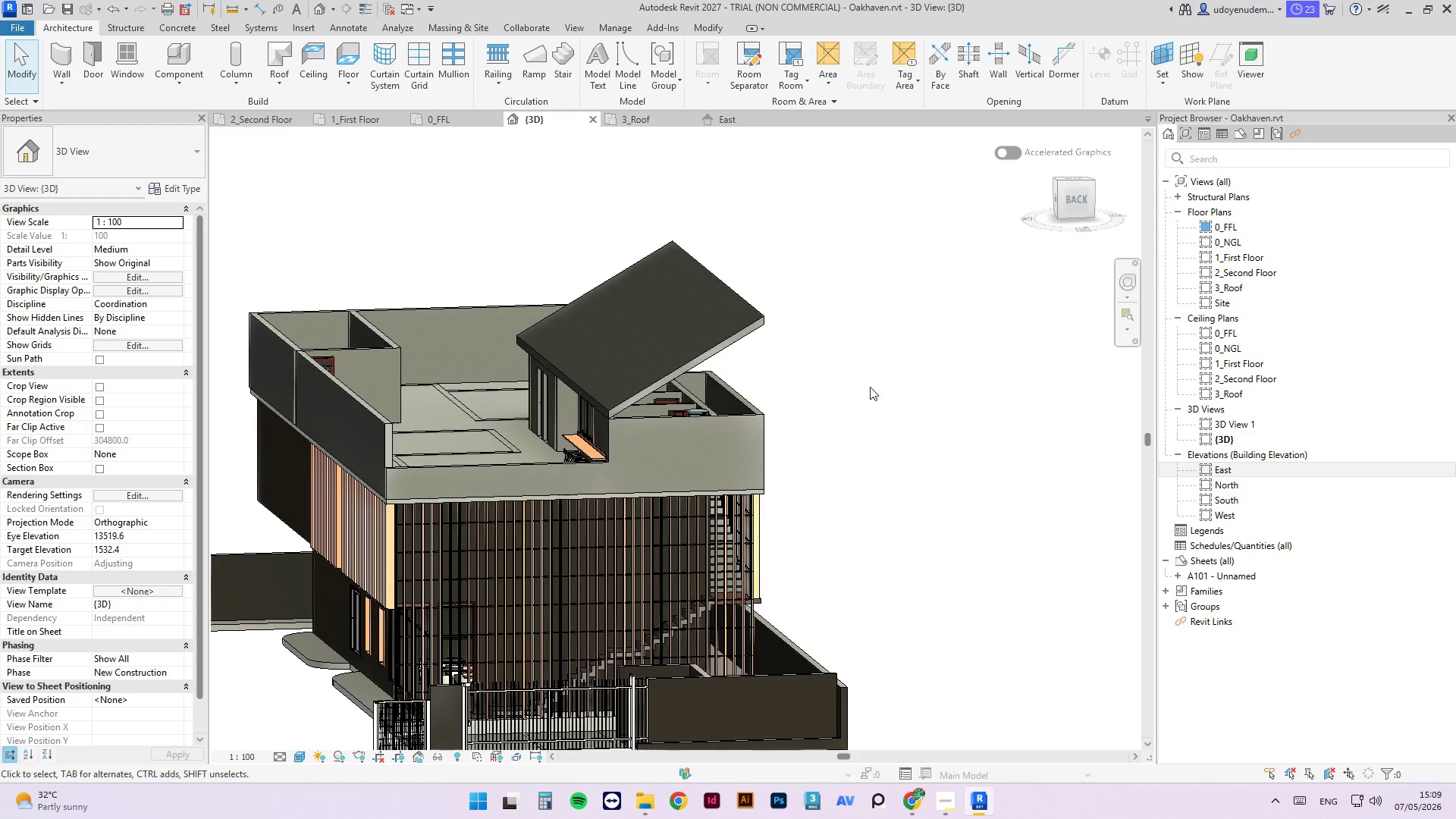 
hold_key(key=ShiftLeft, duration=1.67)
 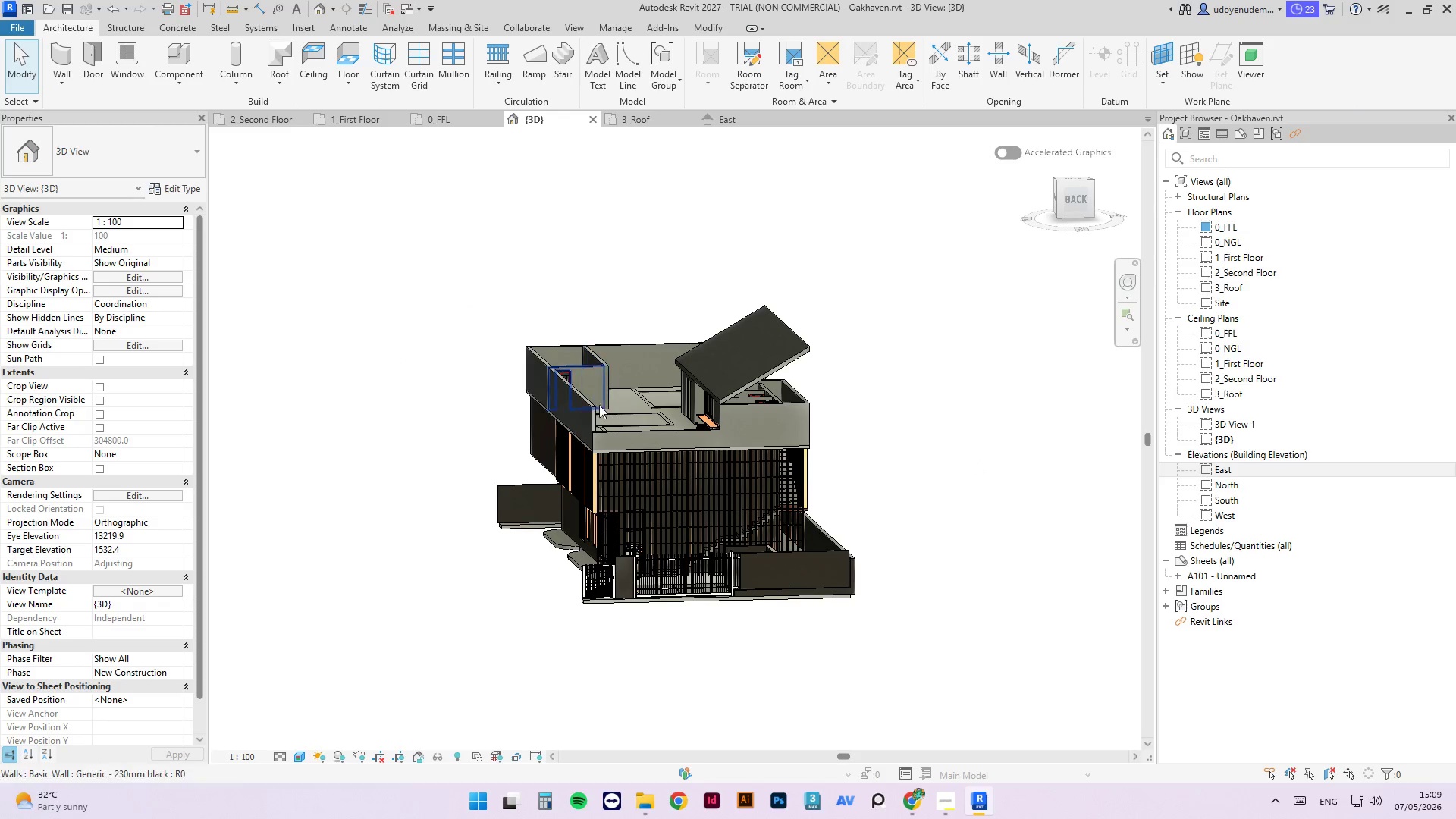 
scroll: coordinate [870, 387], scroll_direction: down, amount: 4.0
 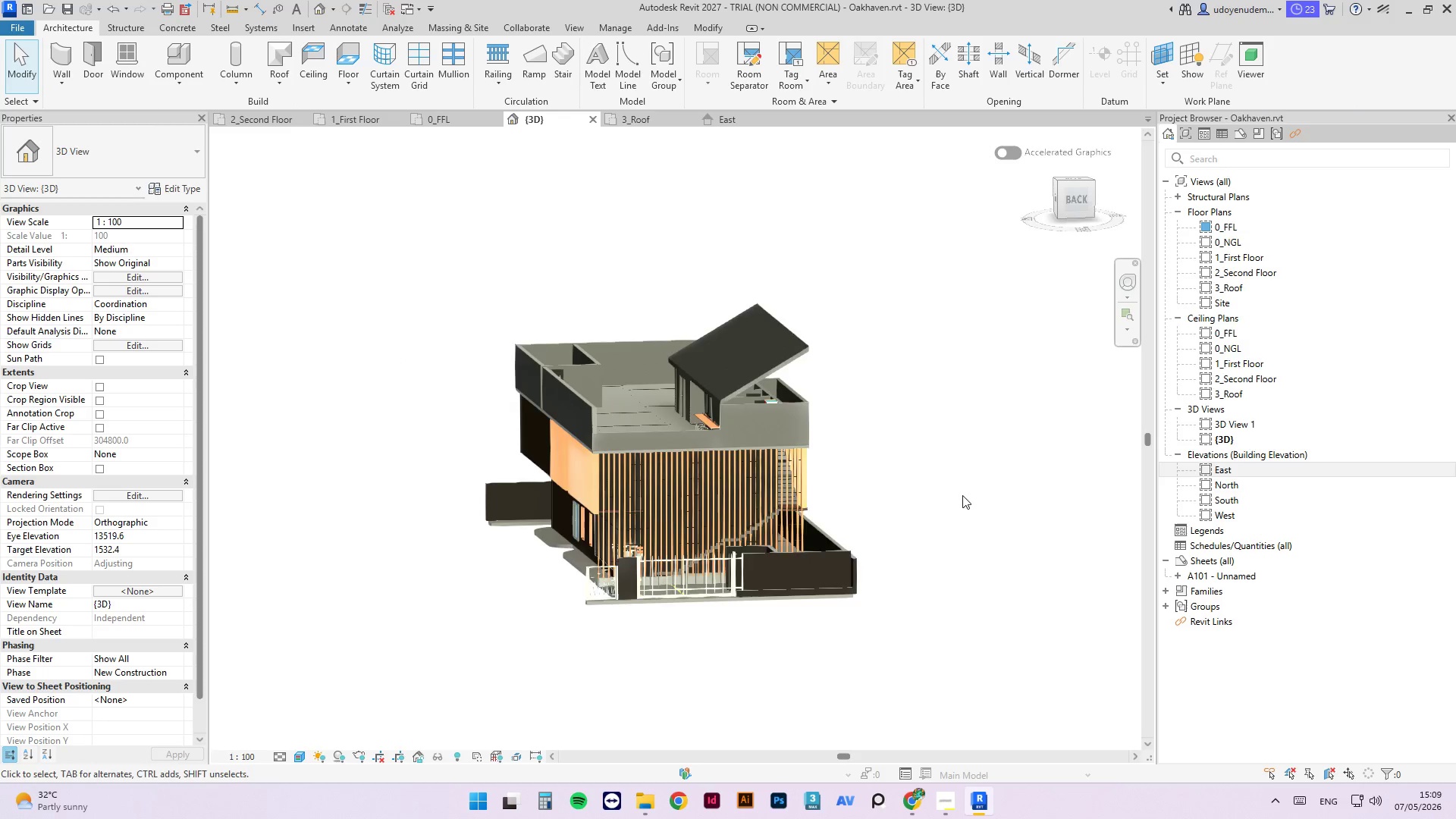 
left_click([593, 406])
 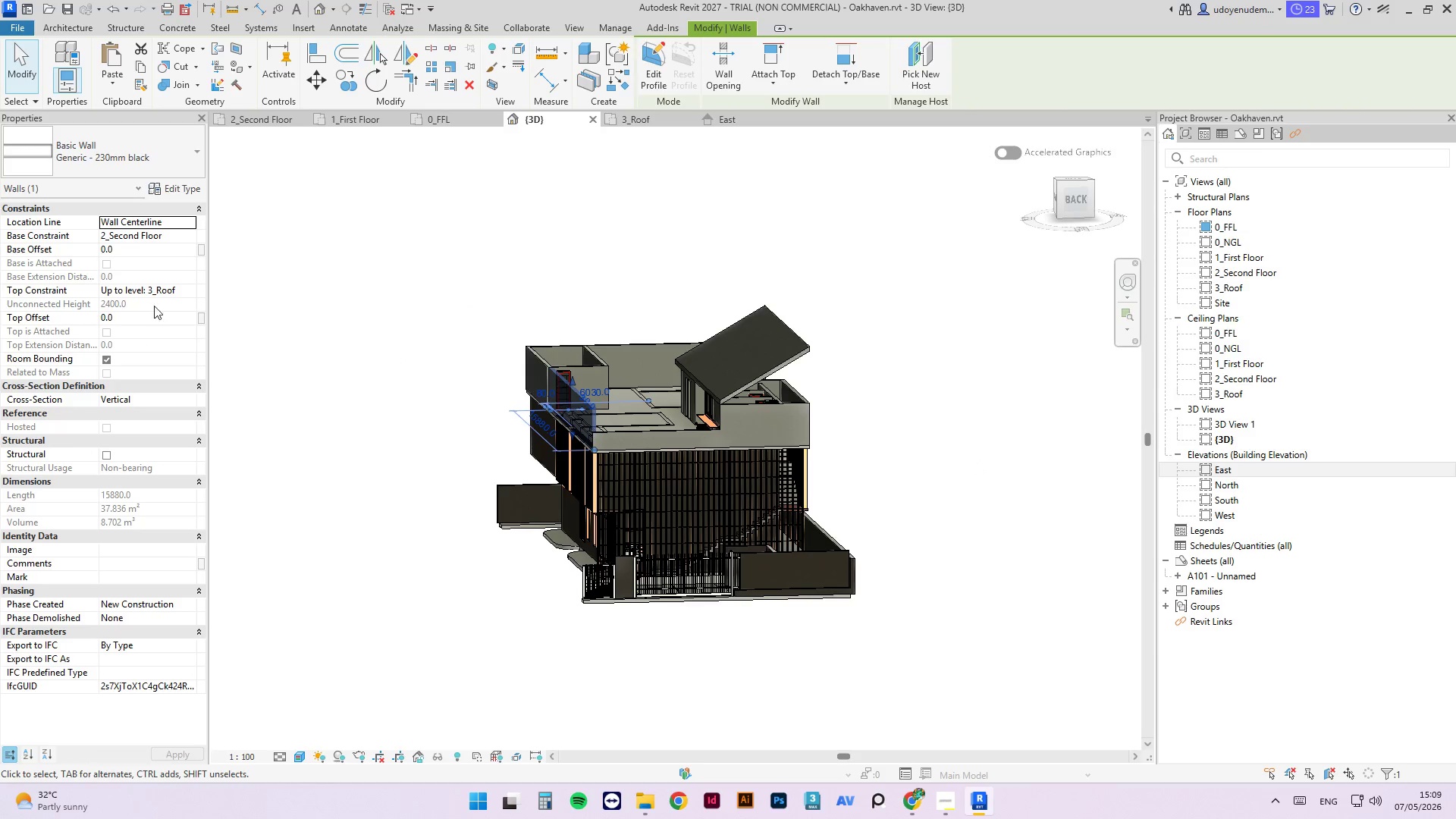 
left_click([189, 294])
 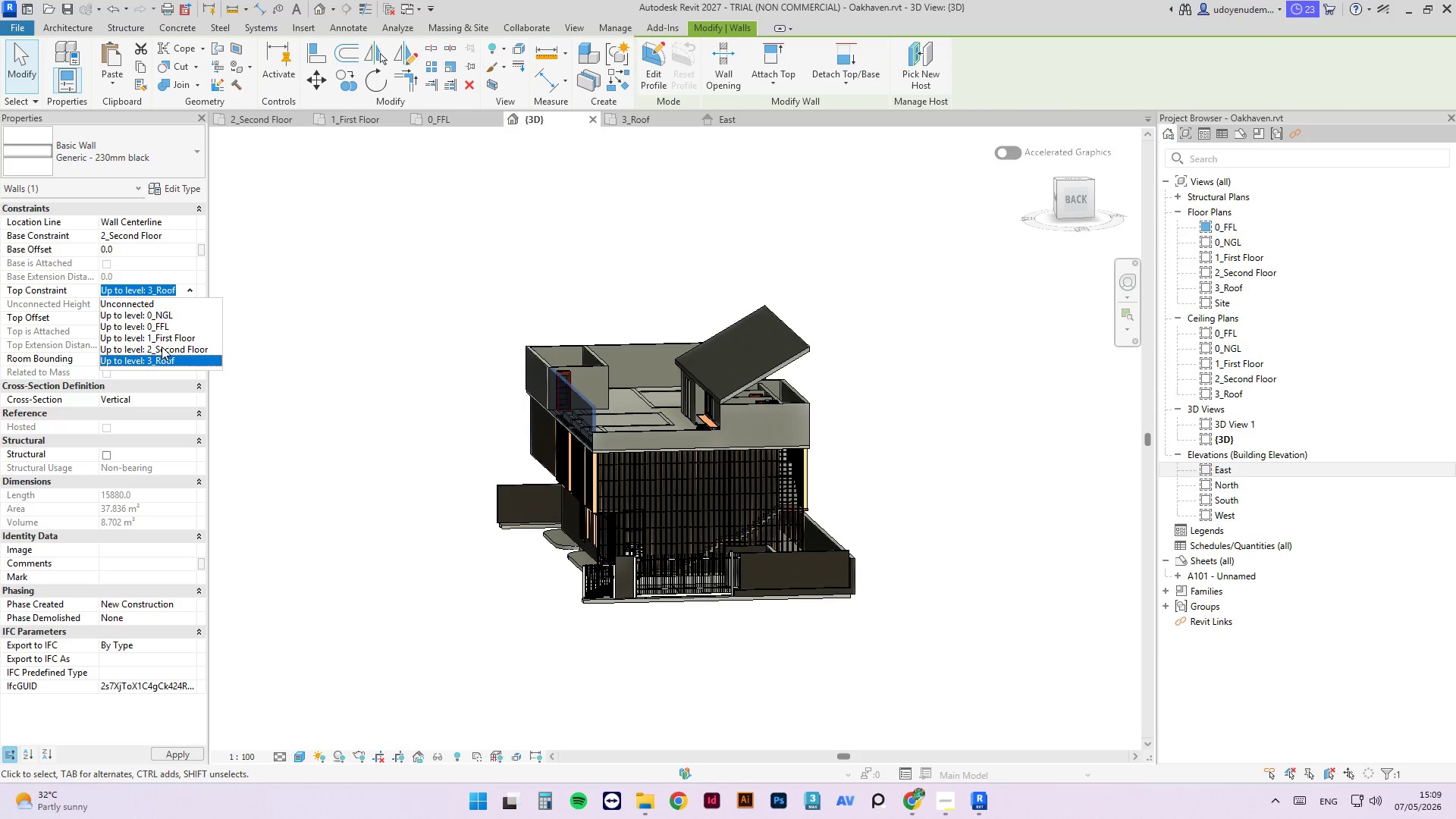 
left_click([149, 301])
 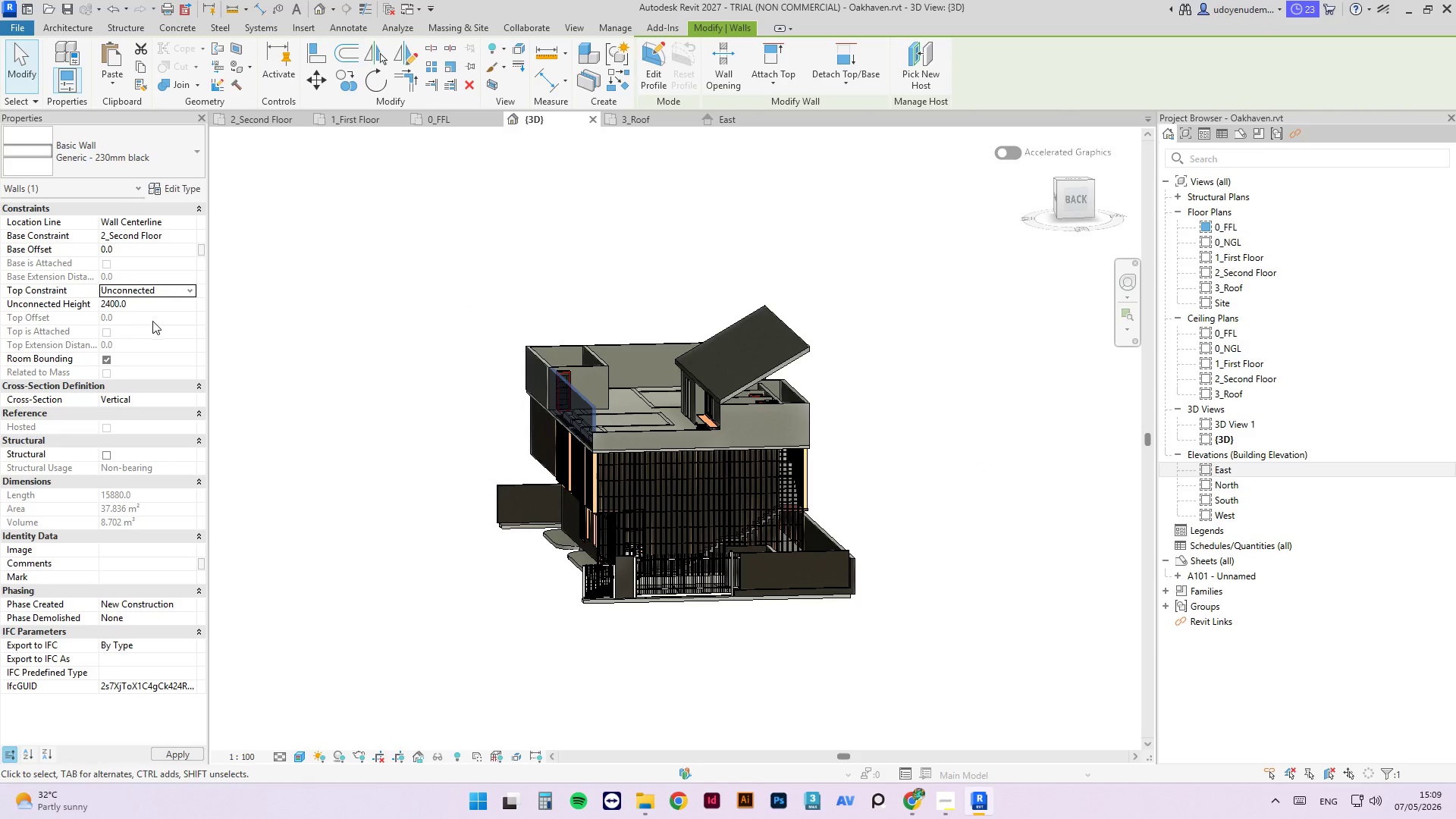 
left_click([155, 309])
 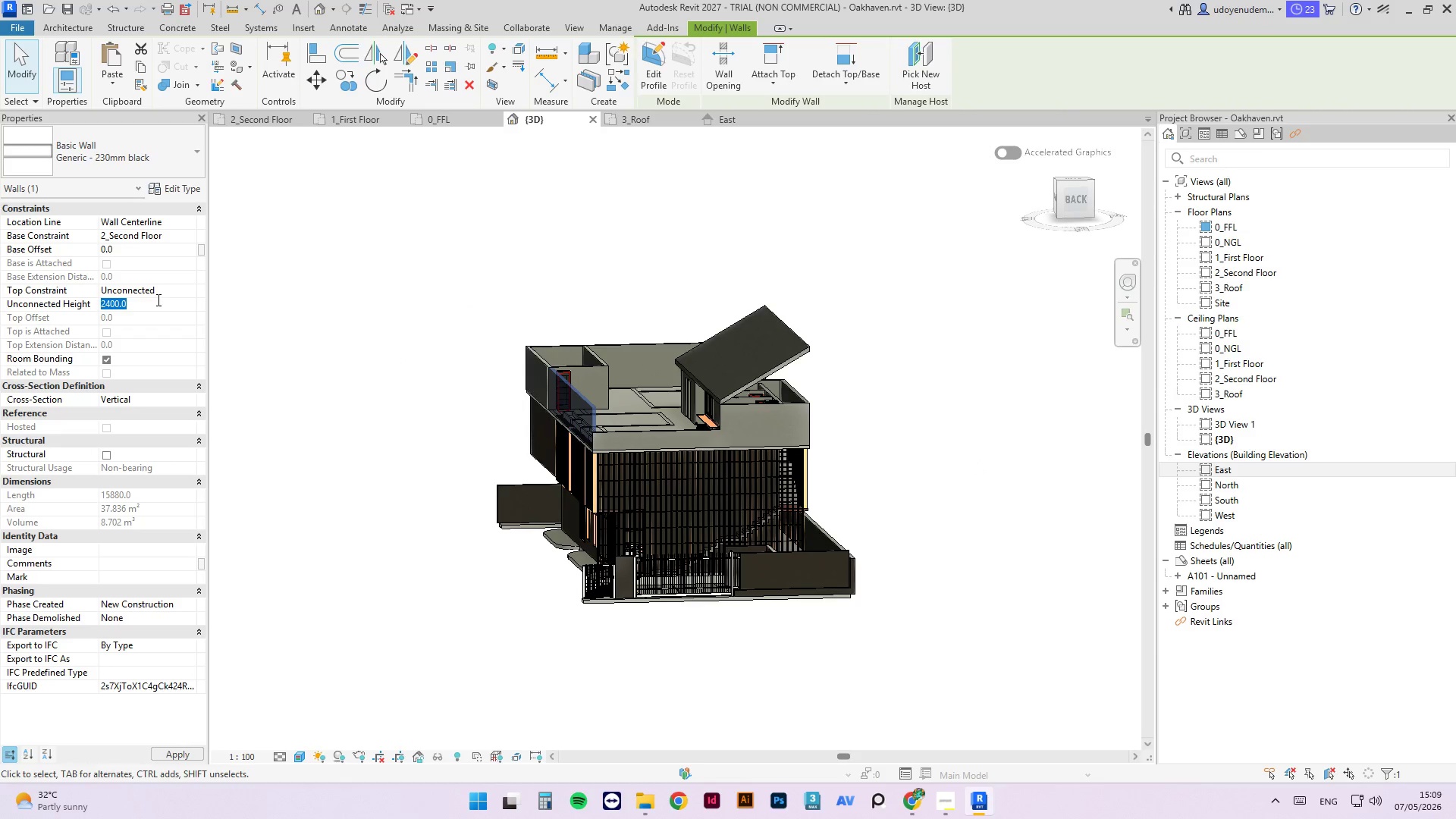 
key(Numpad1)
 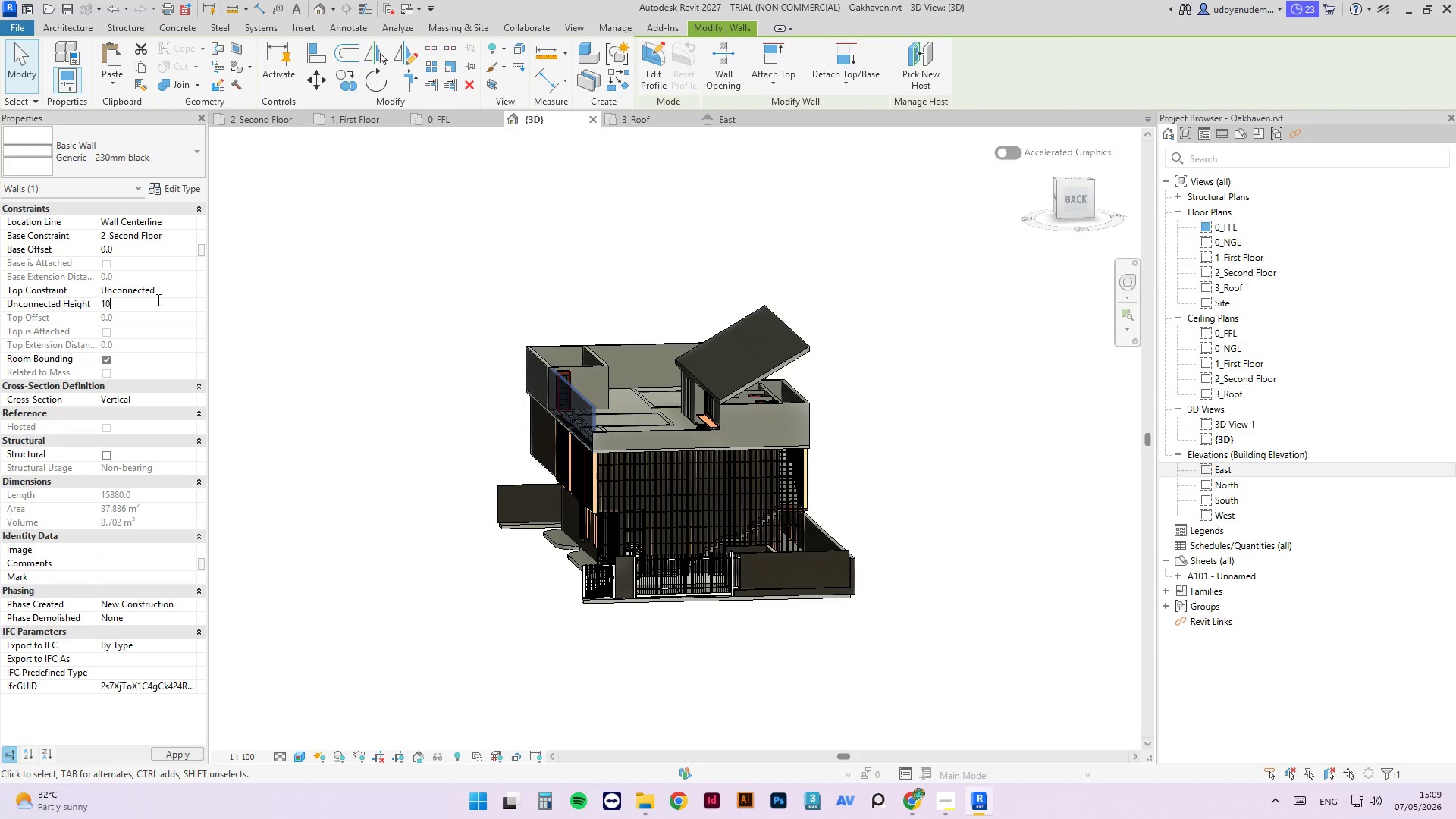 
key(Numpad0)
 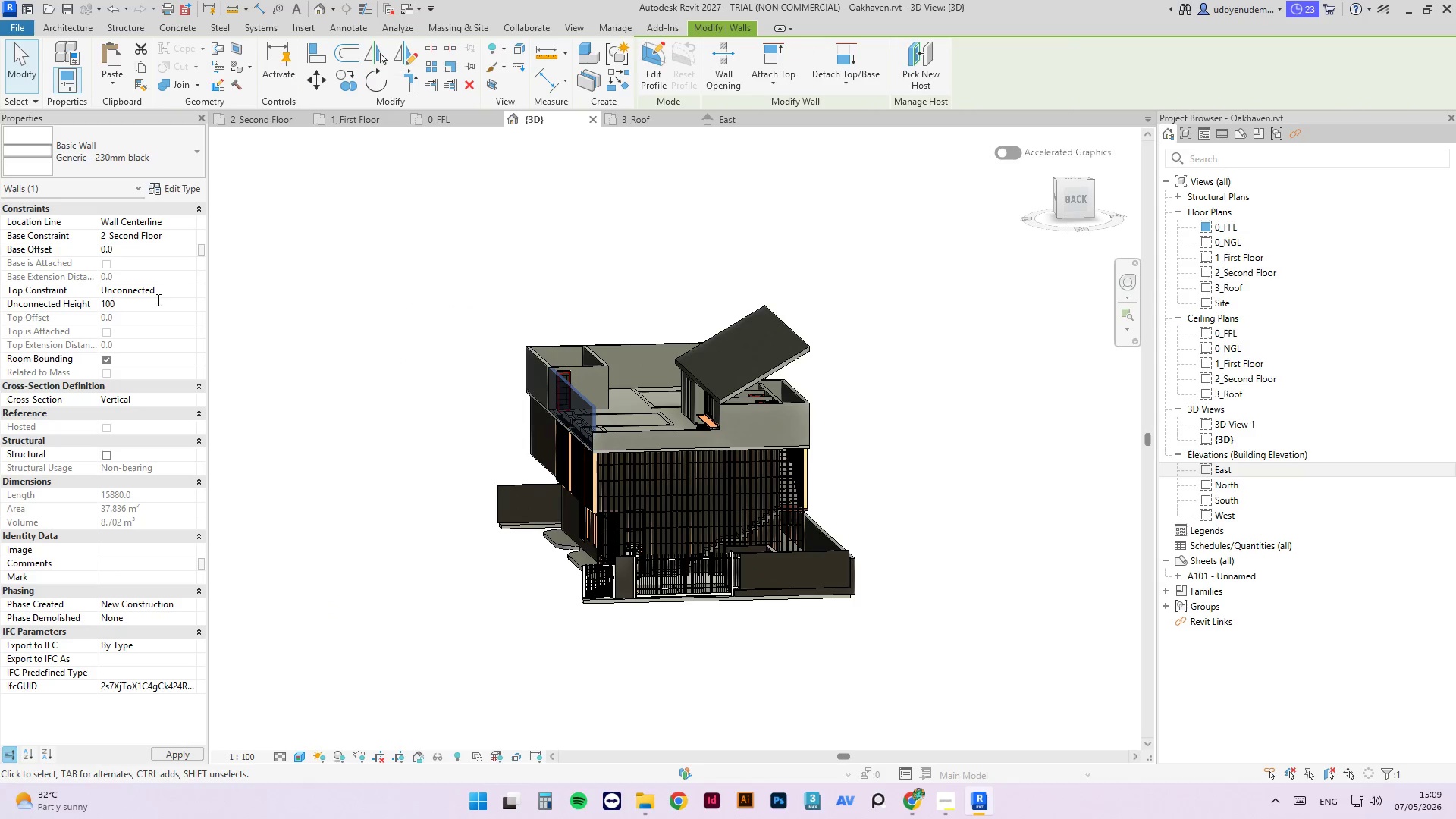 
key(Numpad0)
 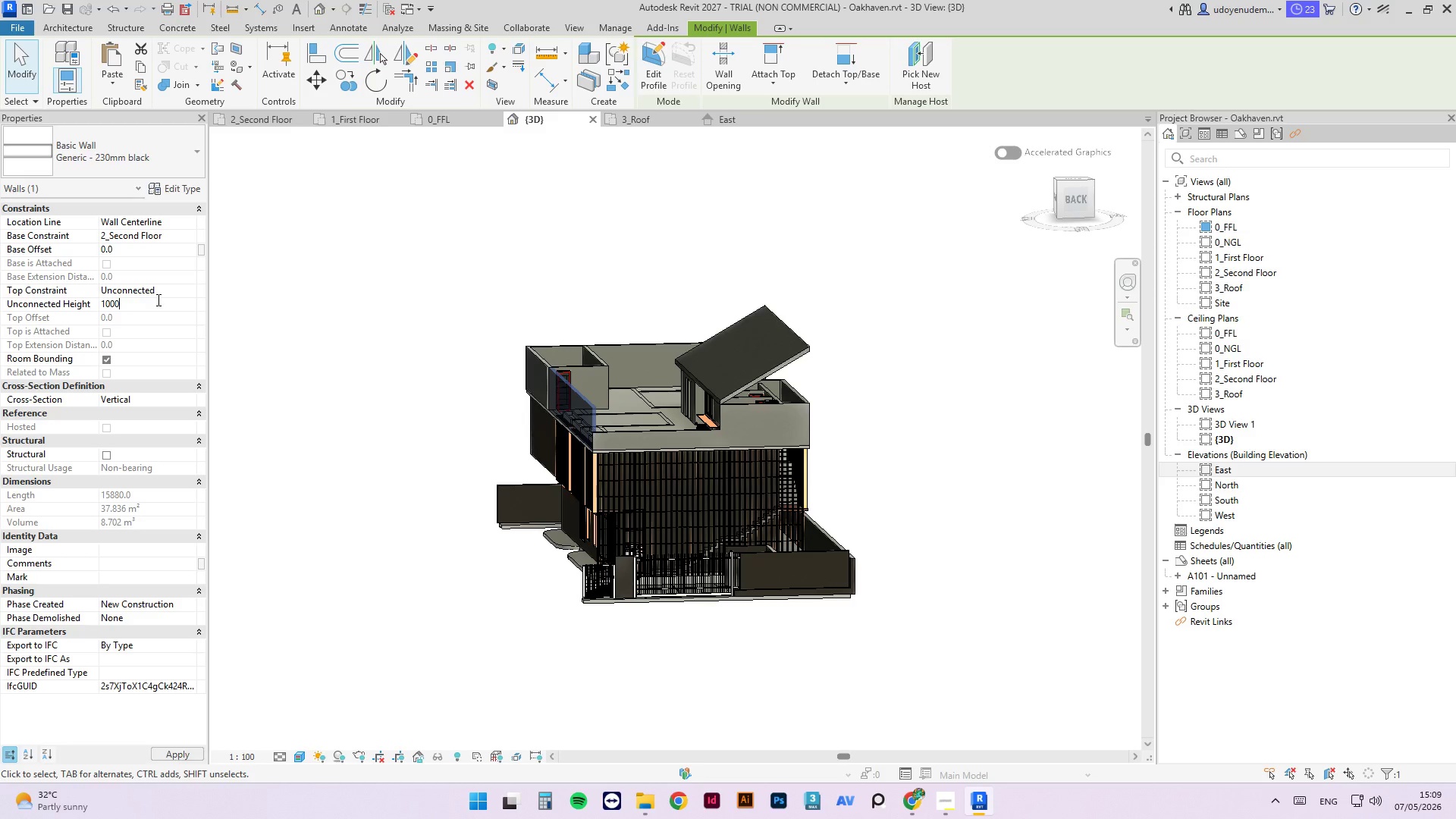 
key(Numpad0)
 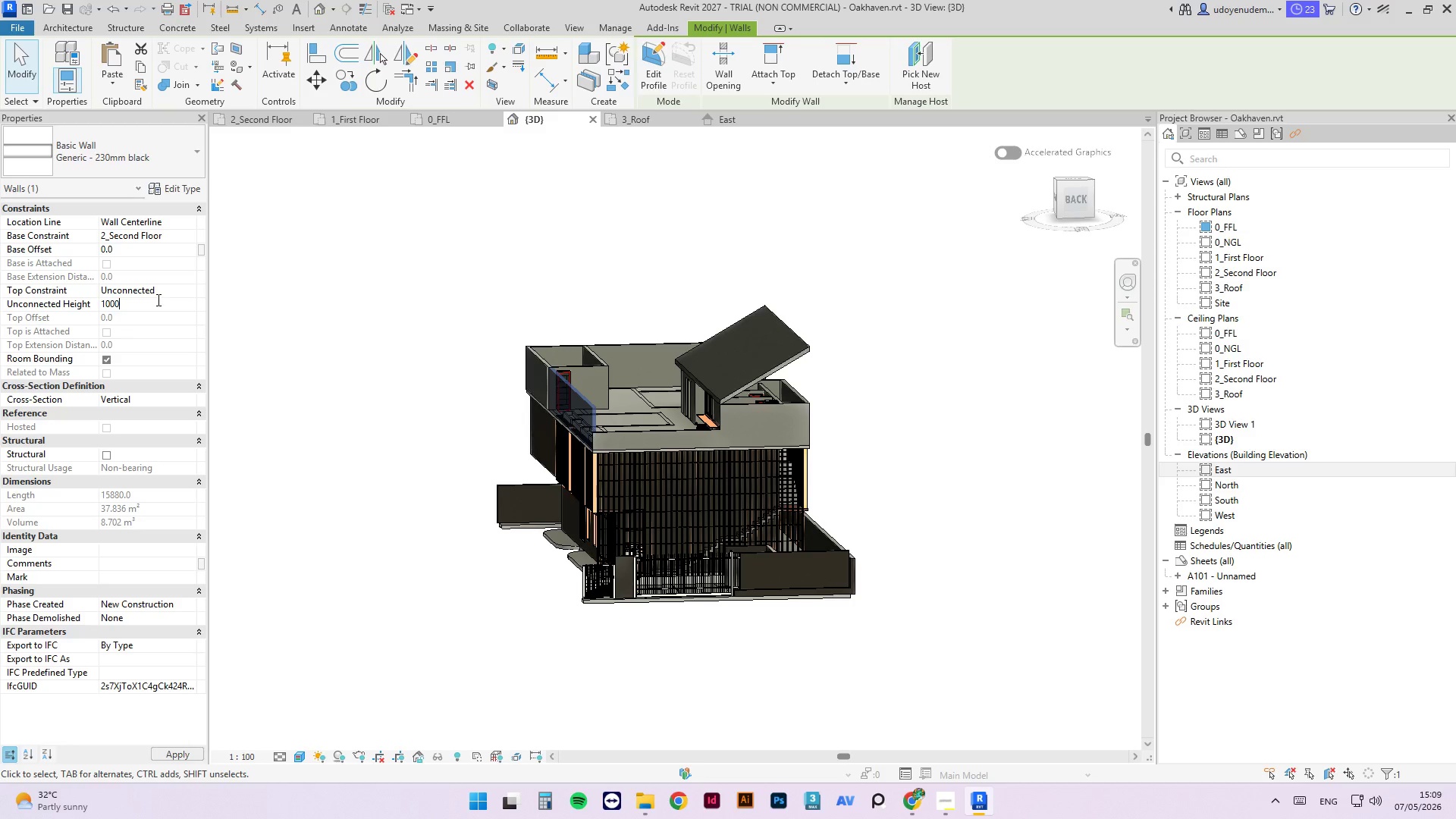 
key(NumpadEnter)
 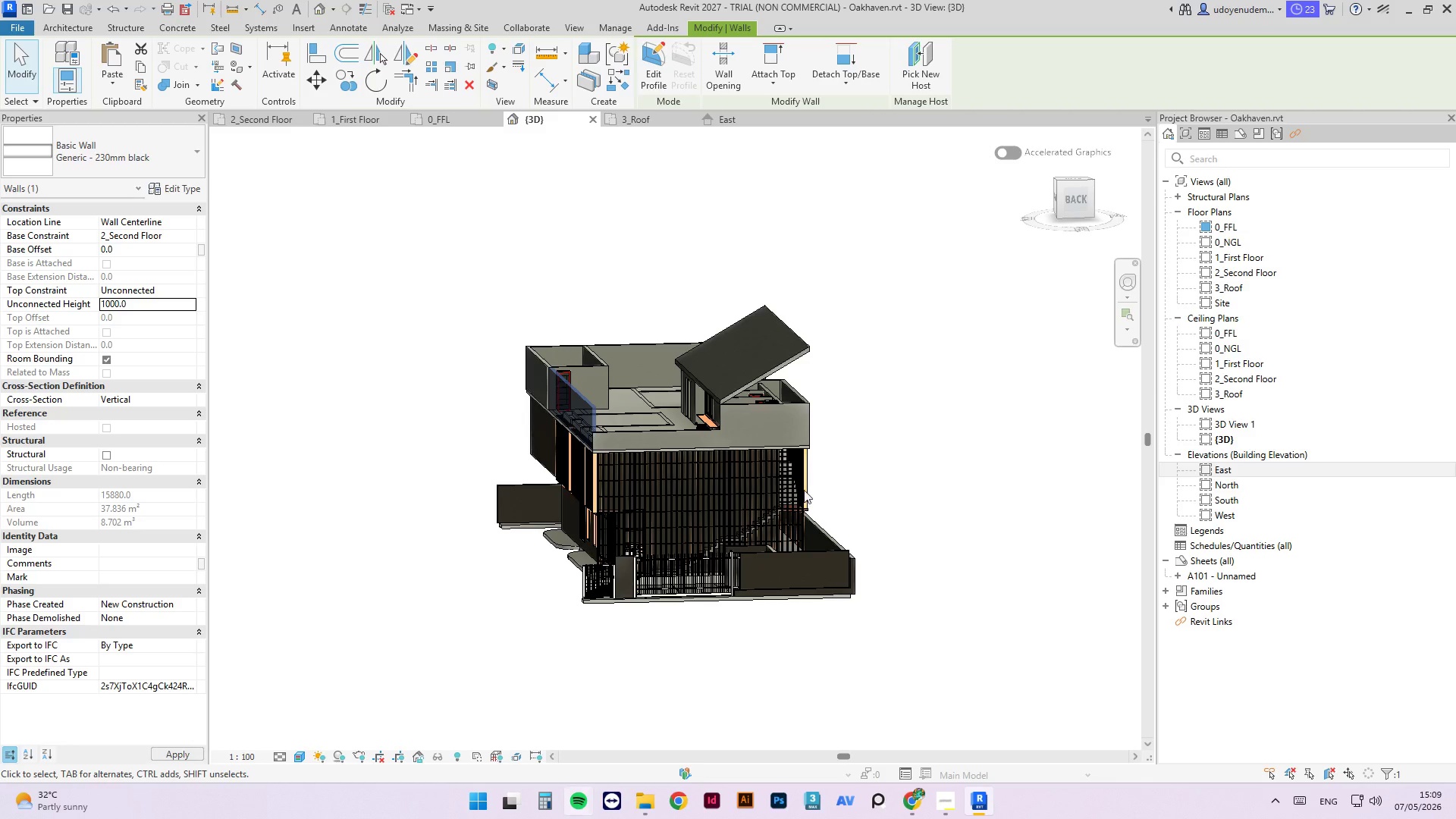 
left_click([860, 294])
 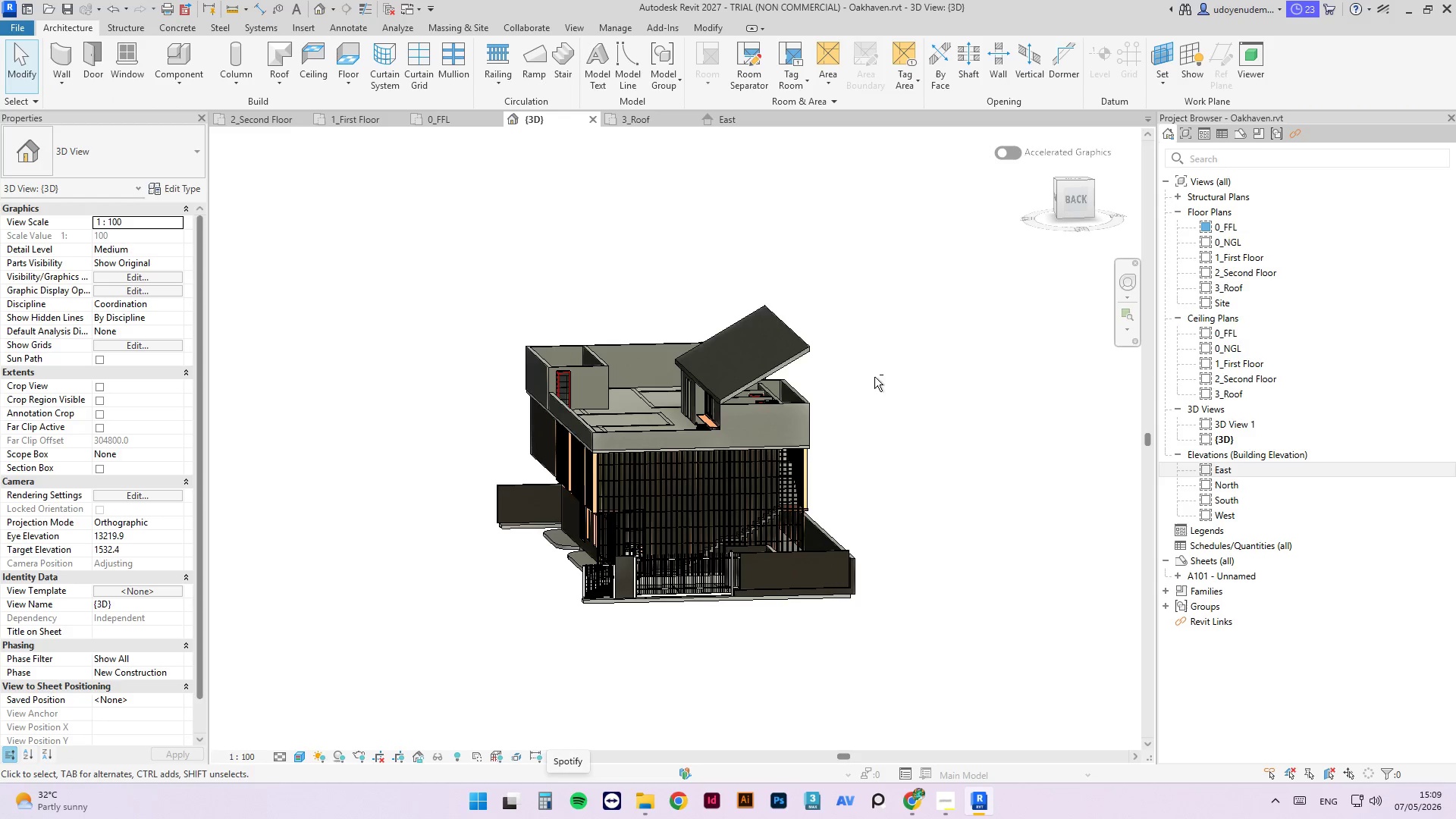 
hold_key(key=ShiftLeft, duration=0.84)
 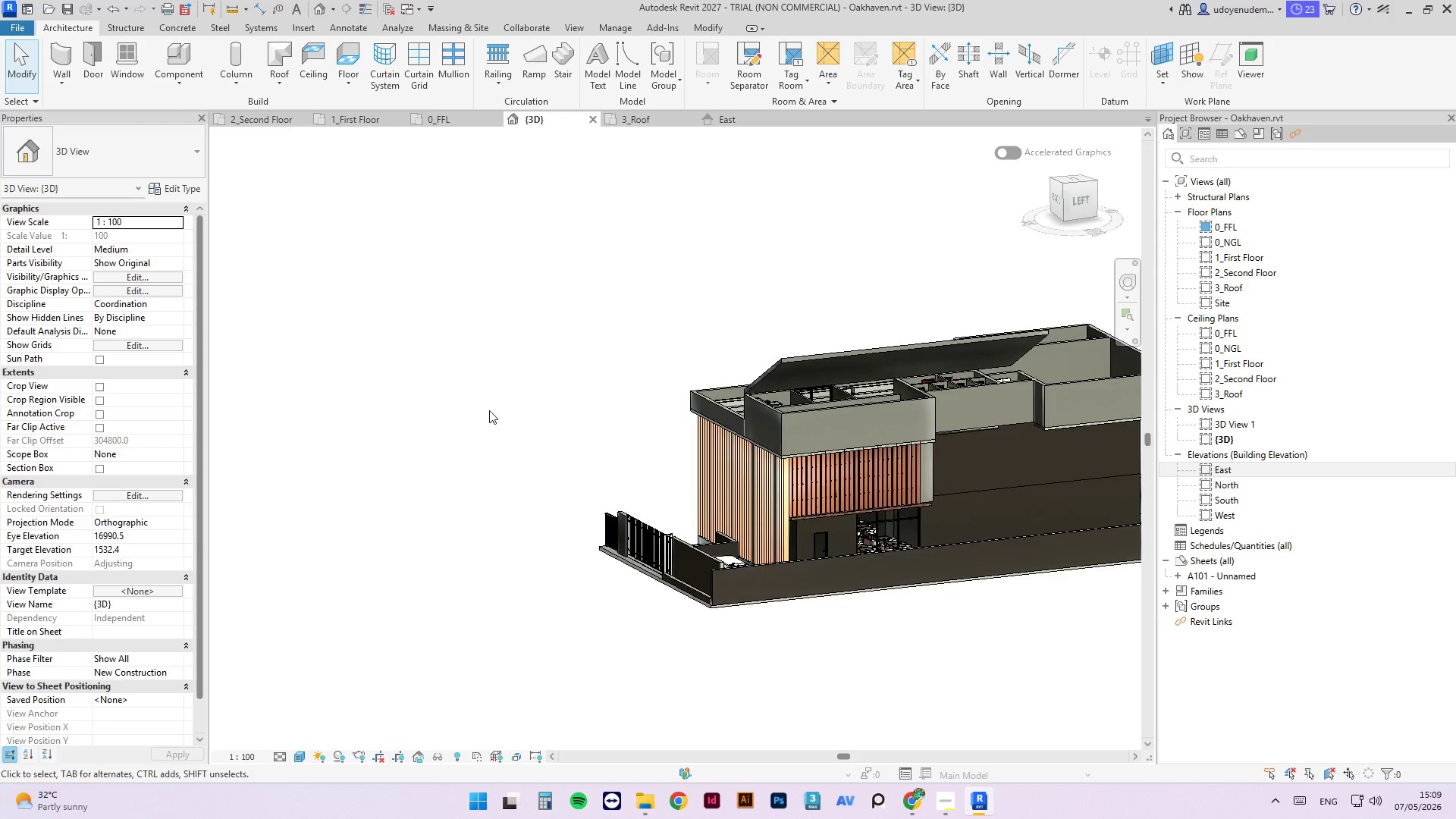 
hold_key(key=ShiftLeft, duration=1.02)
 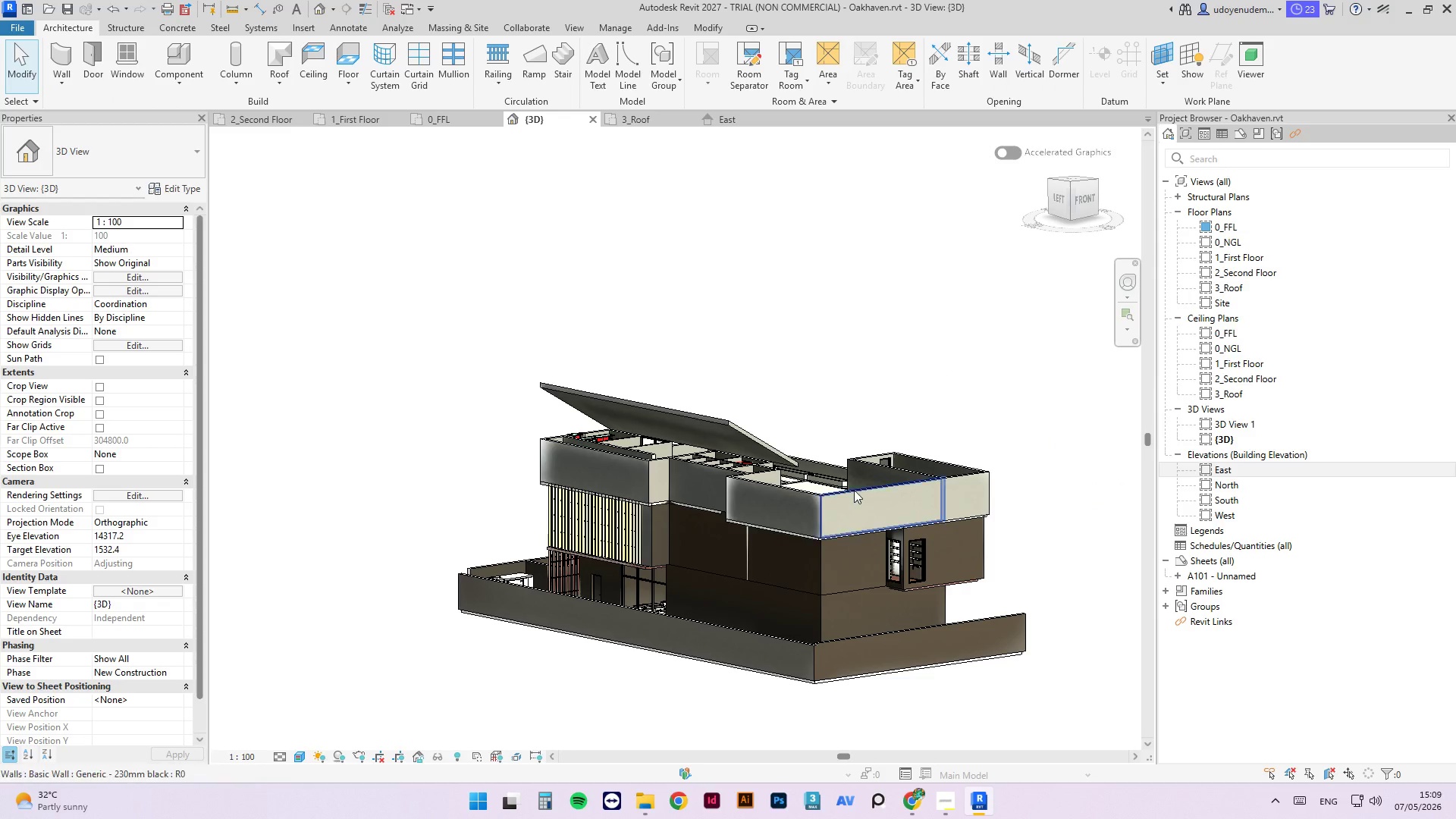 
scroll: coordinate [833, 352], scroll_direction: none, amount: 0.0
 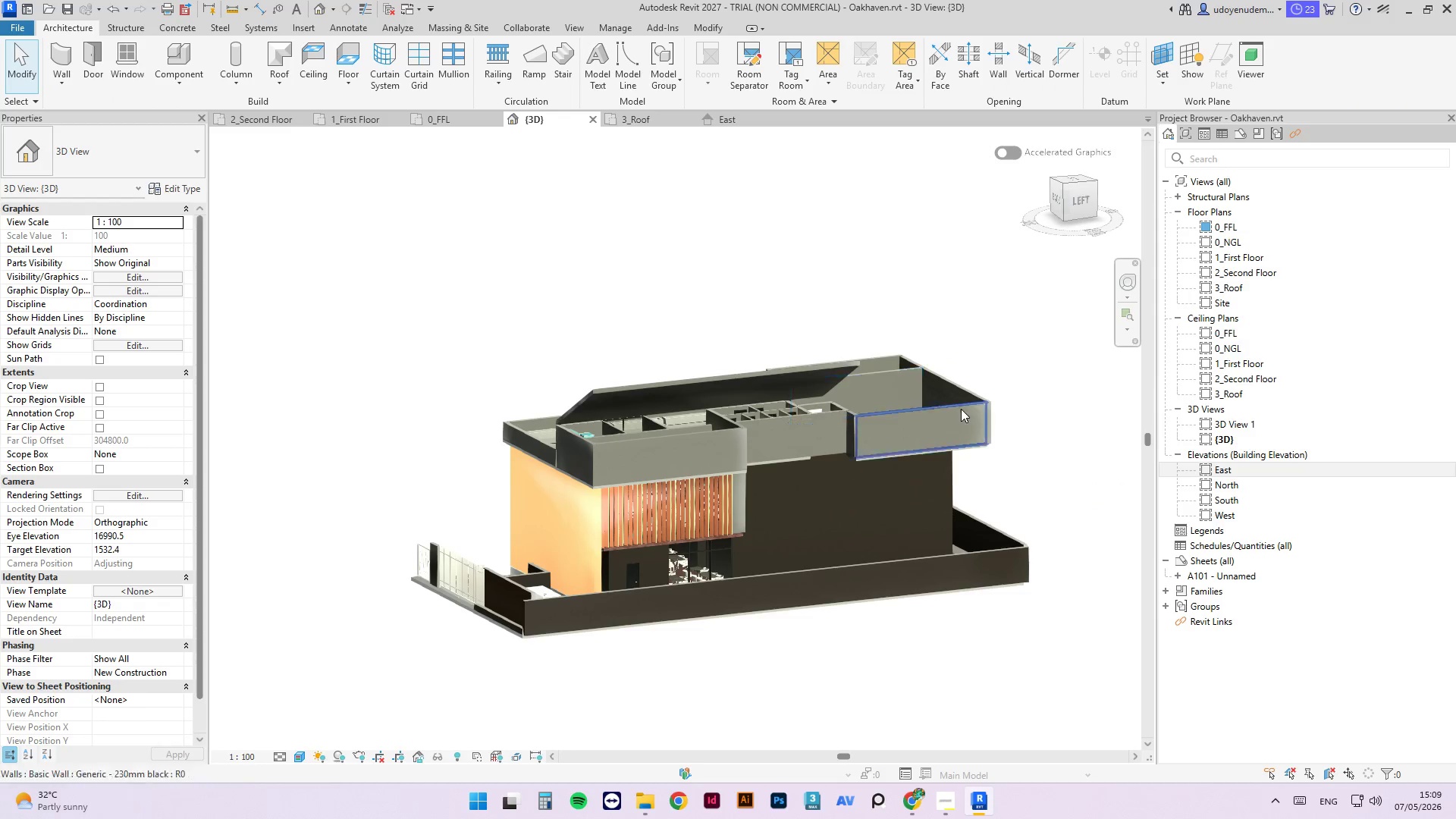 
double_click([854, 489])
 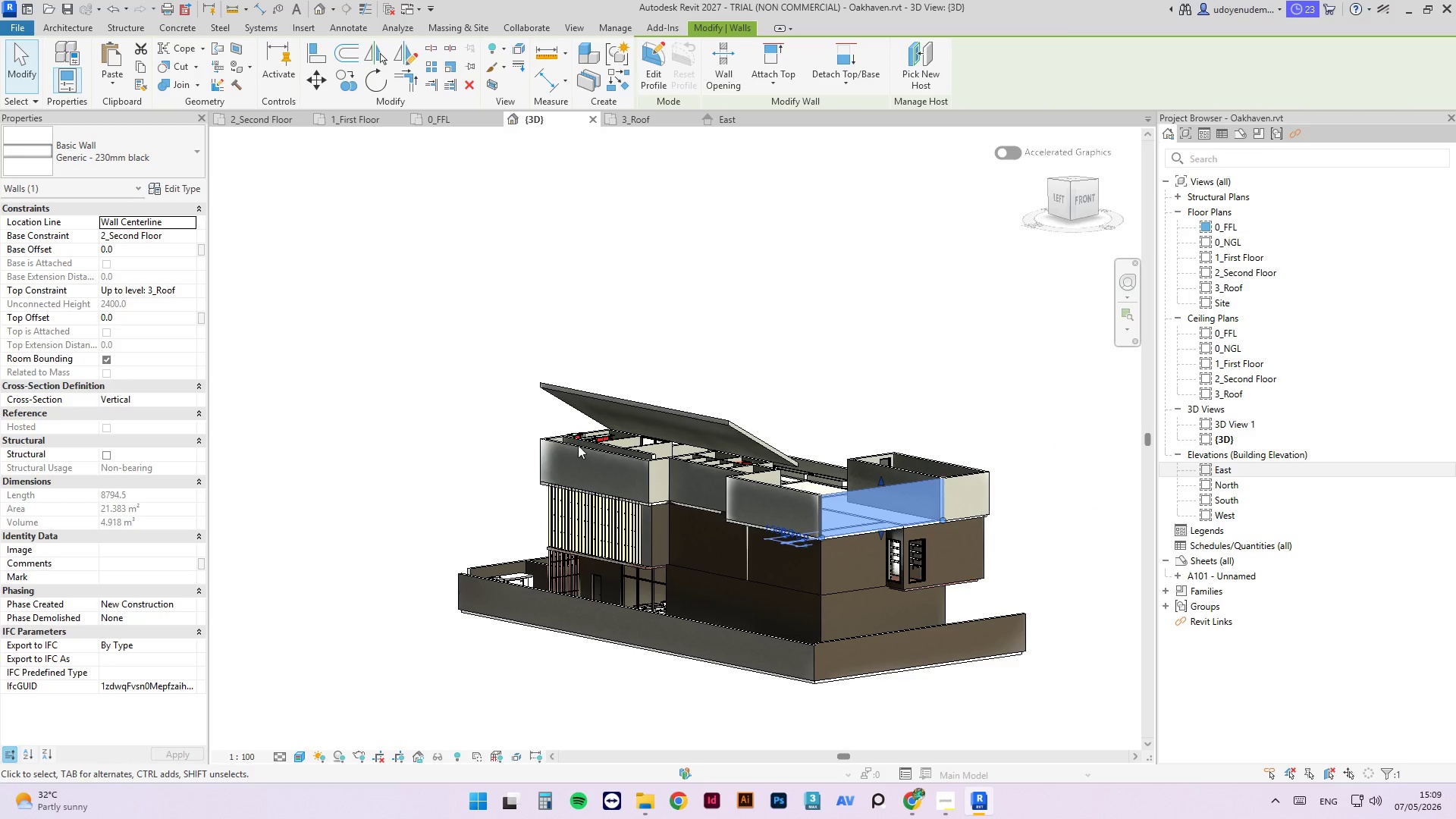 
hold_key(key=ControlLeft, duration=0.97)
left_click([779, 490])
 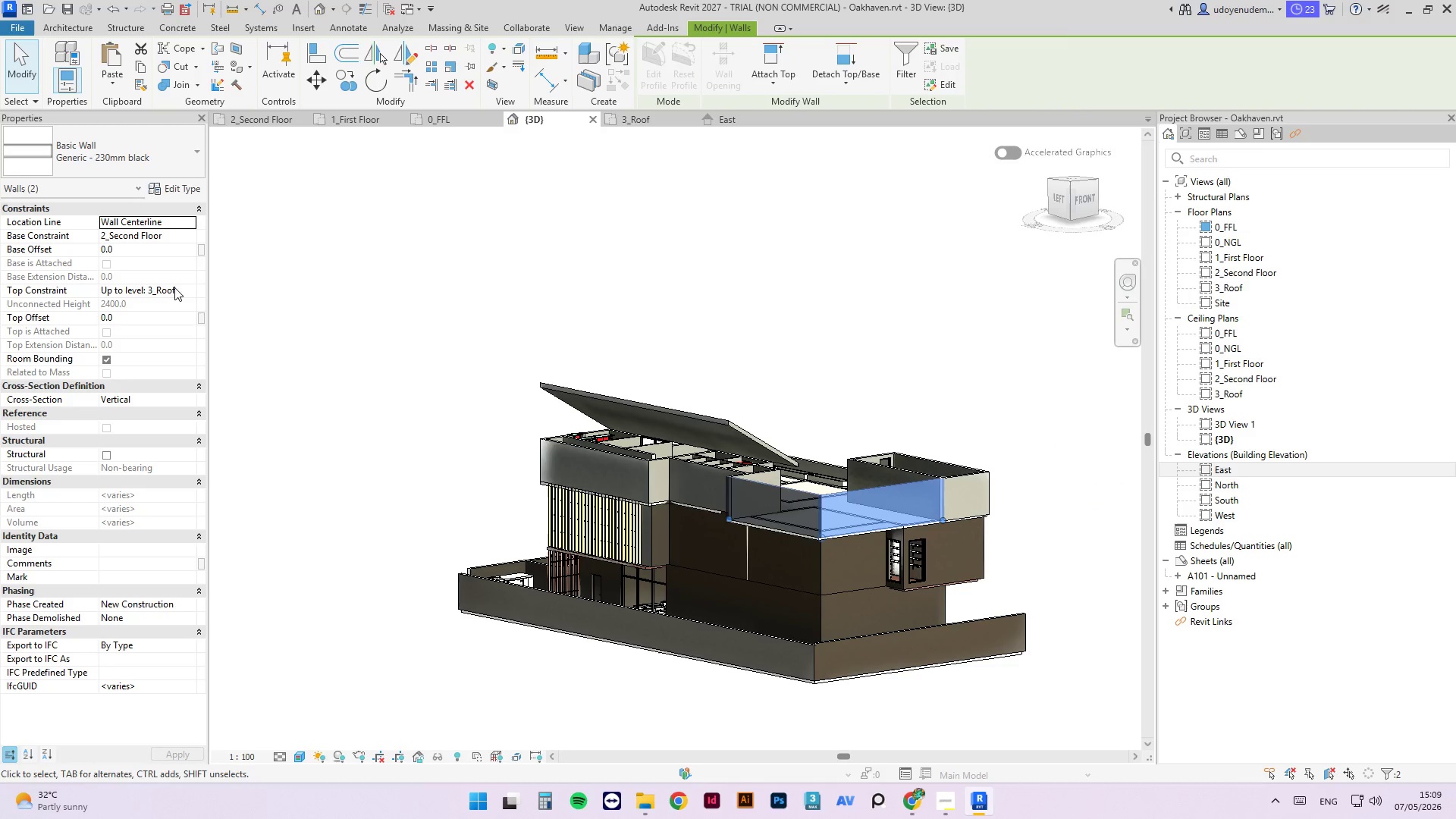 
left_click([190, 290])
 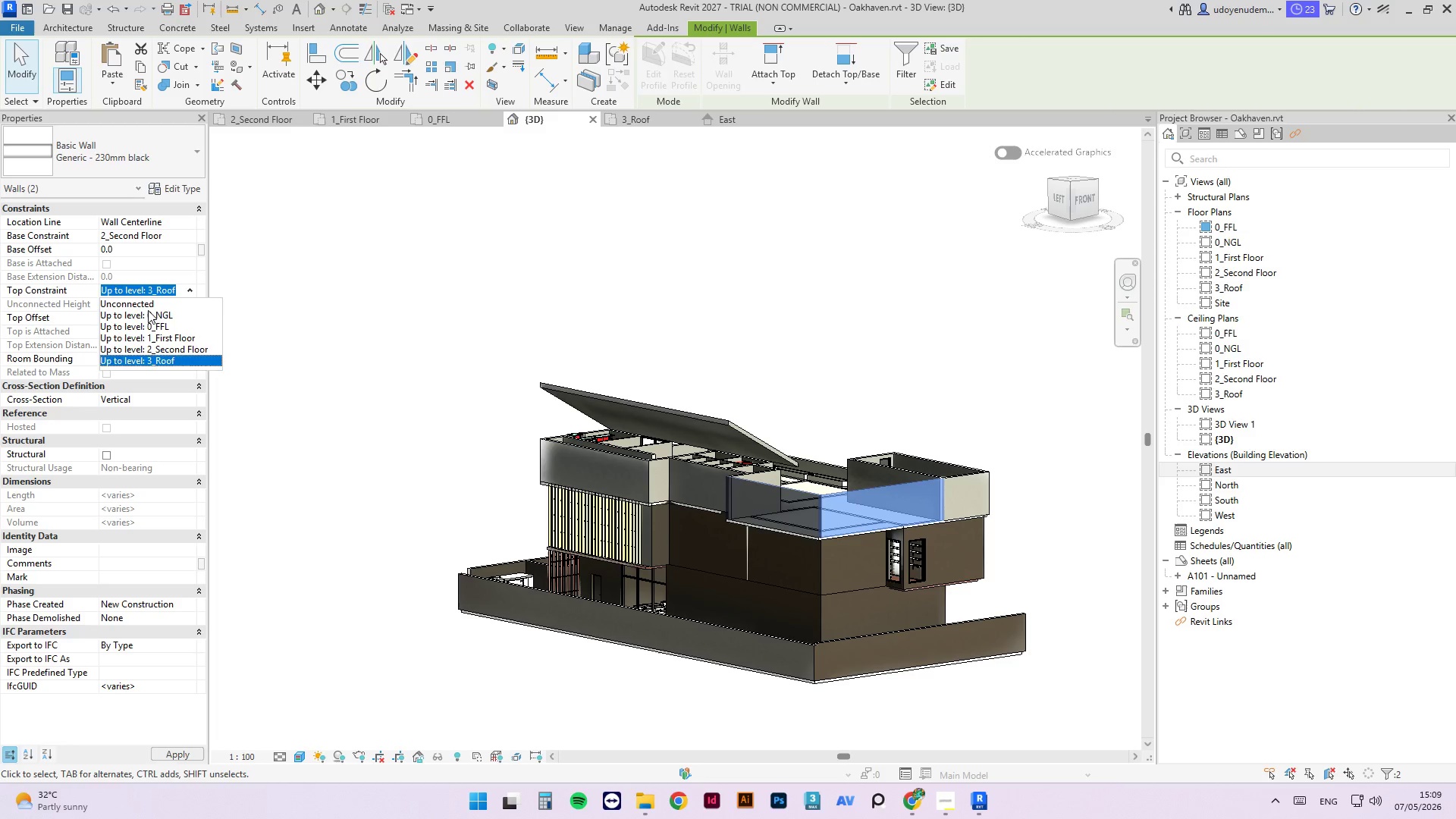 
left_click([146, 303])
 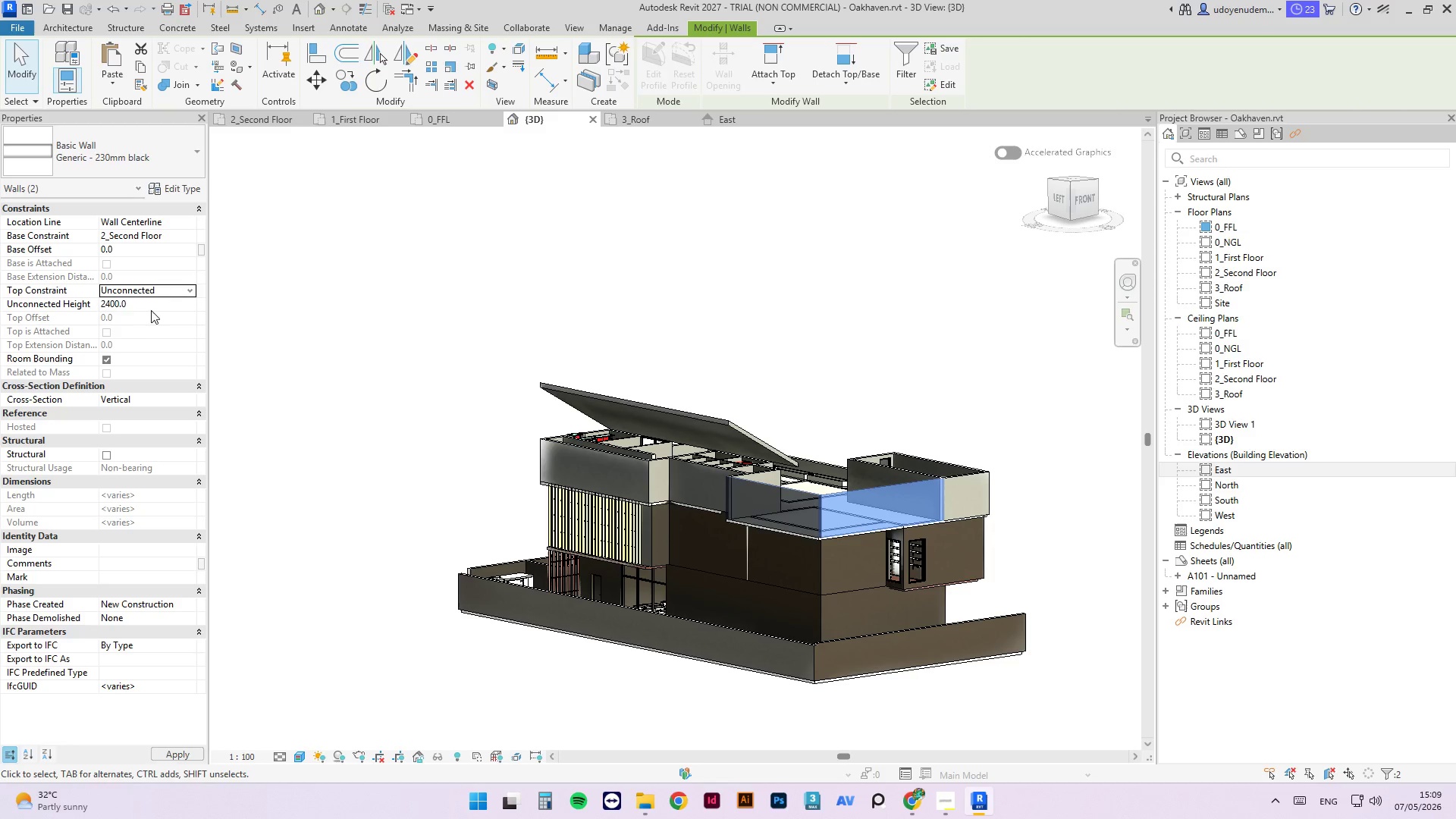 
left_click([152, 305])
 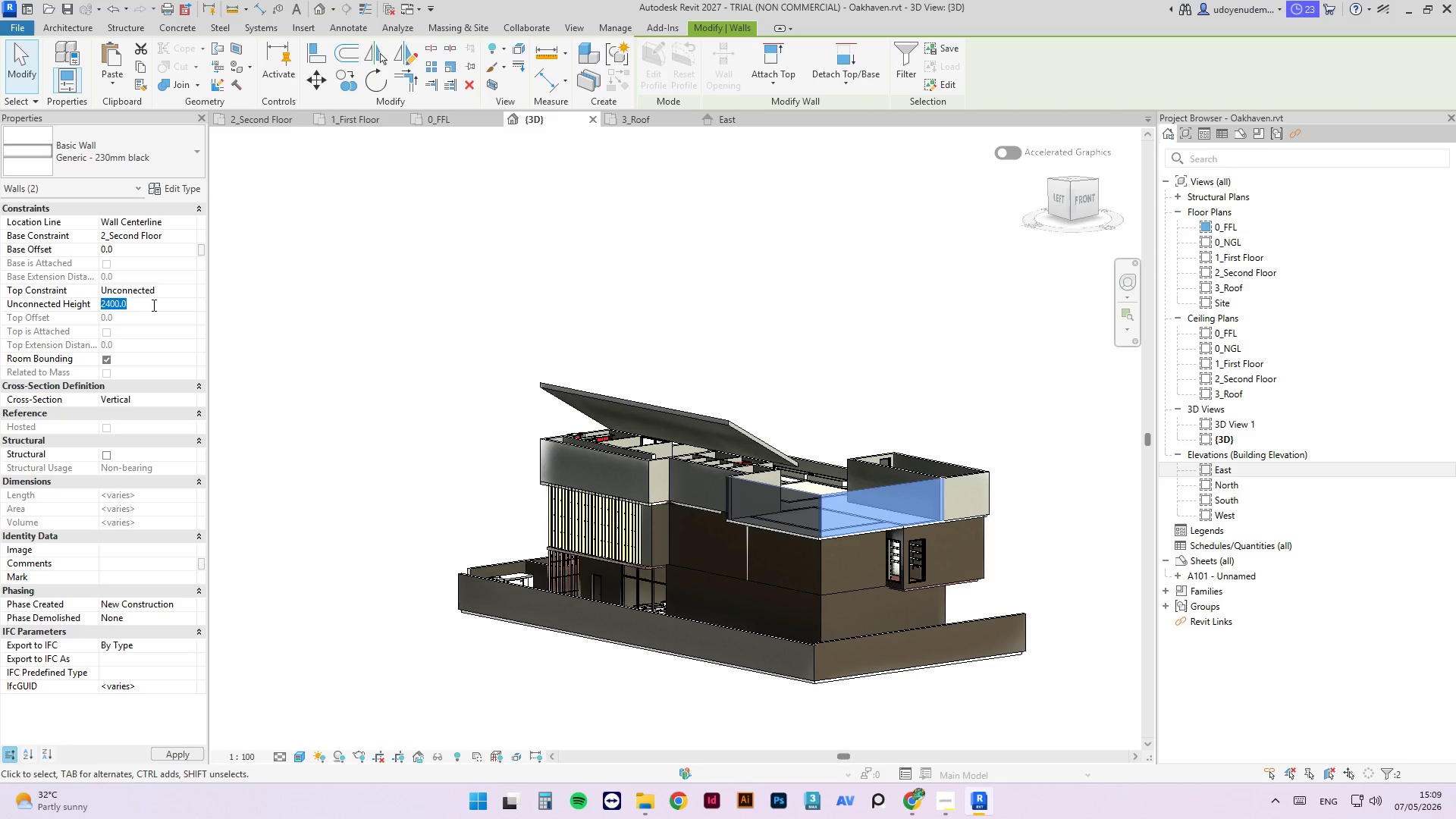 
key(Numpad1)
 